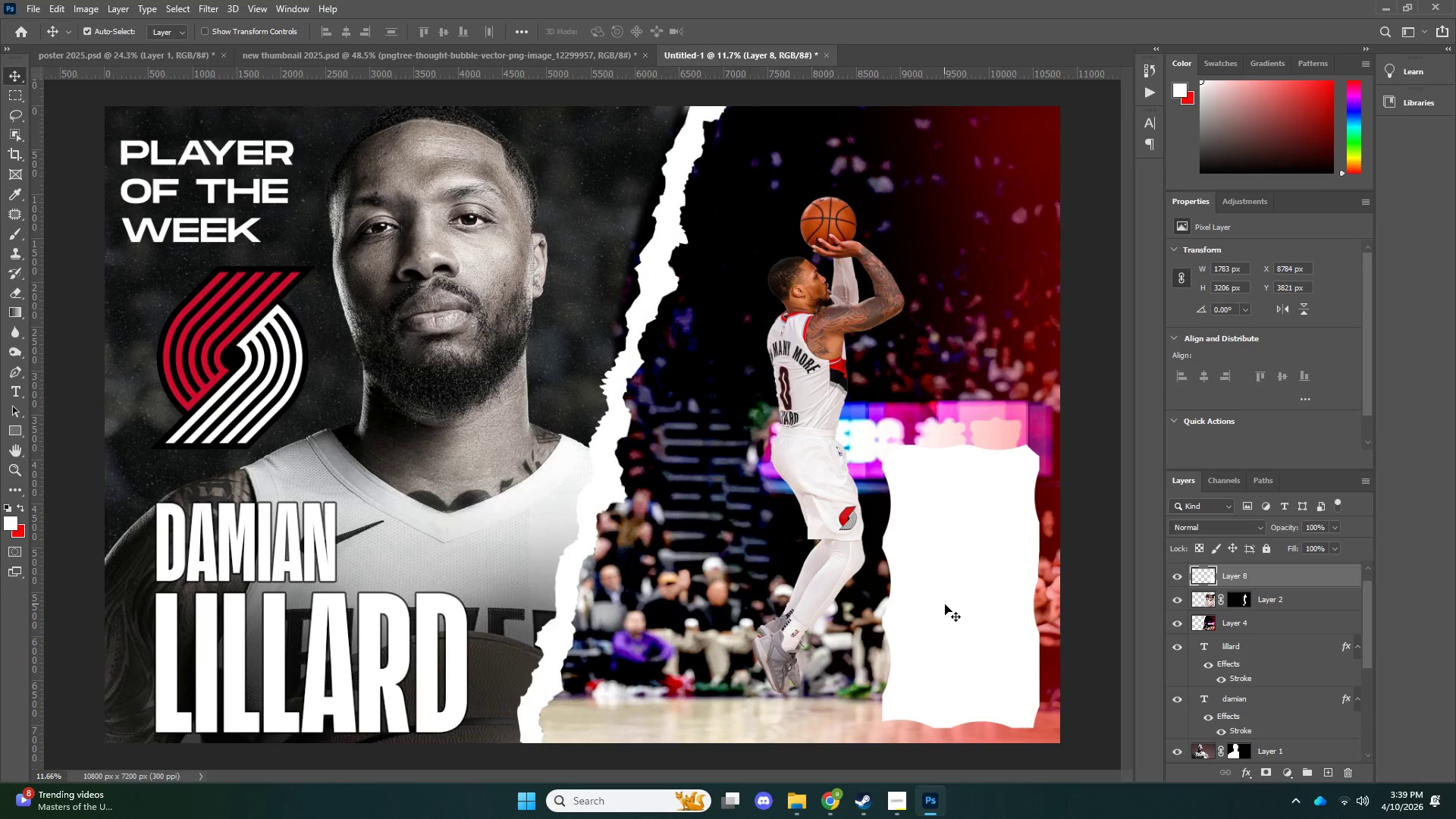 
key(ArrowLeft)
 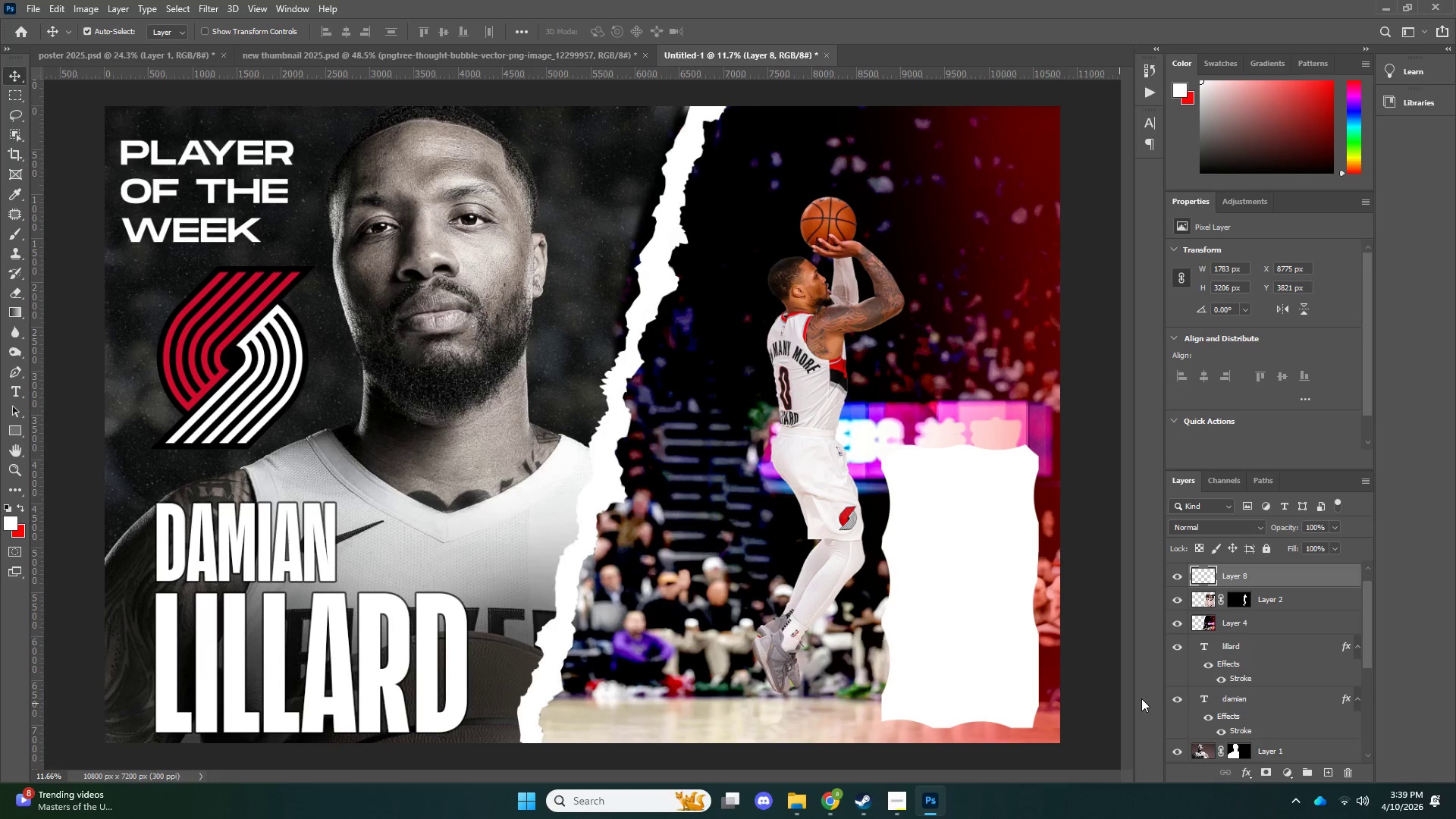 
left_click([1244, 778])
 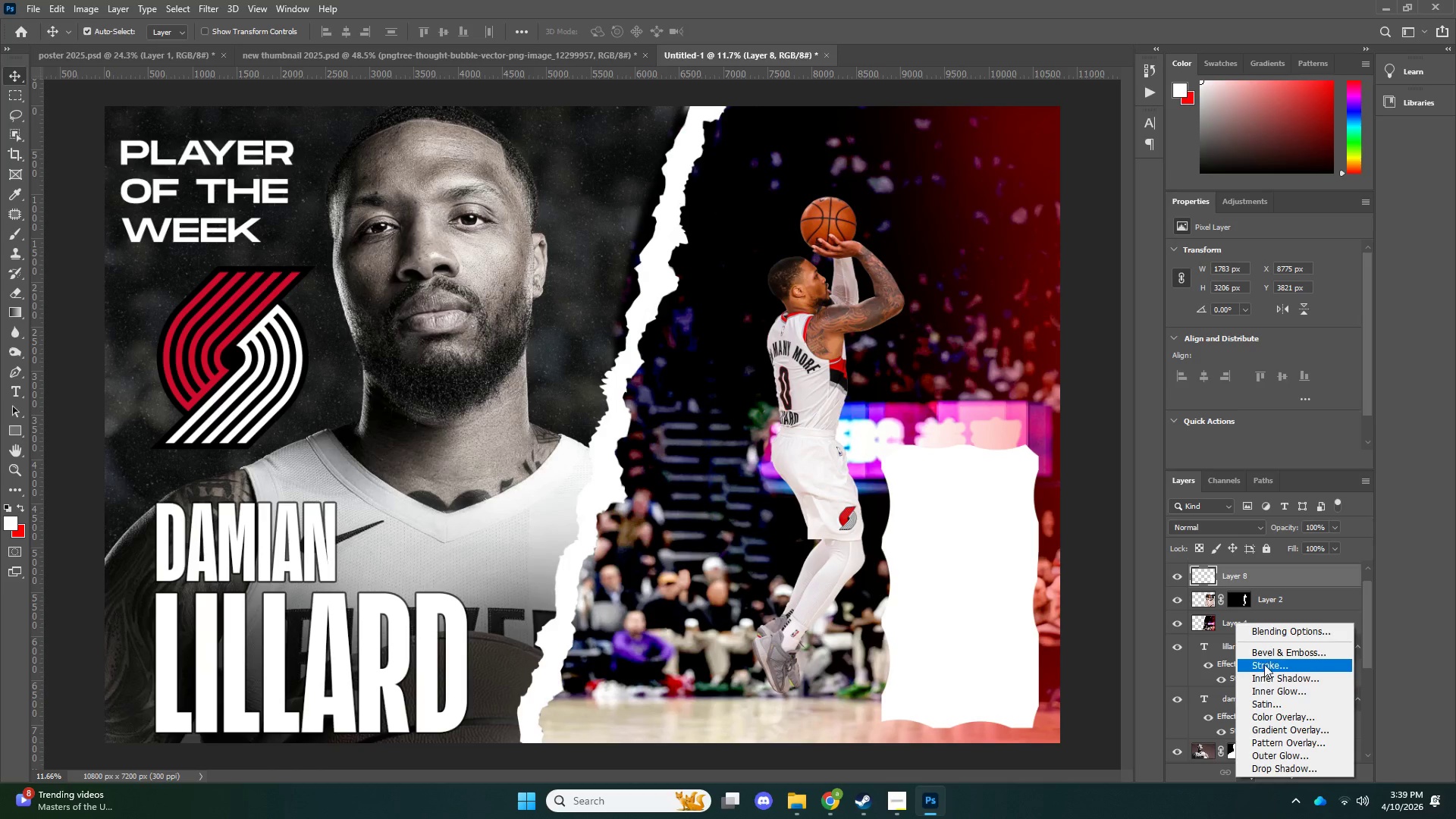 
left_click([1264, 664])
 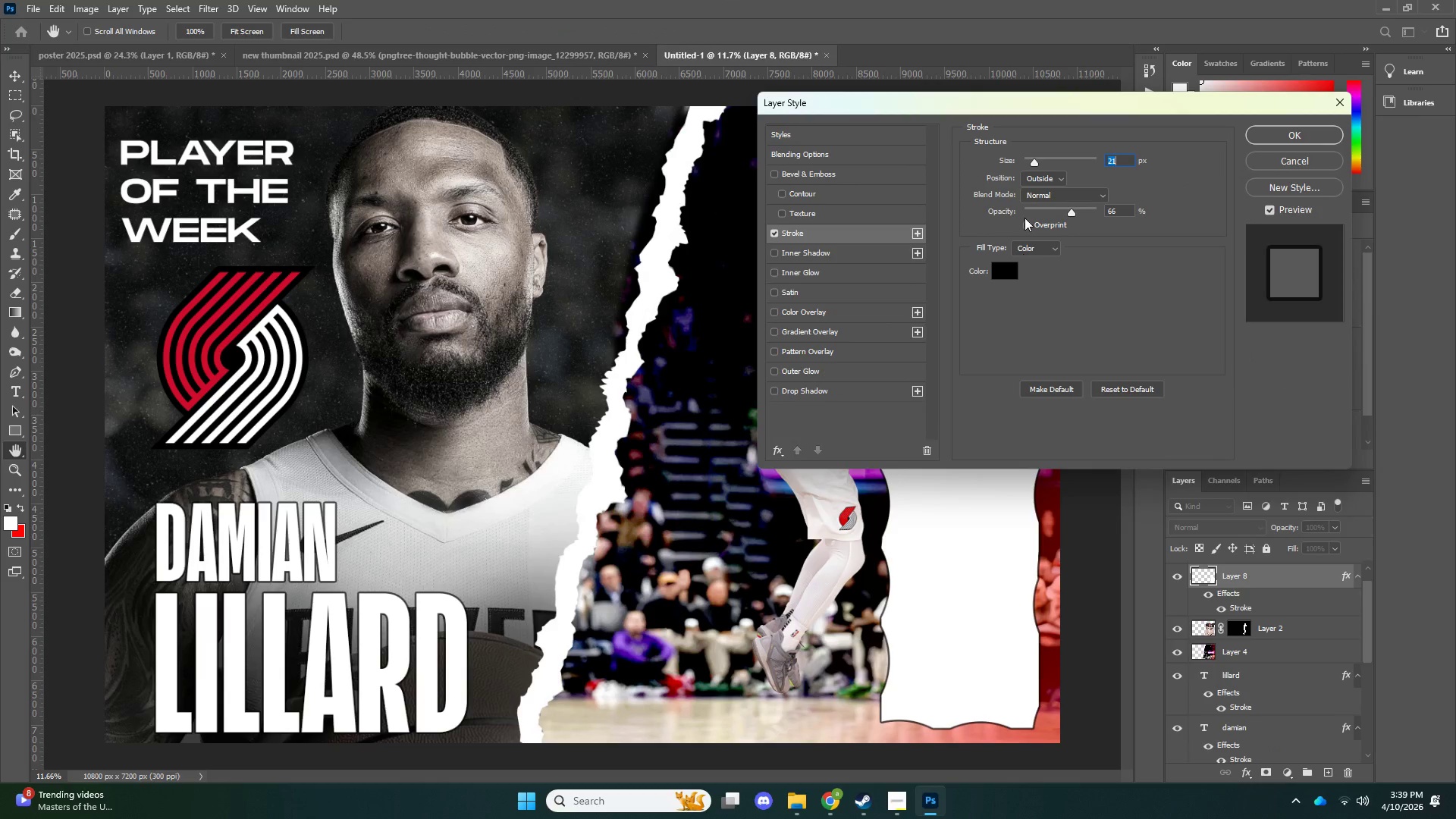 
left_click([1009, 267])
 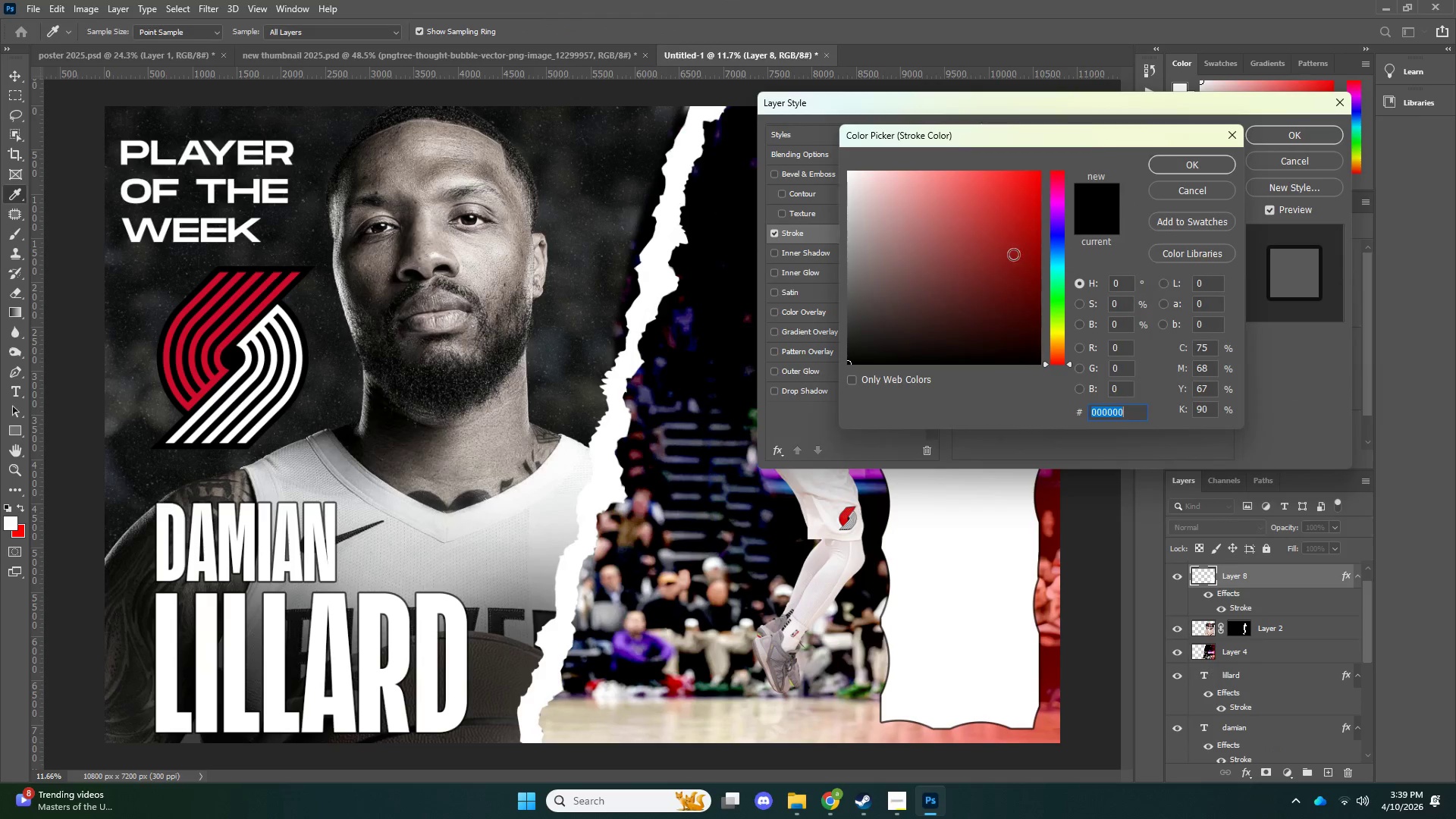 
left_click_drag(start_coordinate=[1015, 242], to_coordinate=[1040, 168])
 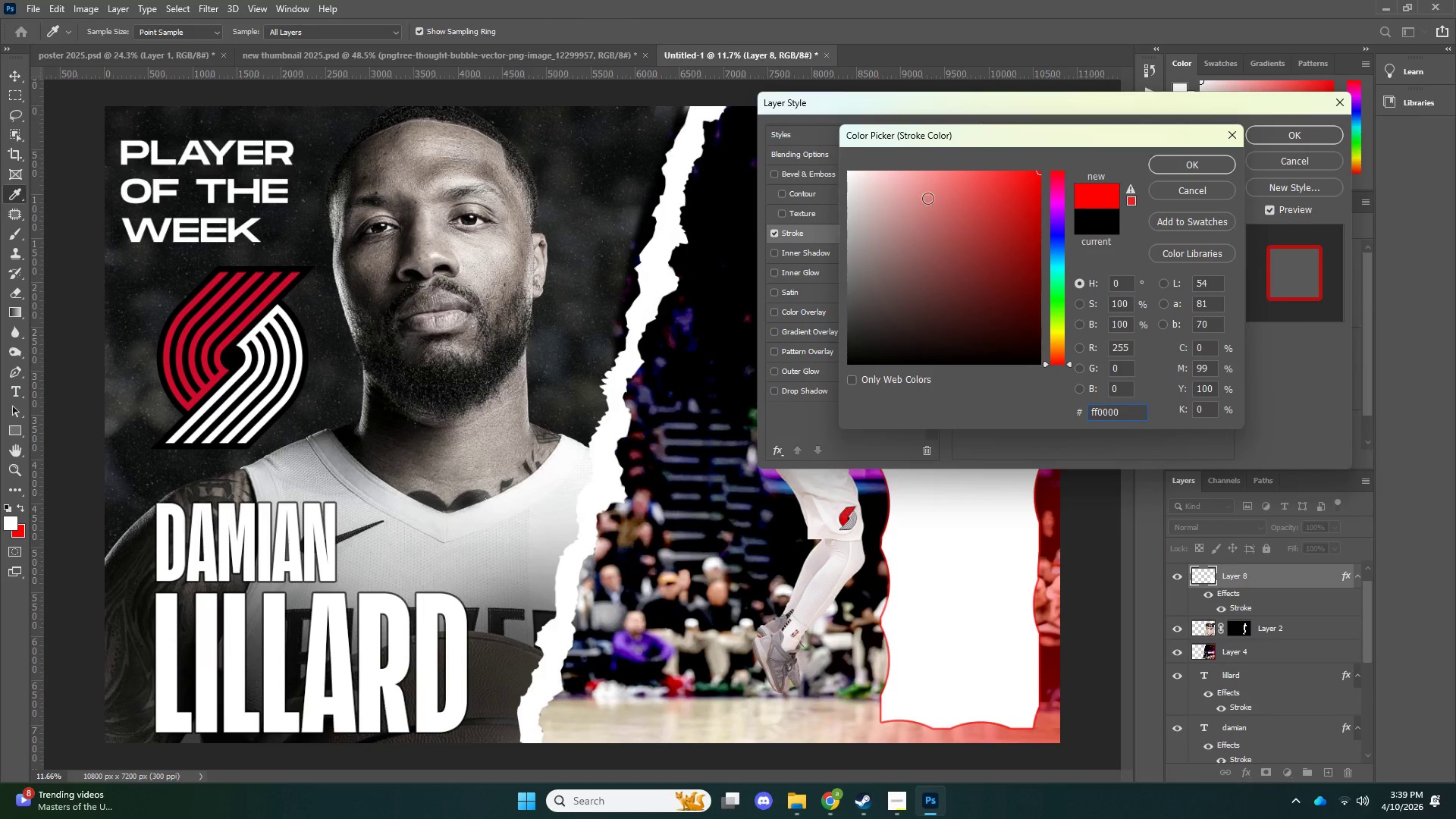 
left_click_drag(start_coordinate=[910, 193], to_coordinate=[771, 143])
 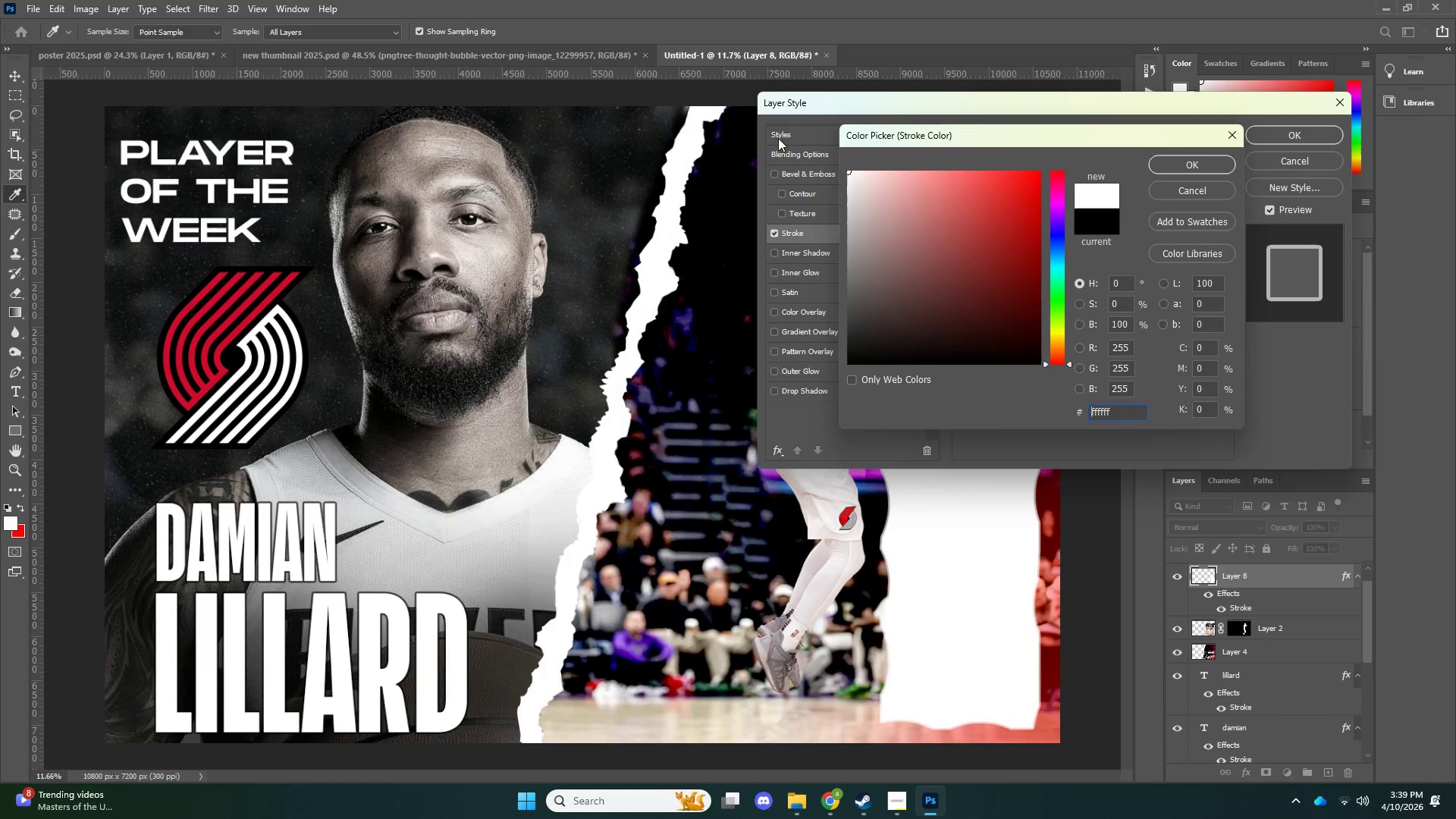 
key(NumpadEnter)
 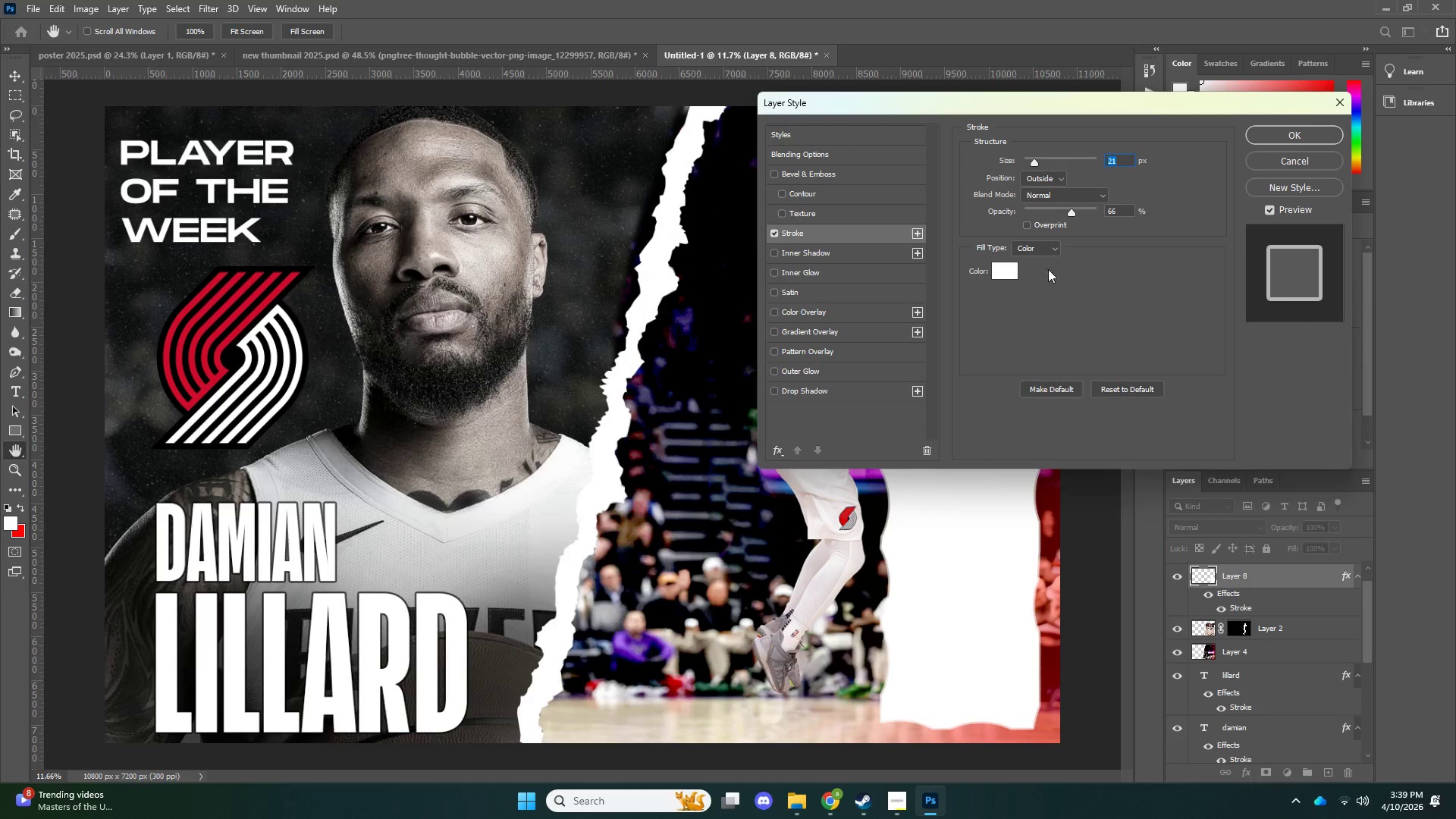 
left_click([1015, 275])
 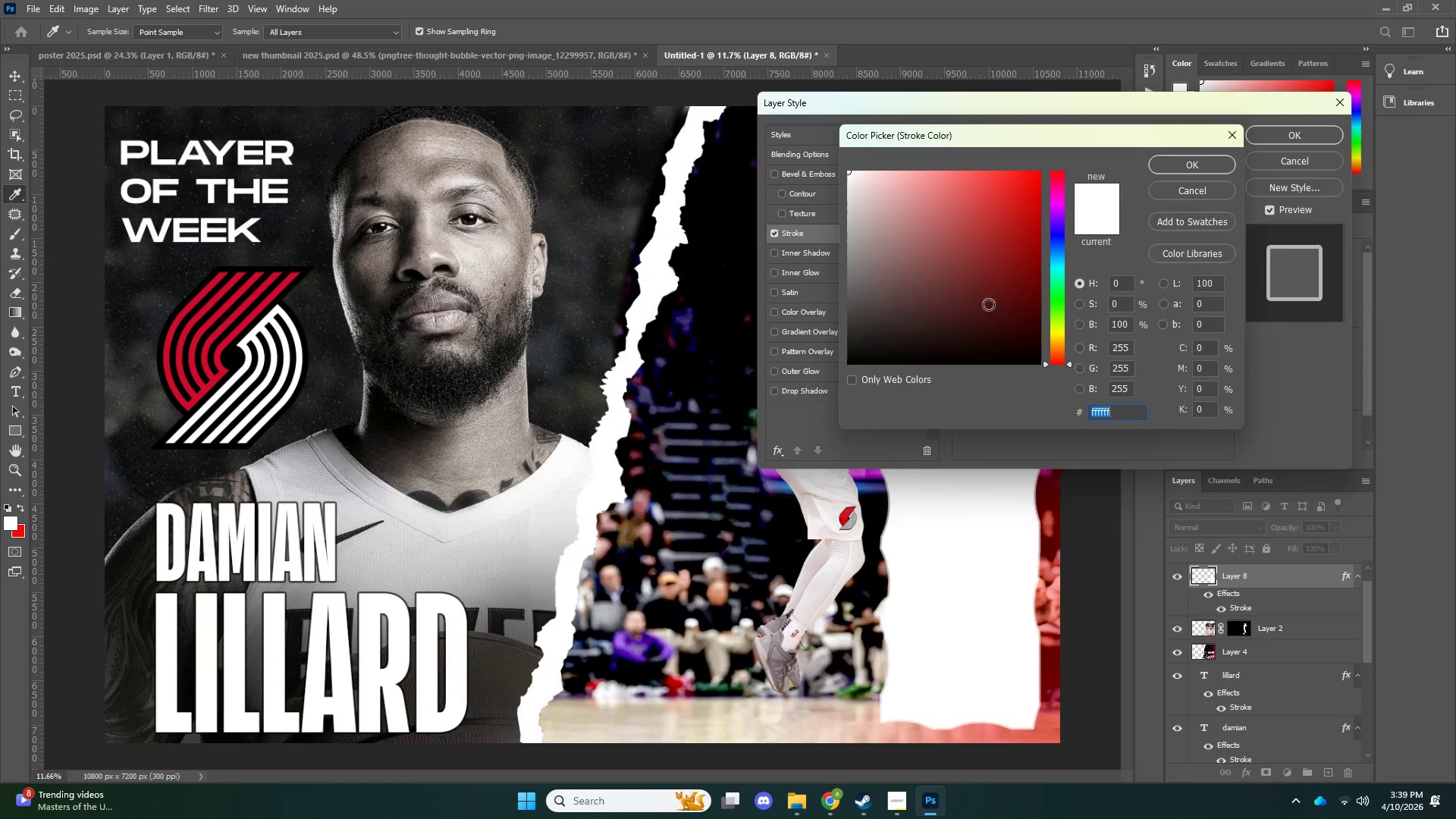 
left_click_drag(start_coordinate=[988, 304], to_coordinate=[863, 415])
 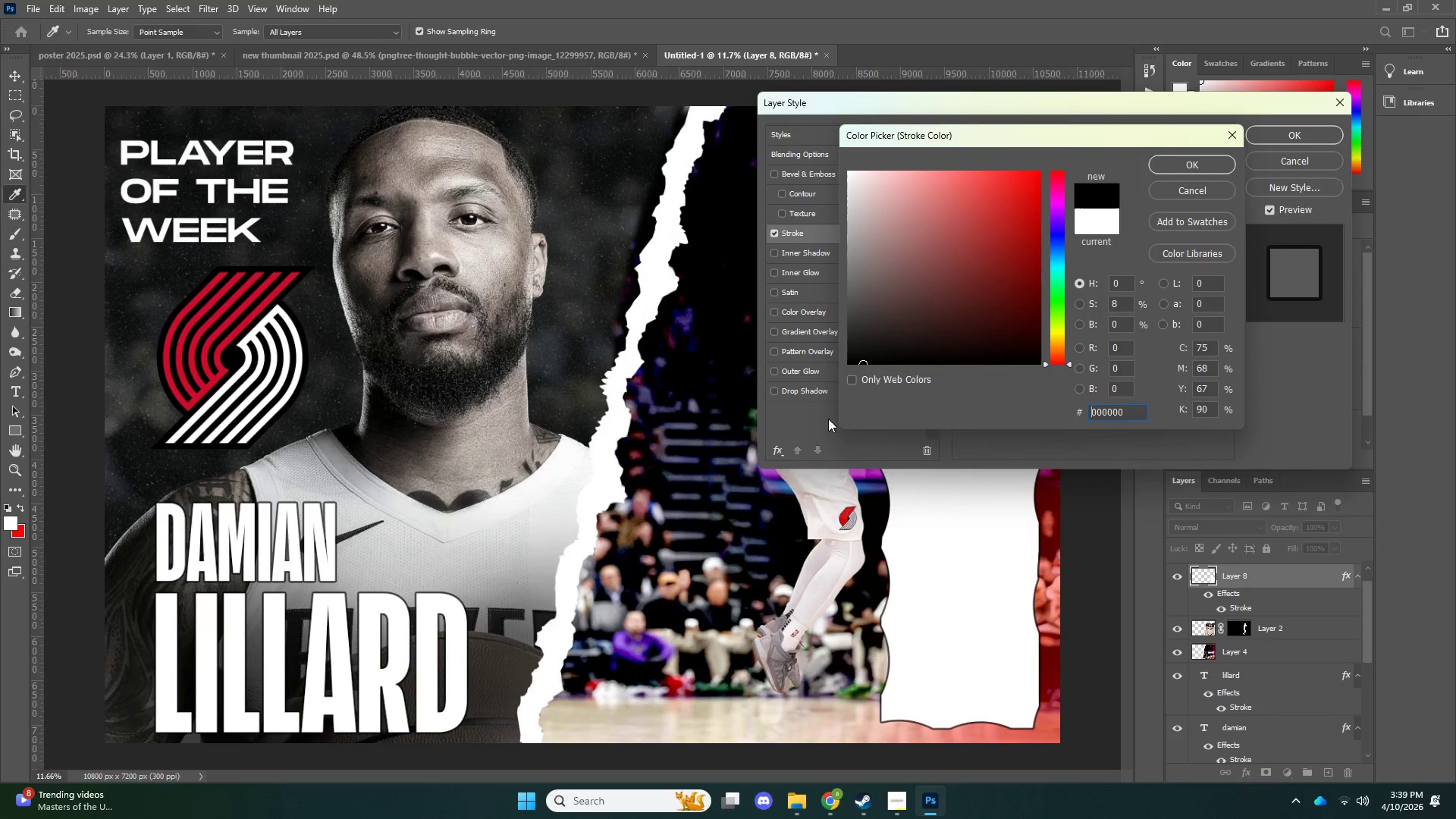 
key(NumpadEnter)
 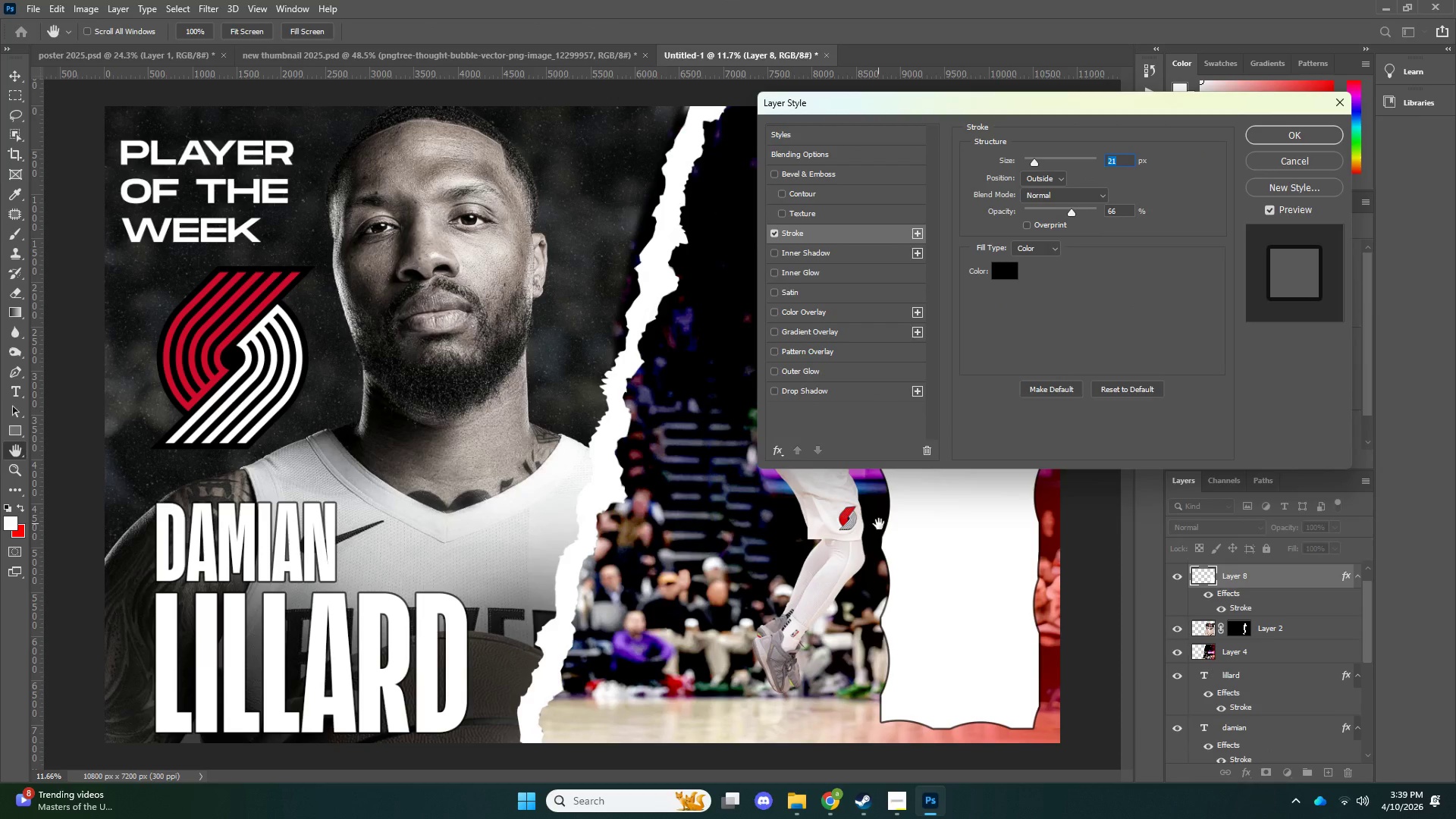 
hold_key(key=NumpadEnter, duration=3.81)
 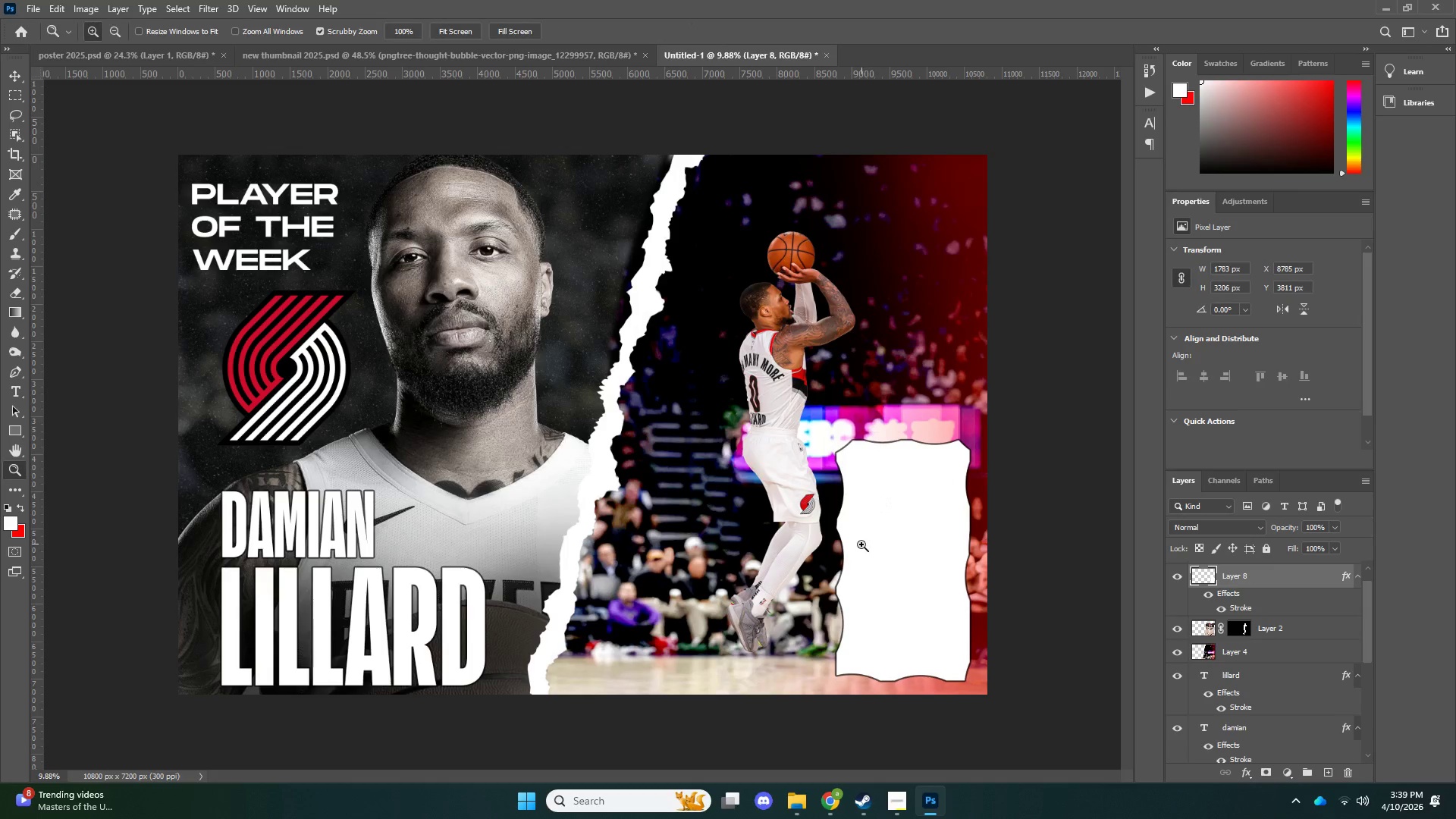 
key(Z)
 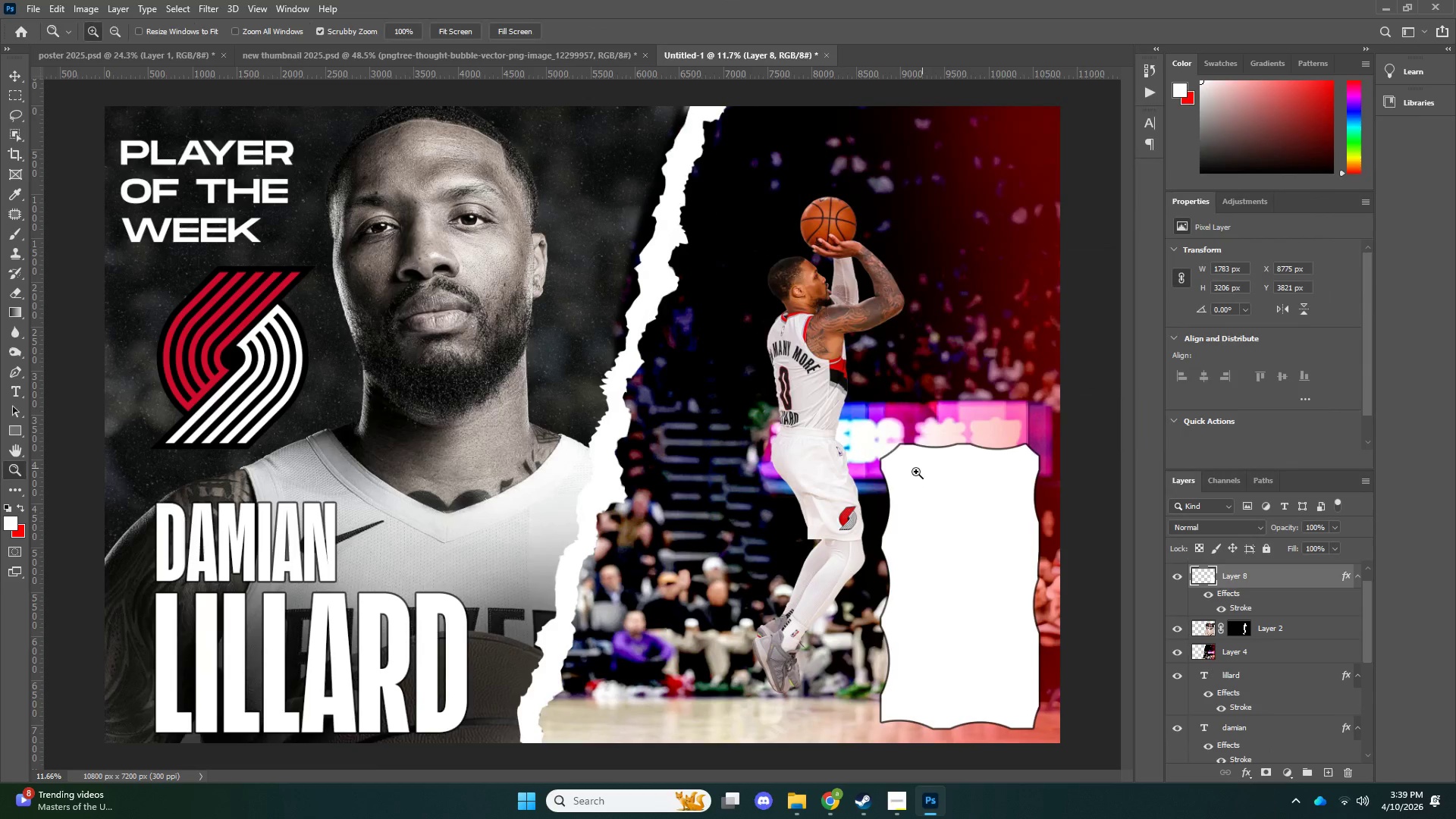 
left_click_drag(start_coordinate=[923, 469], to_coordinate=[915, 472])
 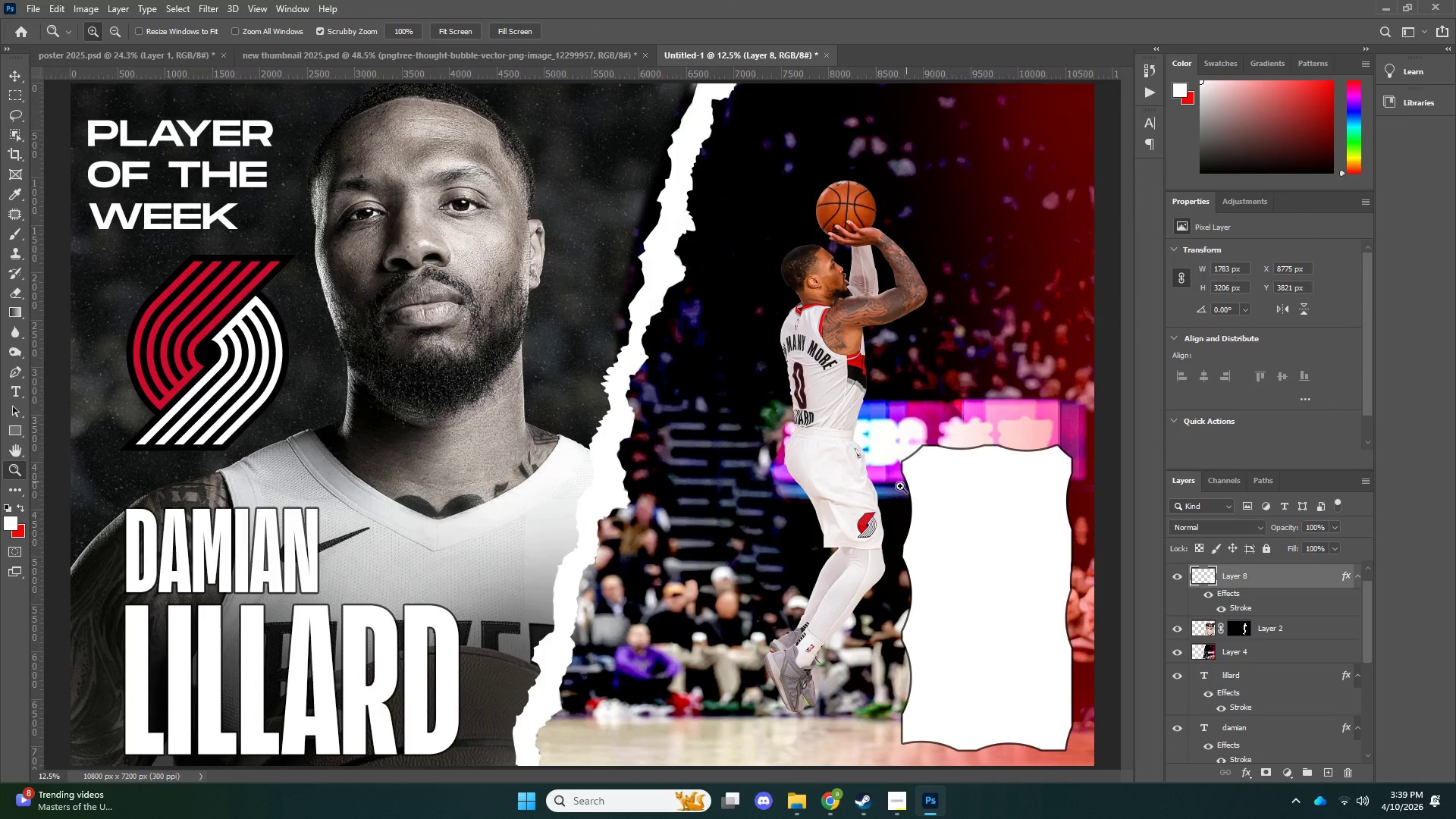 
left_click_drag(start_coordinate=[907, 482], to_coordinate=[883, 497])
 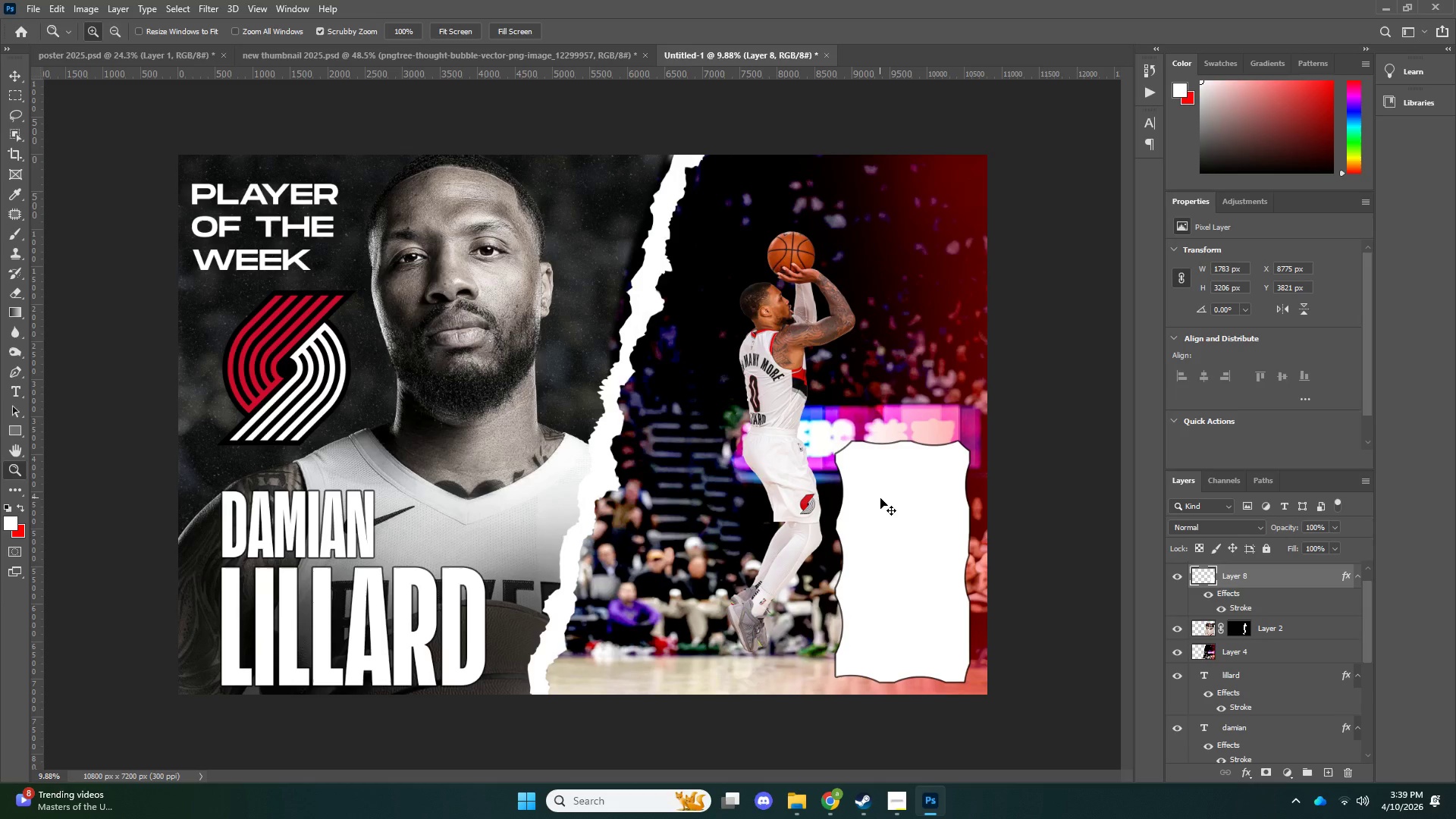 
key(Control+ControlLeft)
 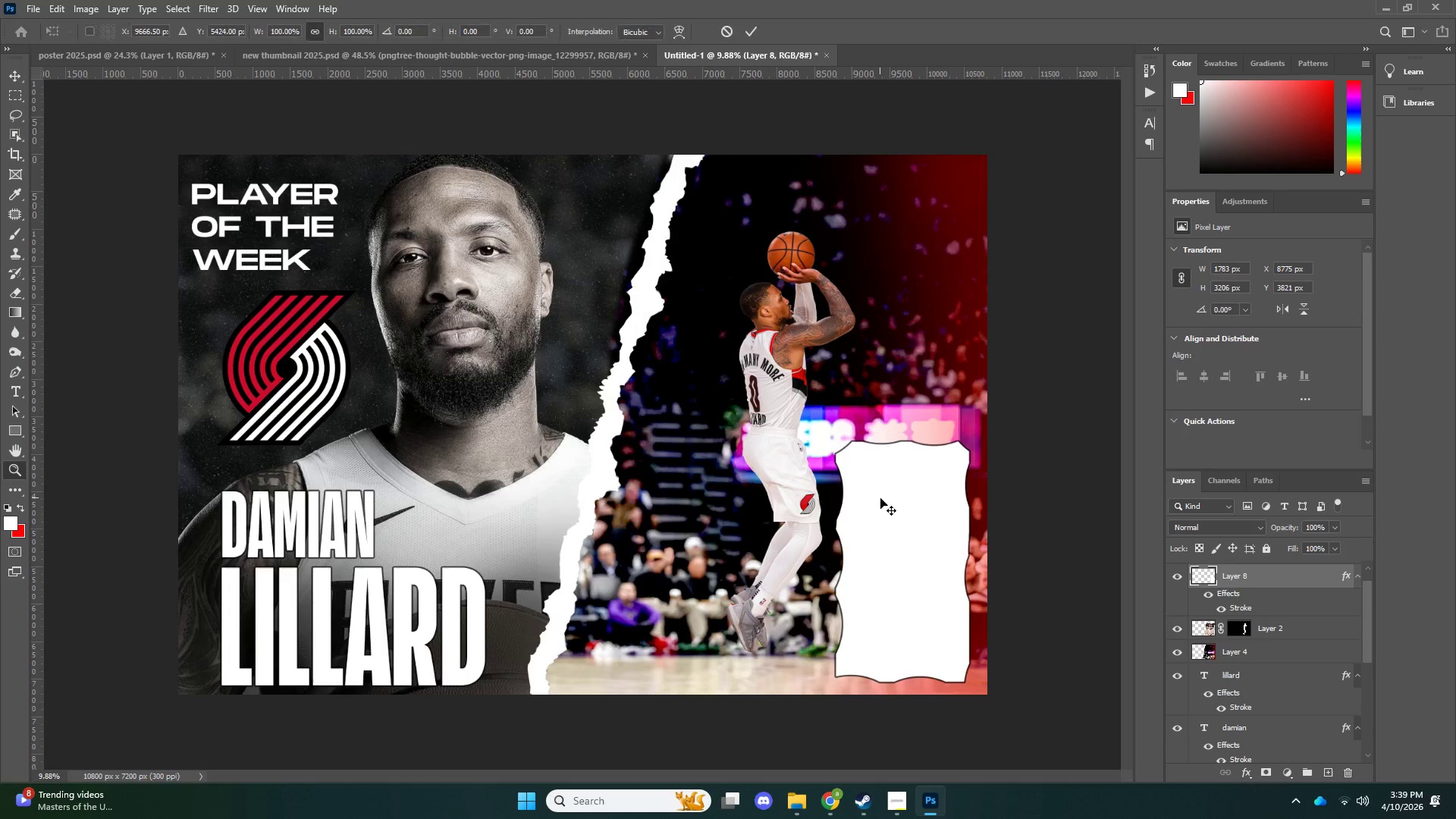 
key(Control+T)
 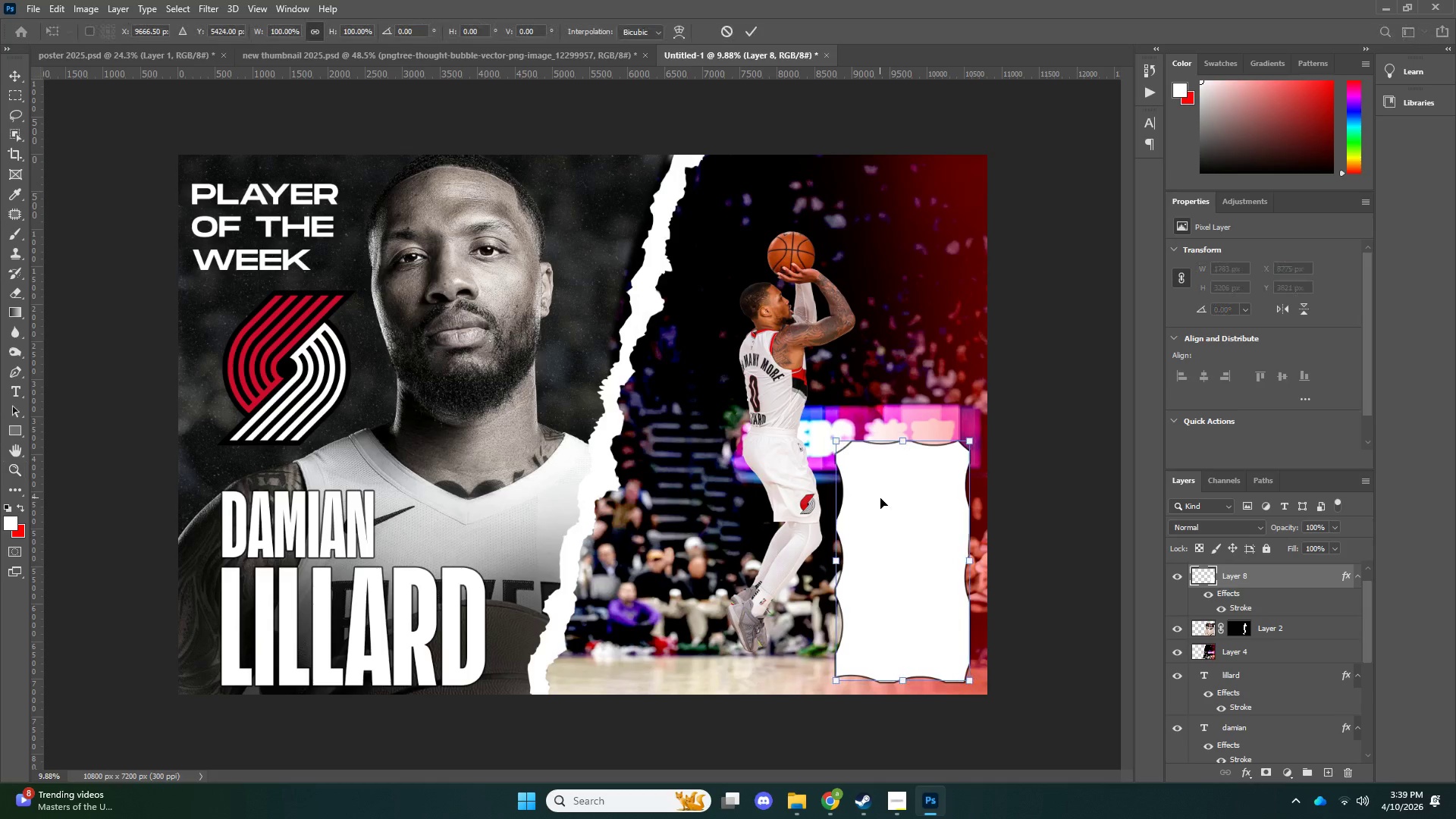 
key(ArrowRight)
 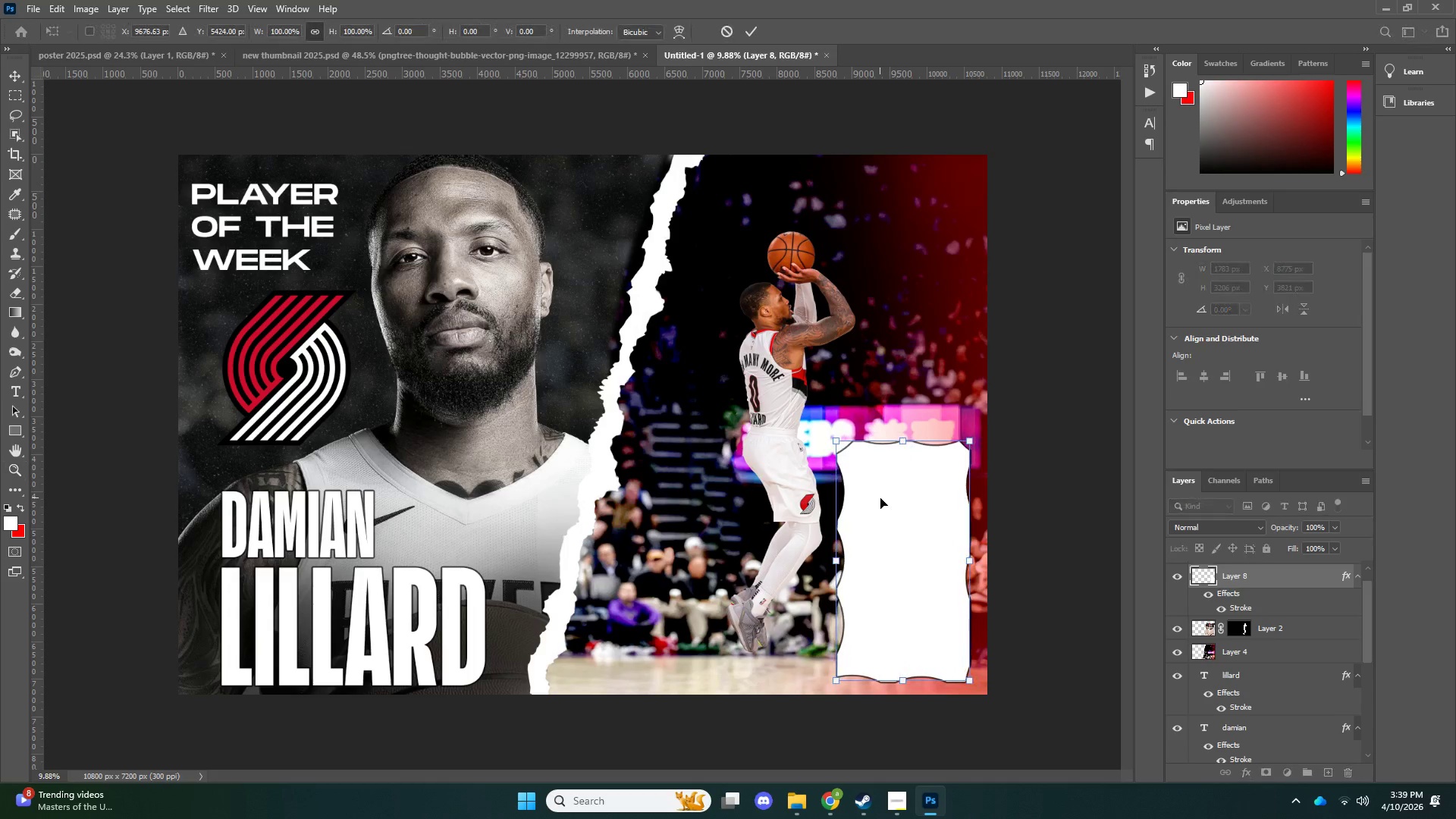 
key(ArrowRight)
 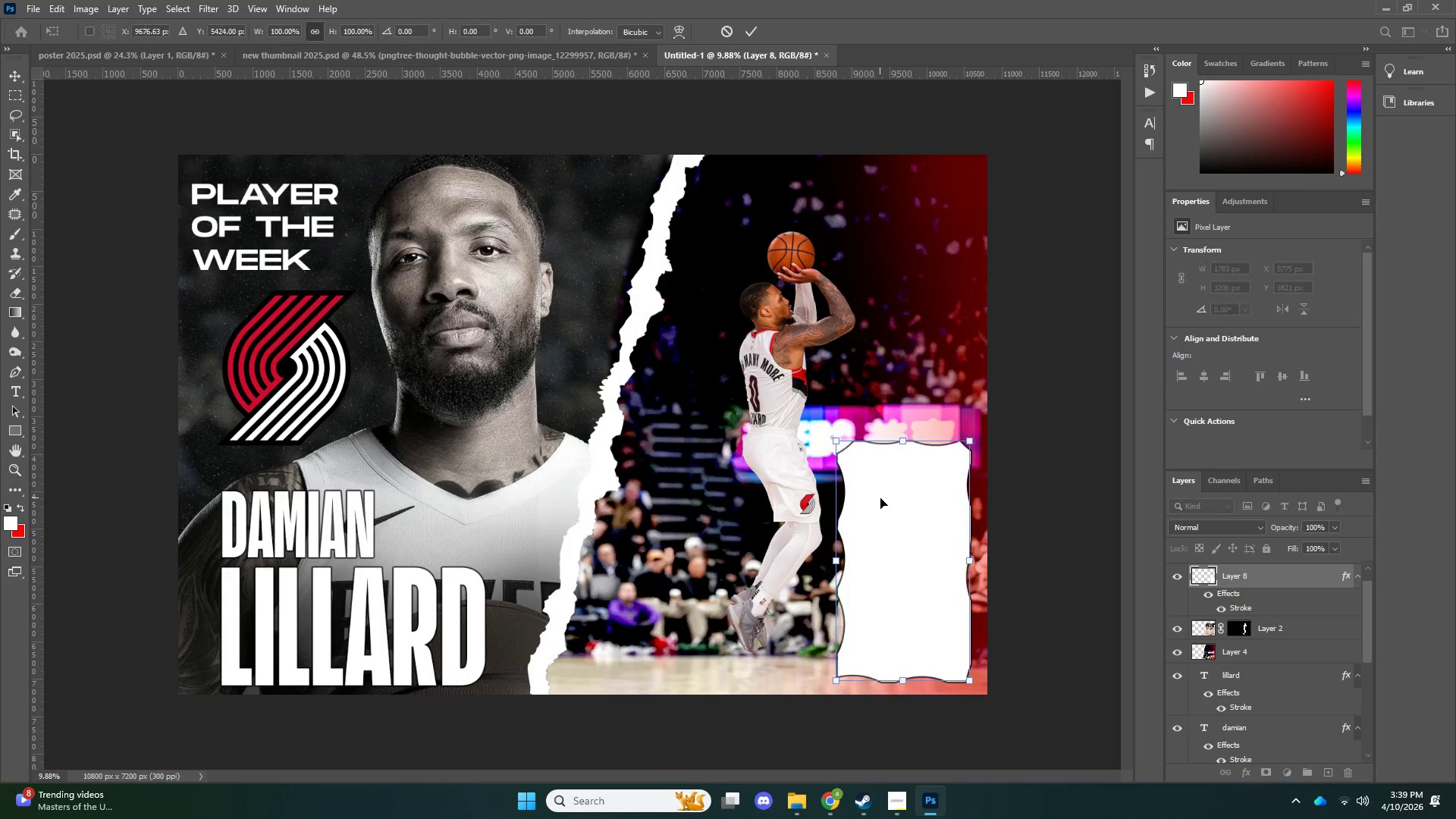 
key(ArrowLeft)
 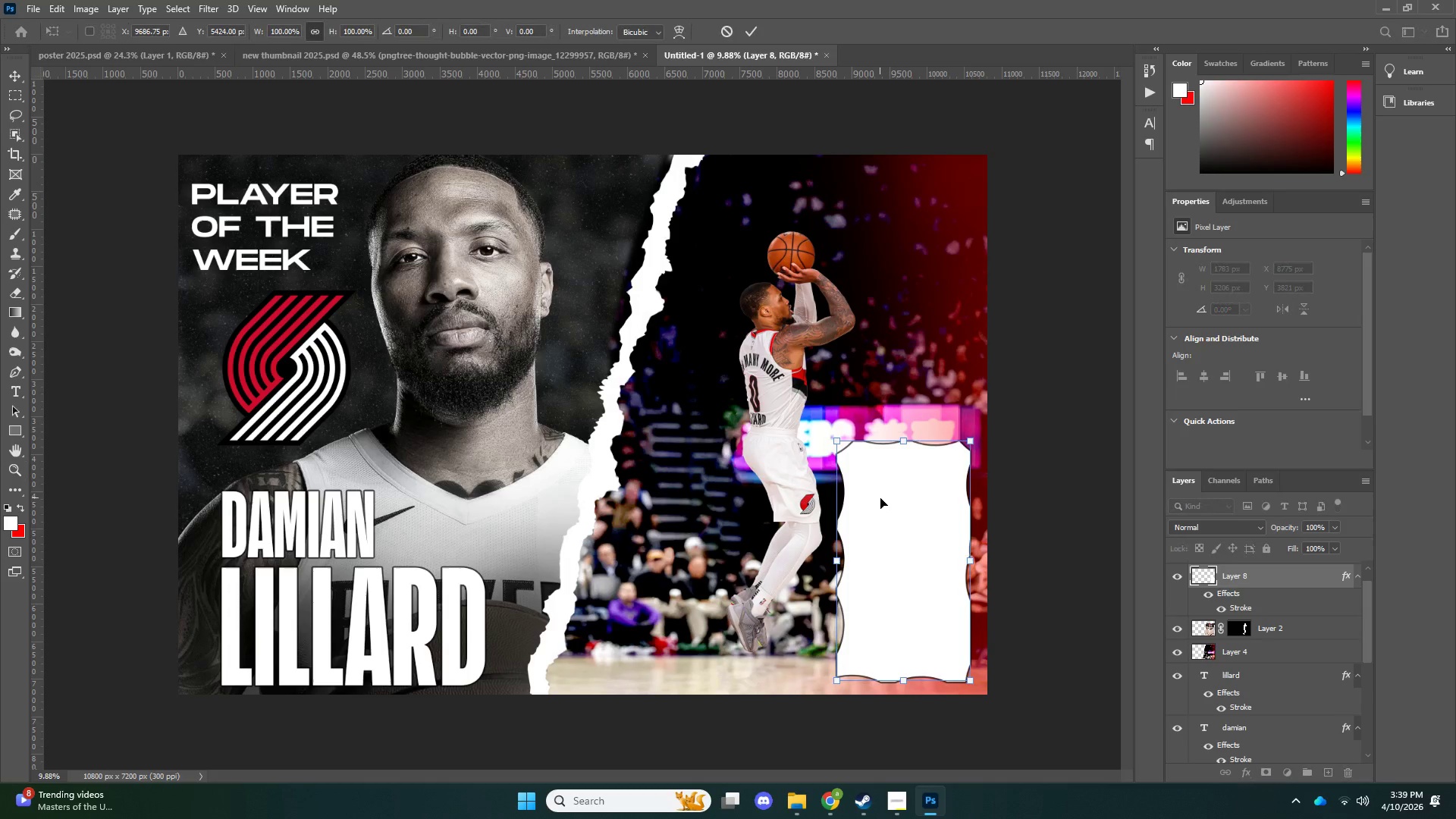 
key(ArrowRight)
 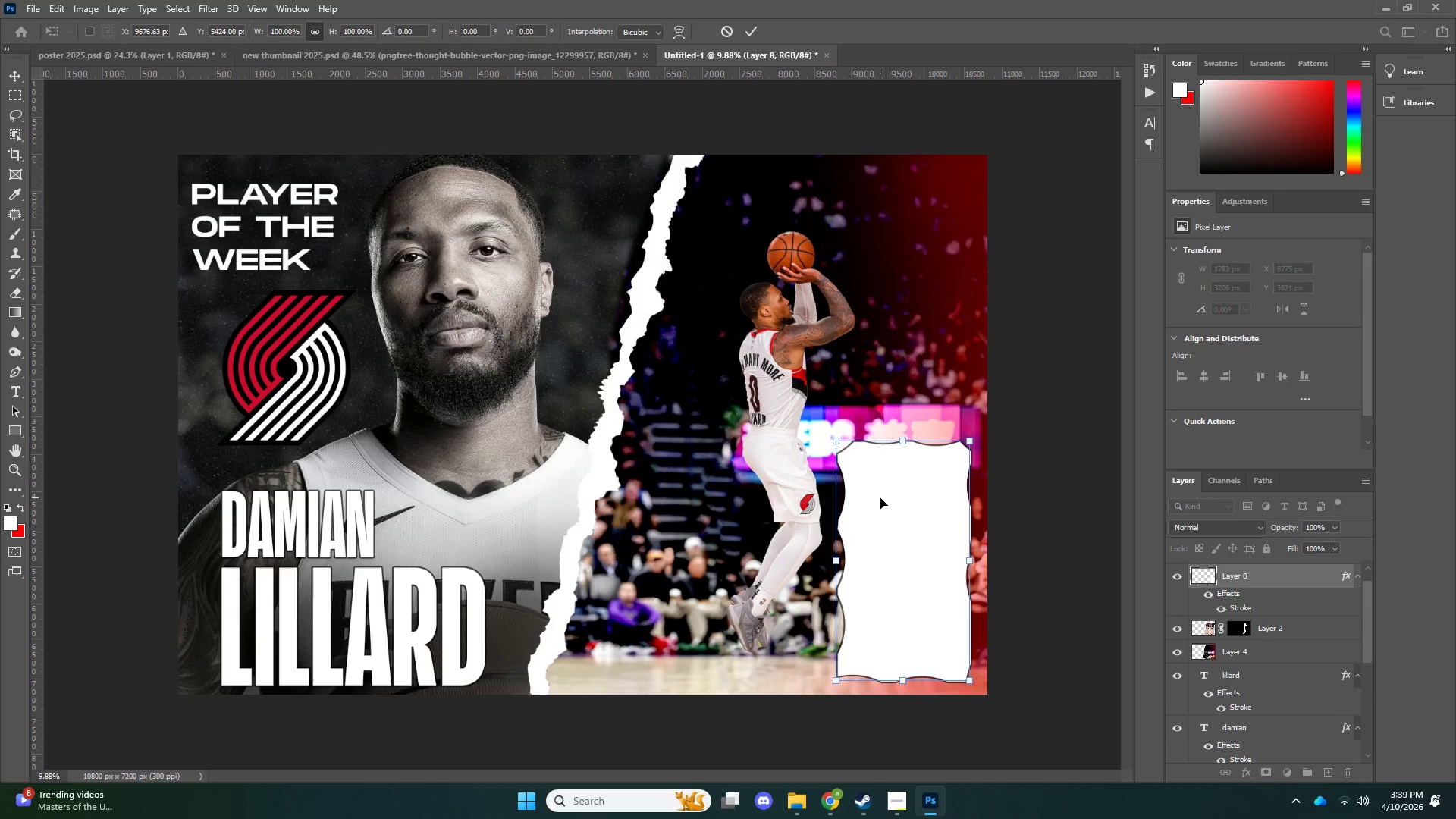 
key(ArrowLeft)
 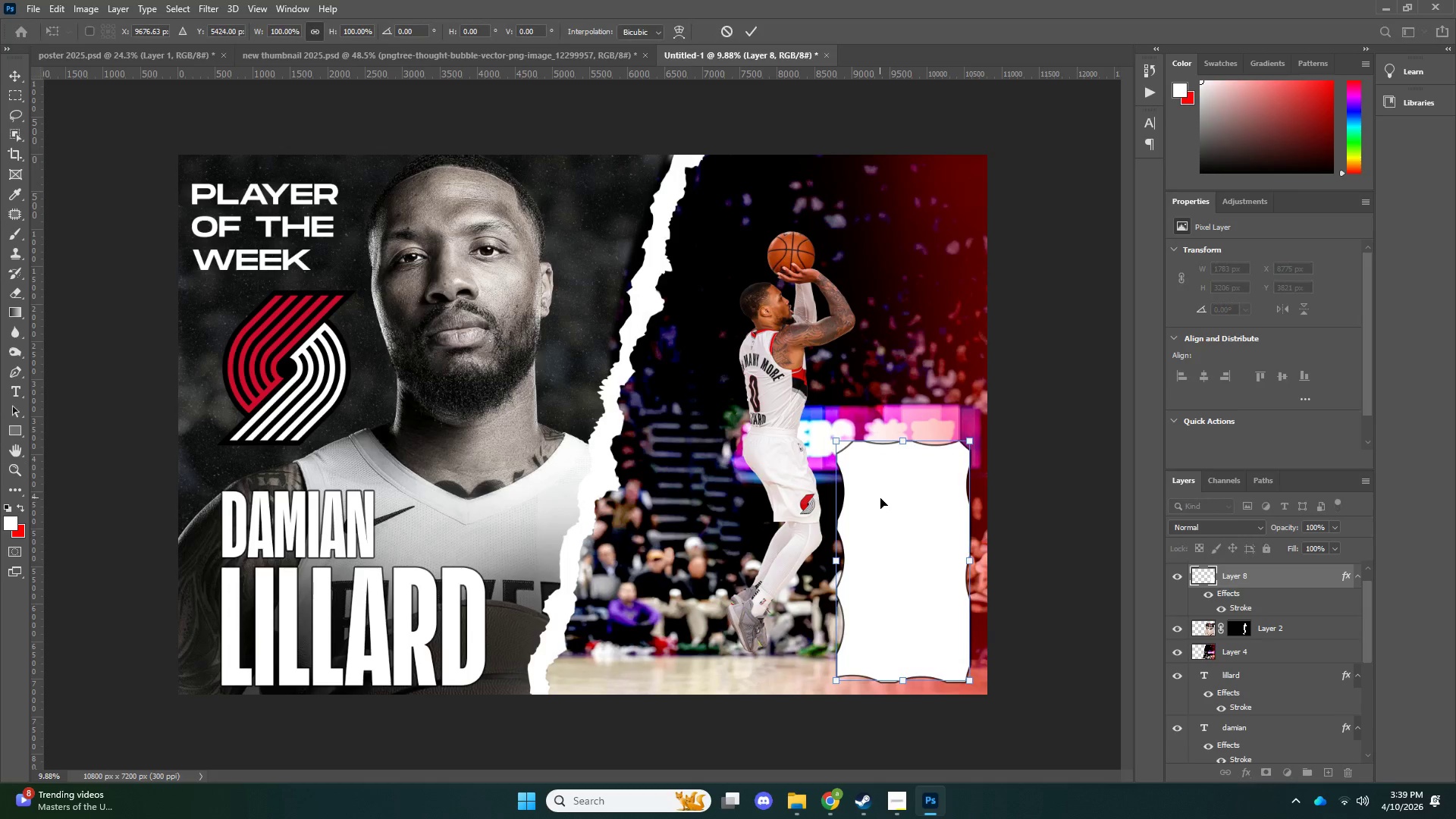 
key(ArrowUp)
 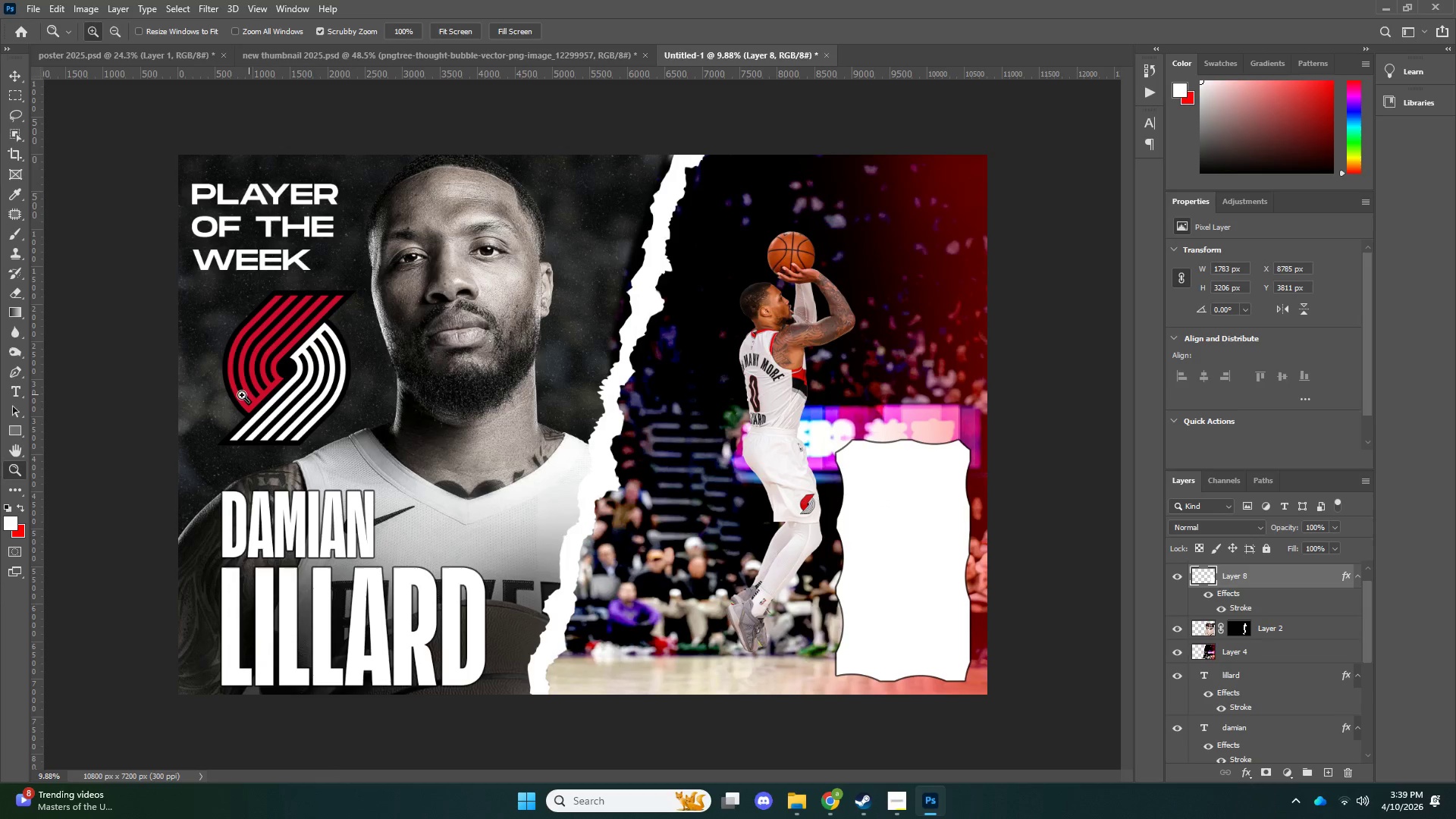 
key(V)
 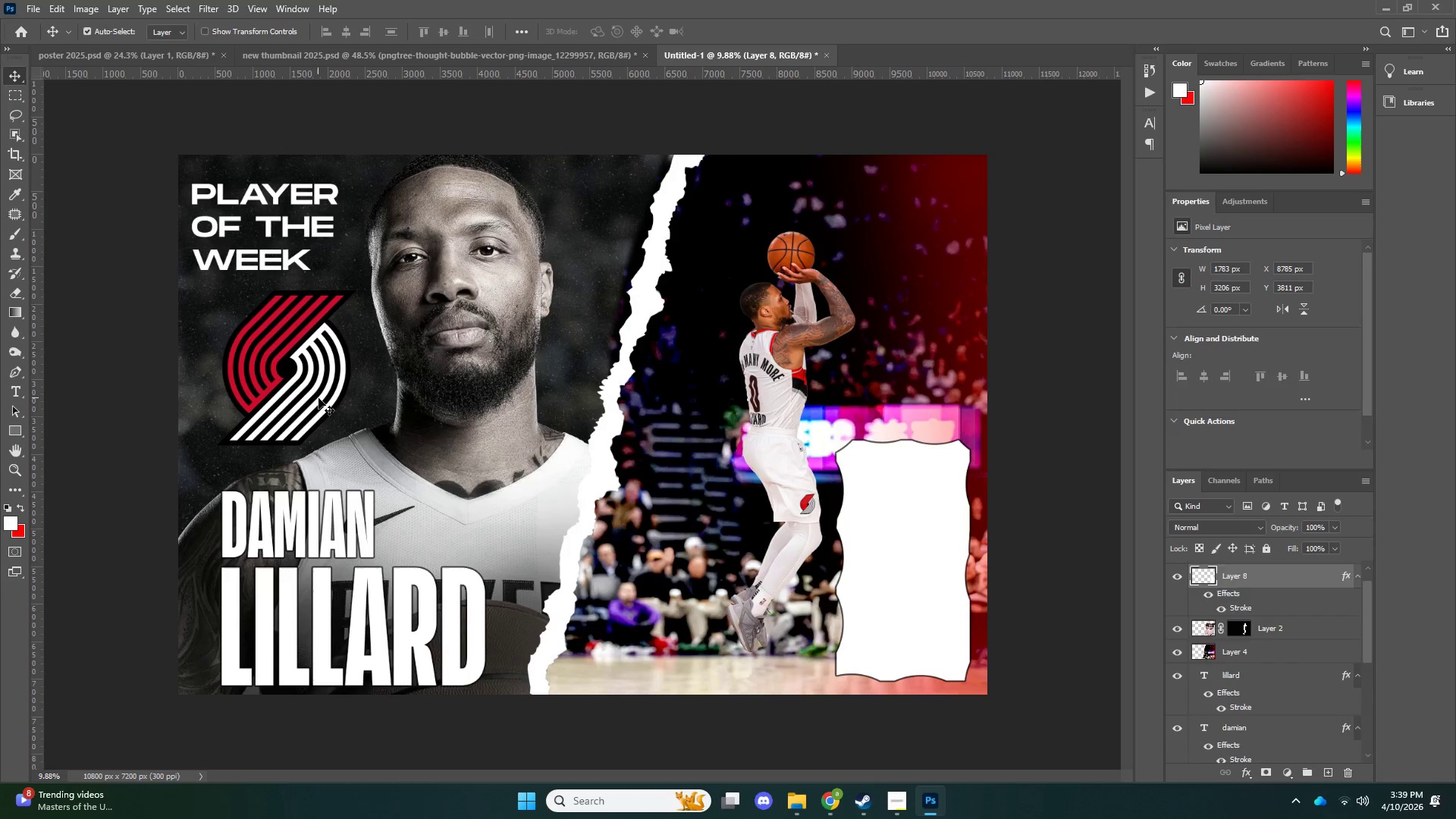 
left_click([318, 398])
 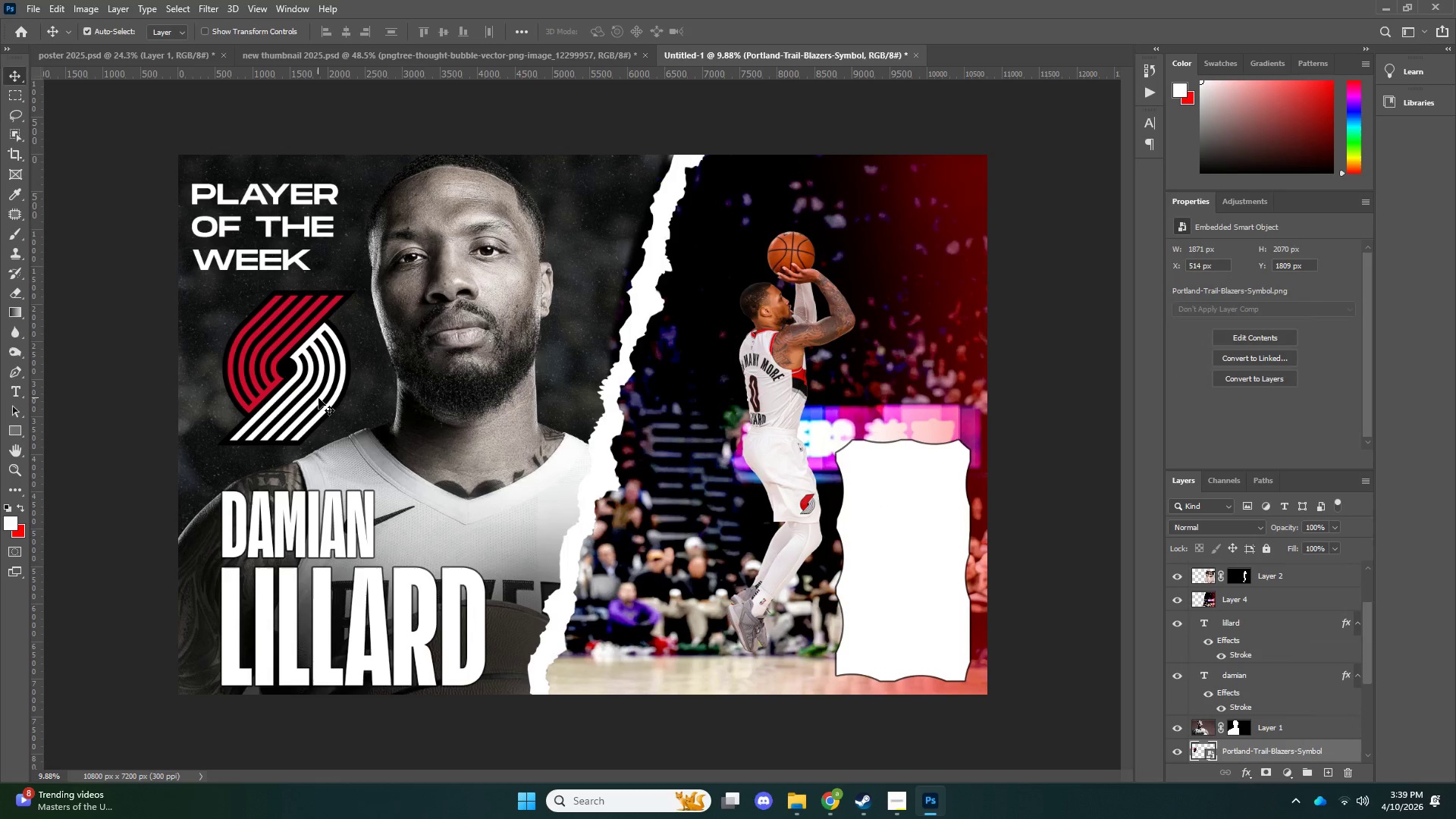 
key(Control+J)
 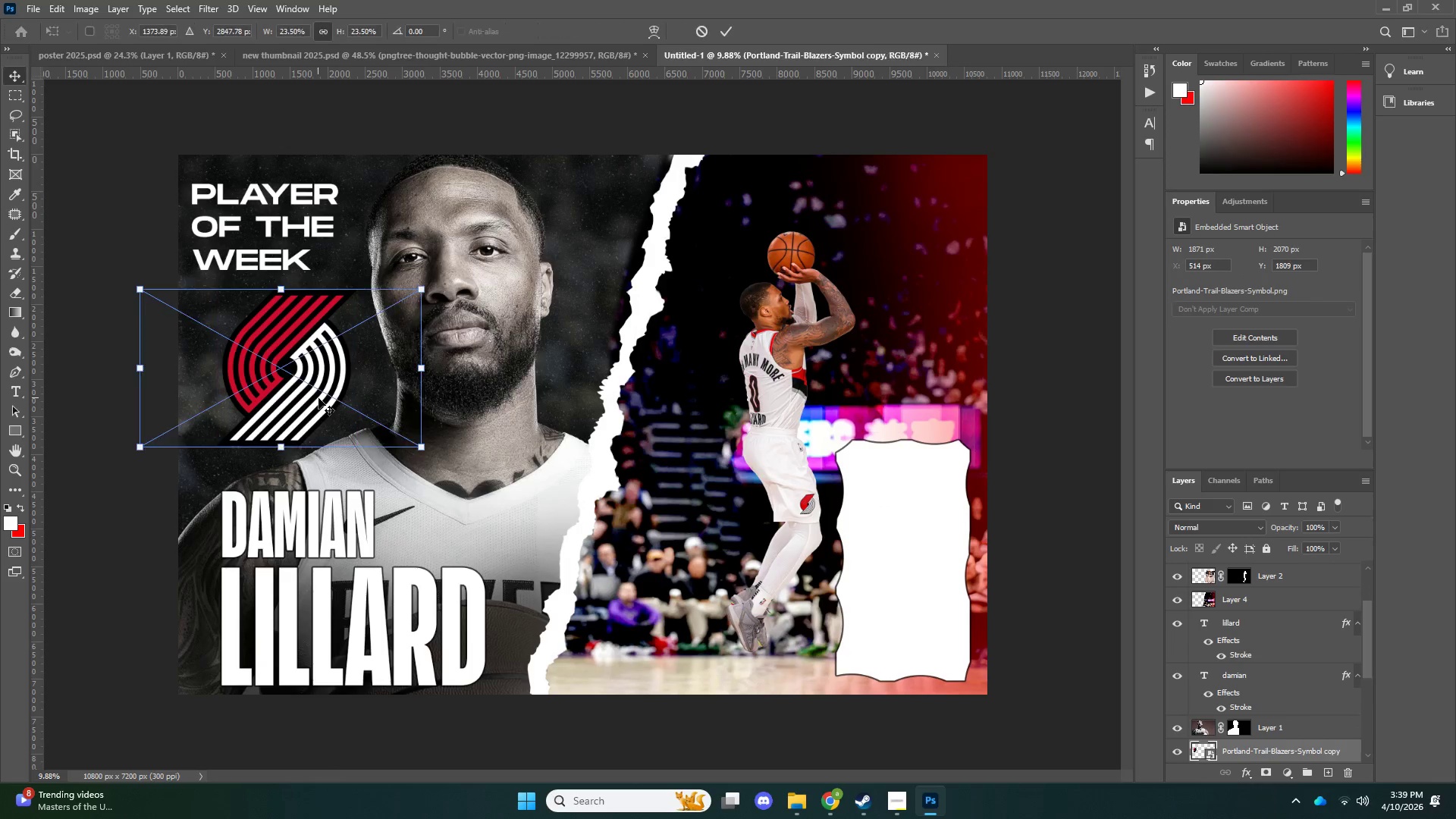 
key(Control+T)
 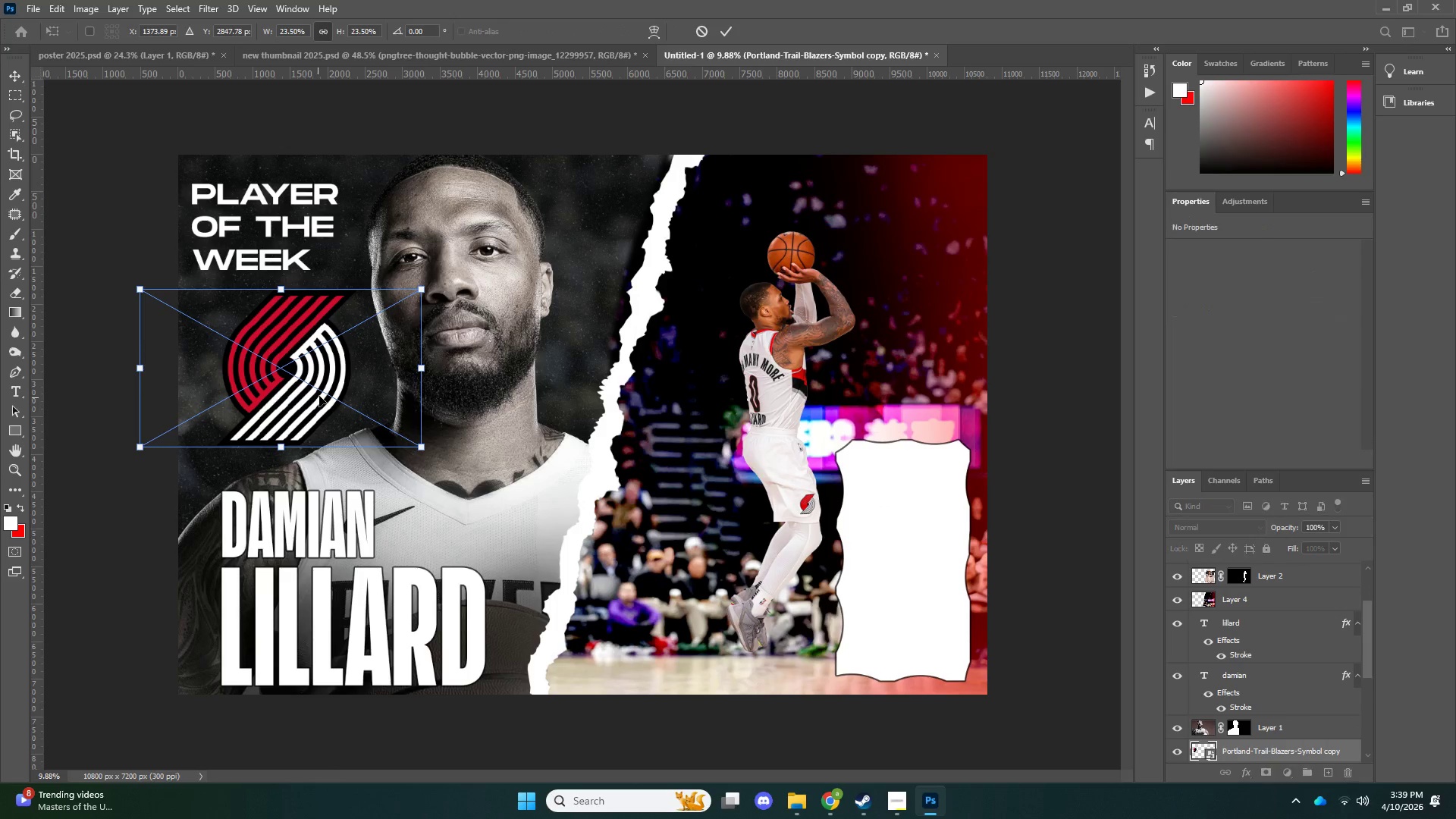 
left_click_drag(start_coordinate=[319, 397], to_coordinate=[943, 613])
 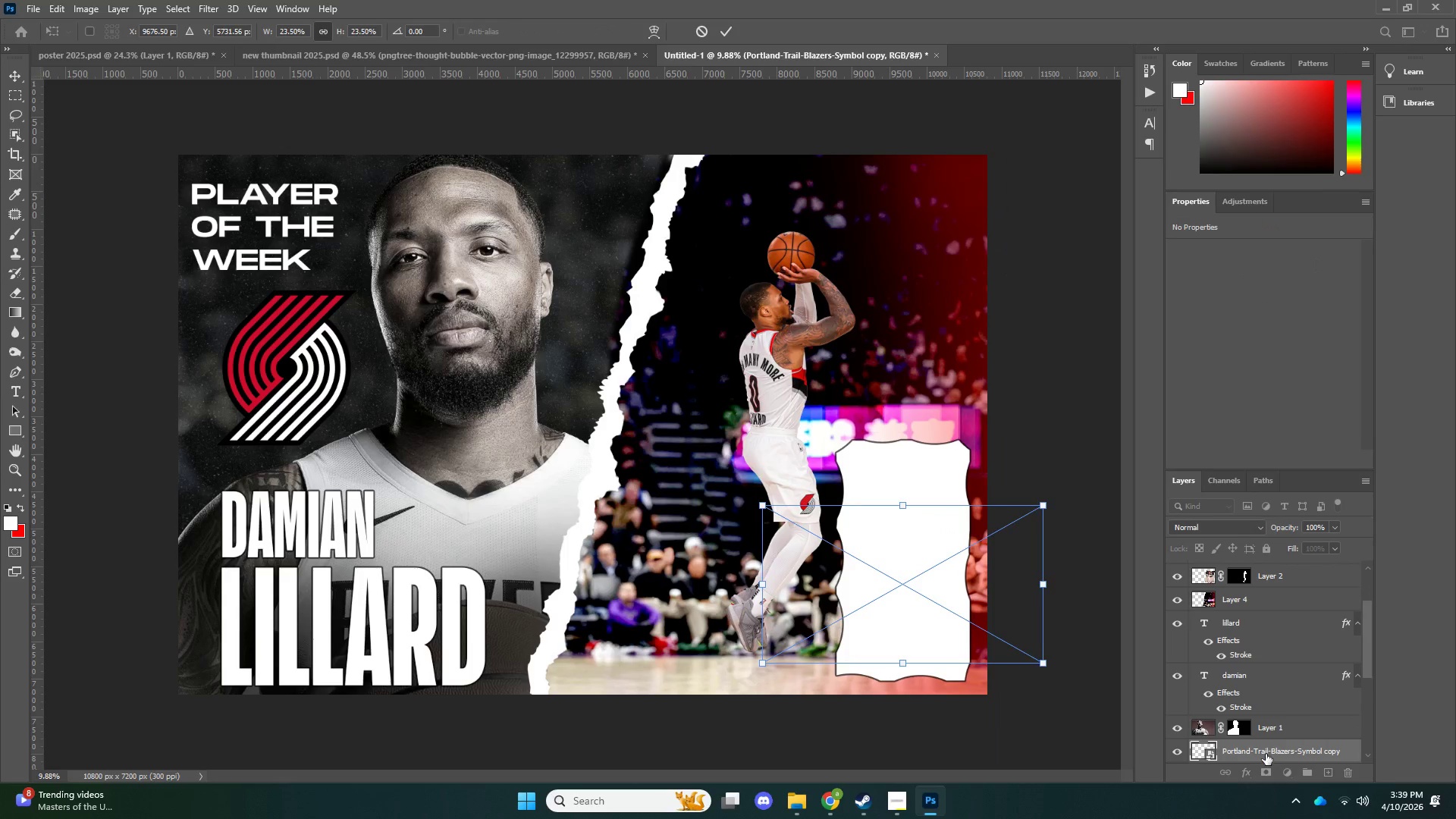 
left_click_drag(start_coordinate=[1266, 748], to_coordinate=[1279, 576])
 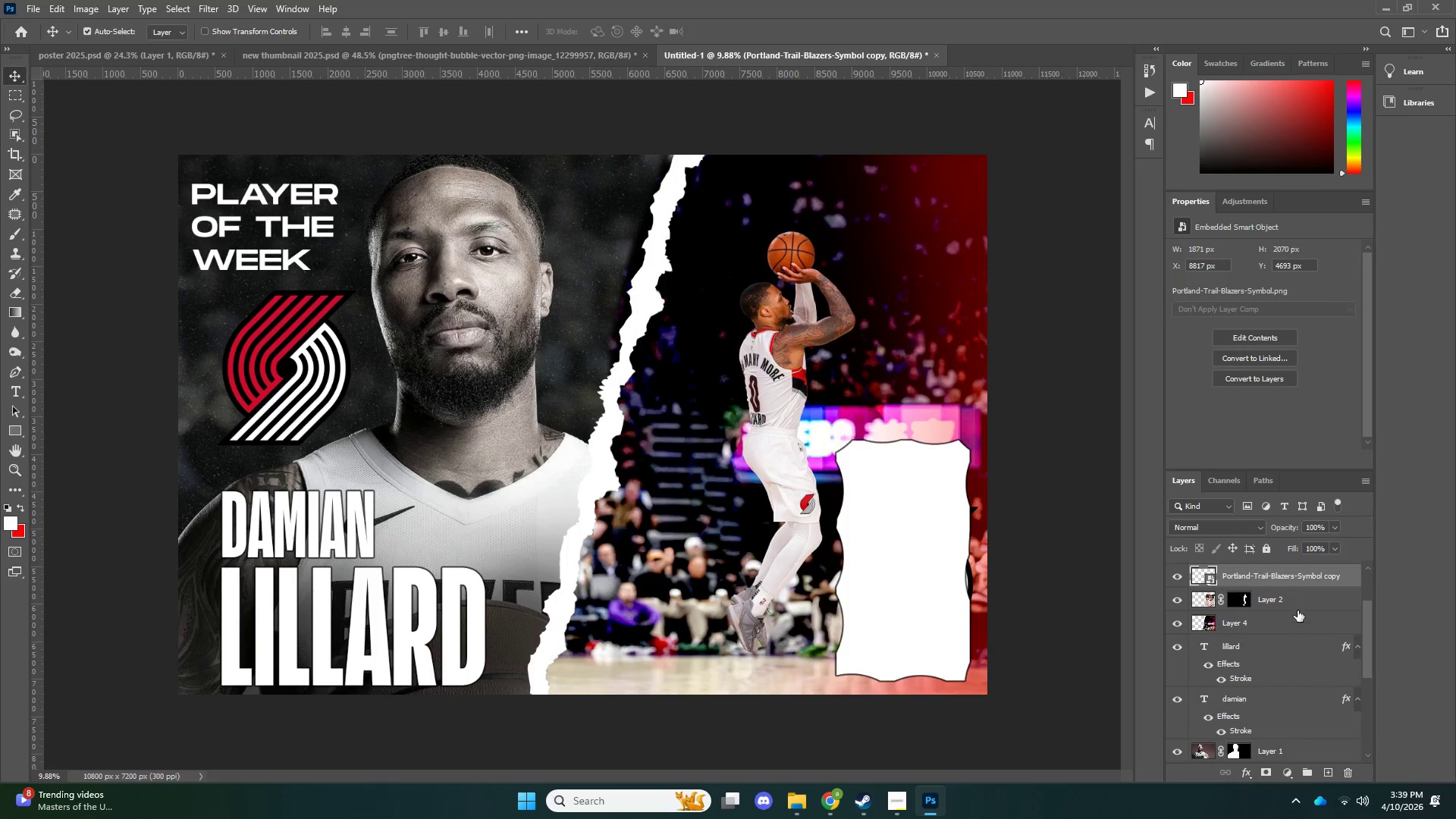 
scroll: coordinate [1298, 610], scroll_direction: up, amount: 2.0
 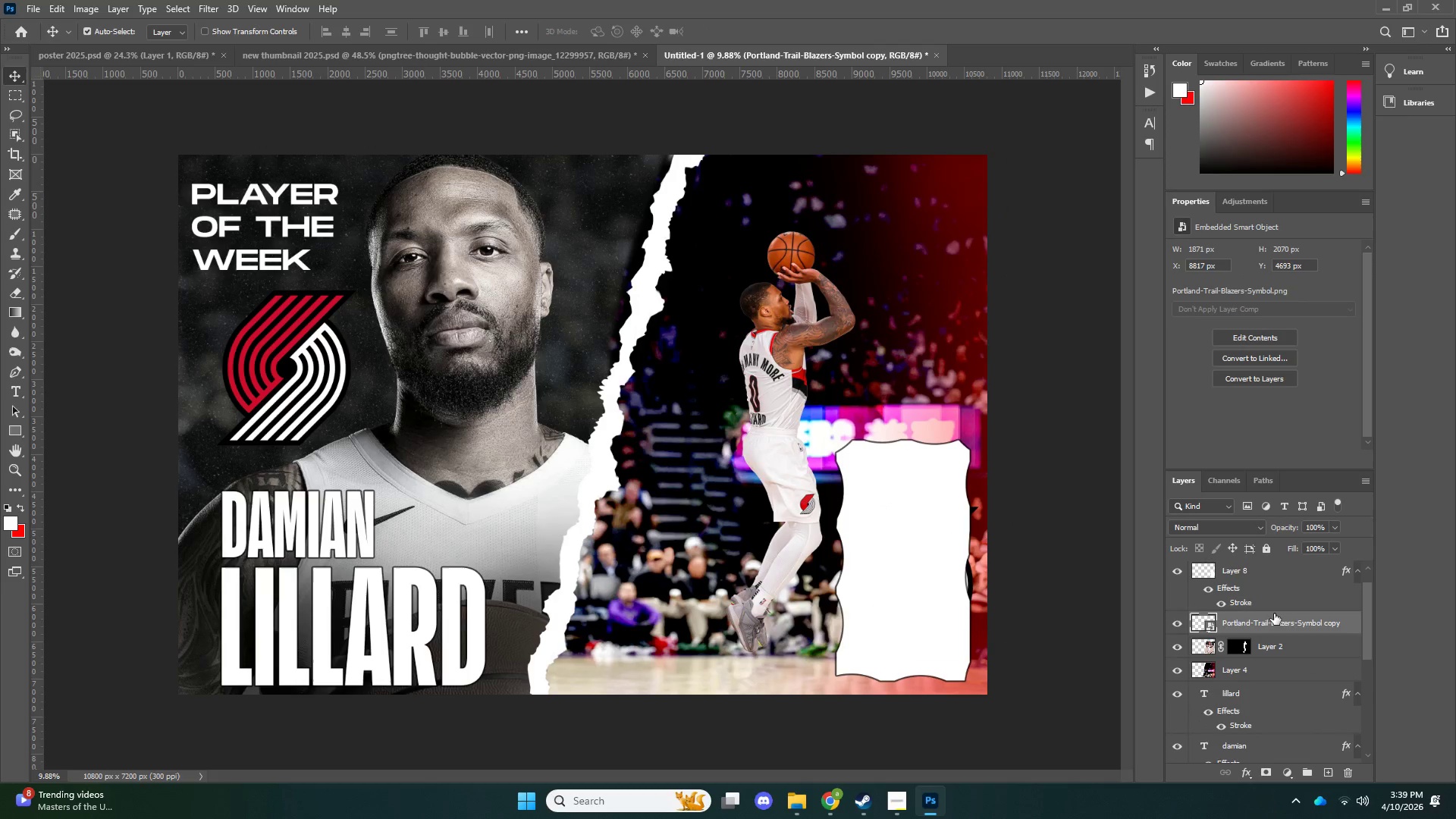 
left_click_drag(start_coordinate=[1274, 613], to_coordinate=[1274, 563])
 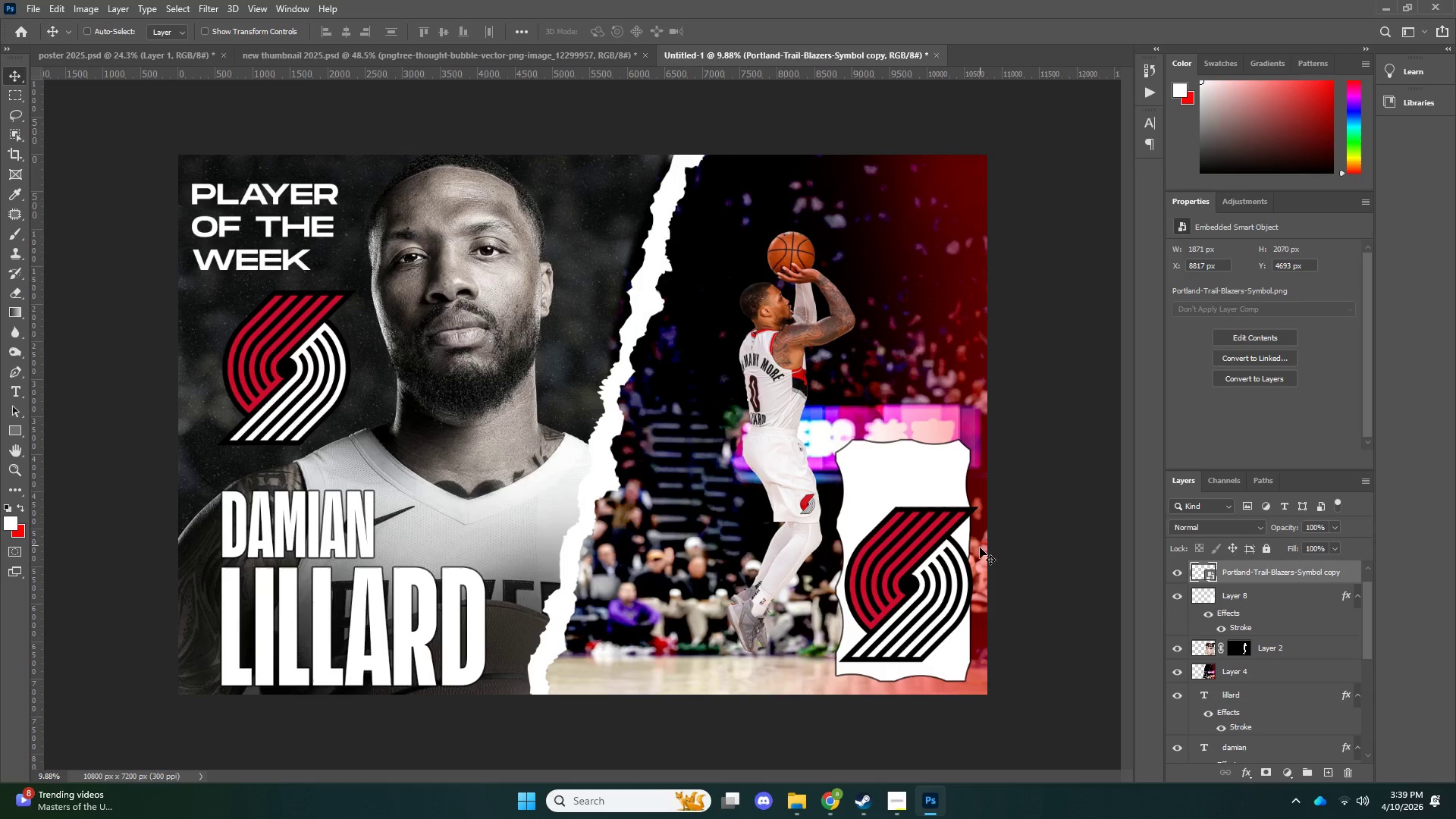 
key(Control+ControlLeft)
 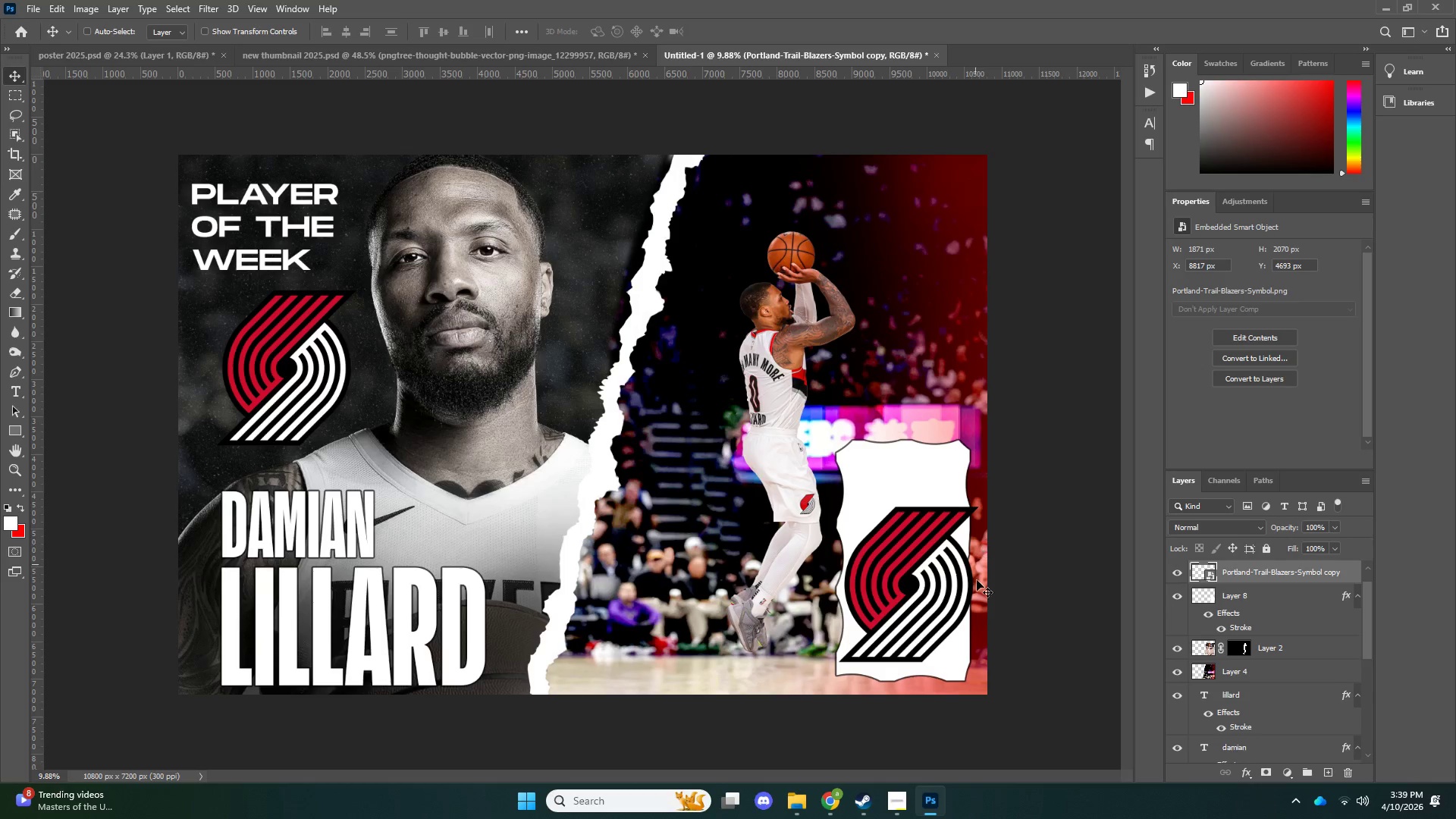 
key(Control+T)
 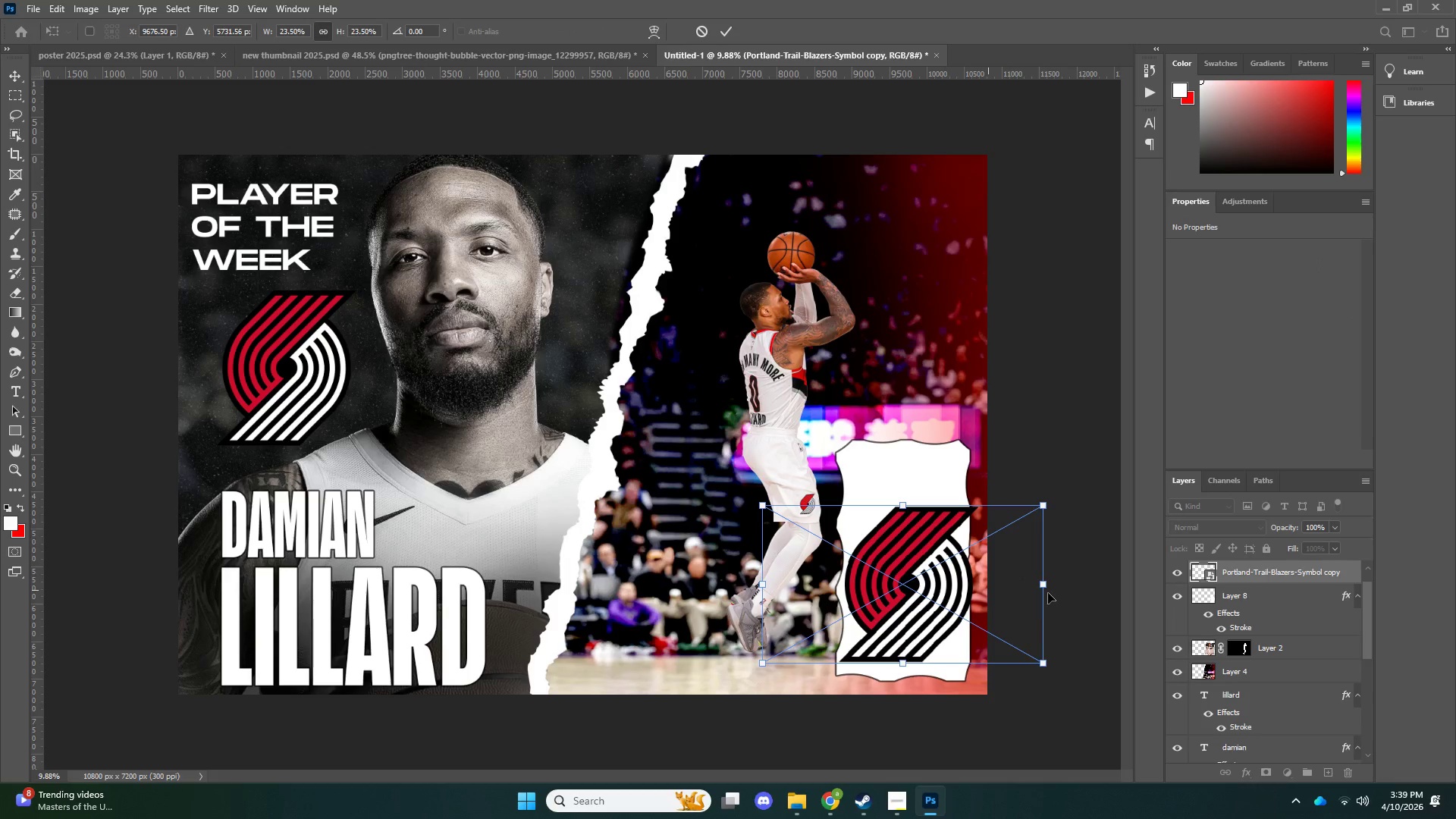 
hold_key(key=AltLeft, duration=1.05)
left_click_drag(start_coordinate=[1048, 588], to_coordinate=[979, 581])
 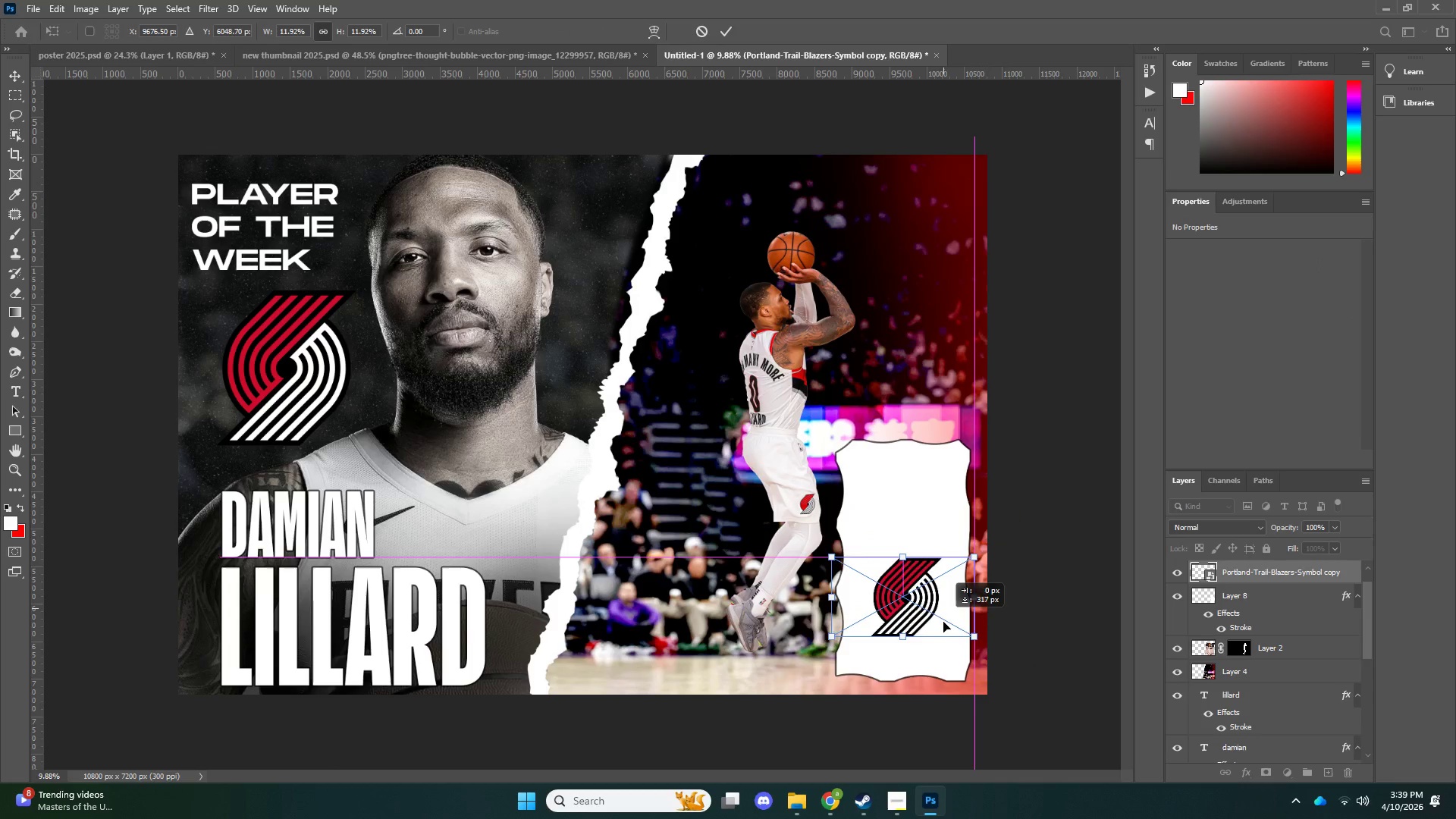 
left_click_drag(start_coordinate=[944, 595], to_coordinate=[943, 623])
 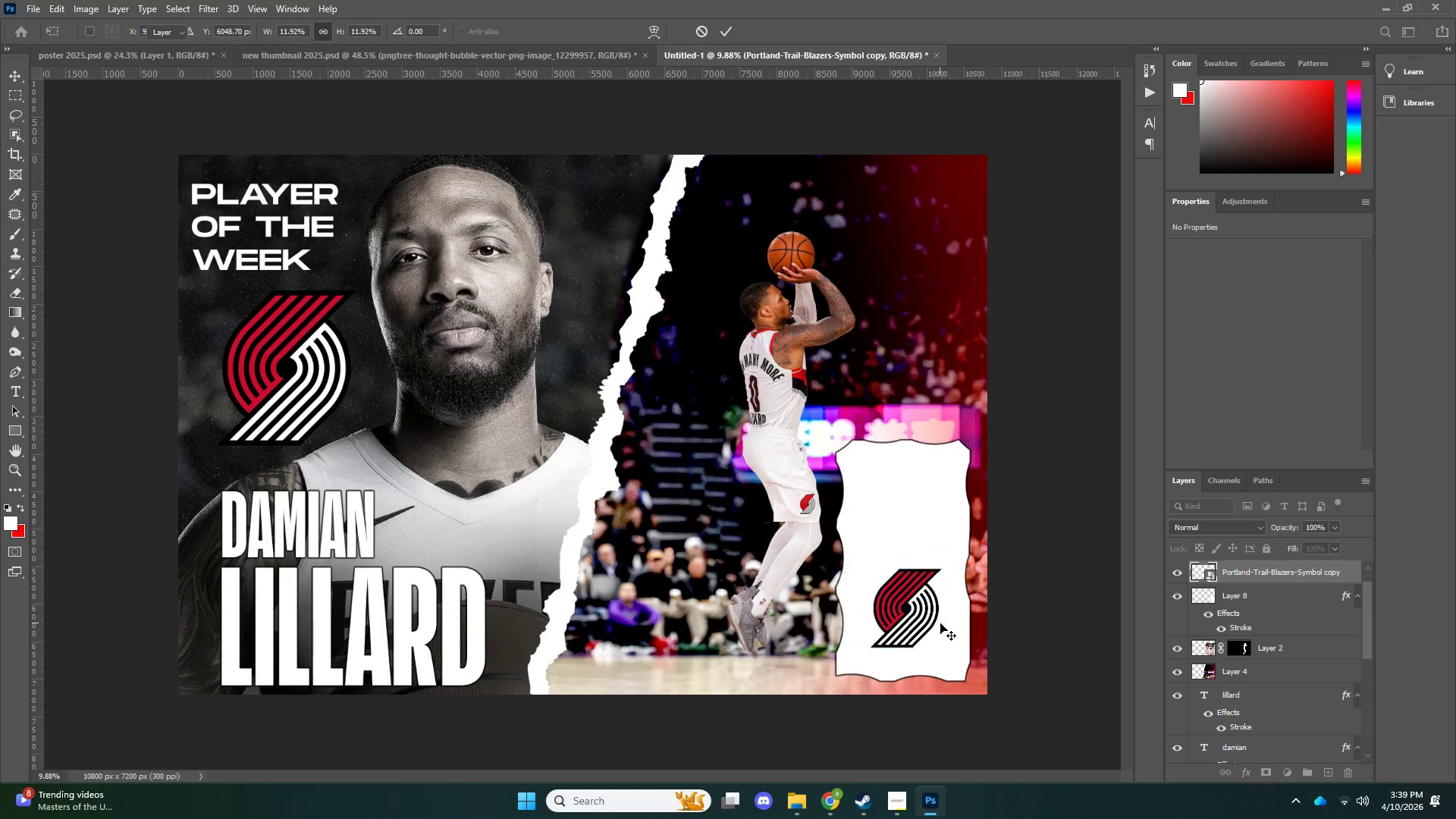 
key(NumpadEnter)
 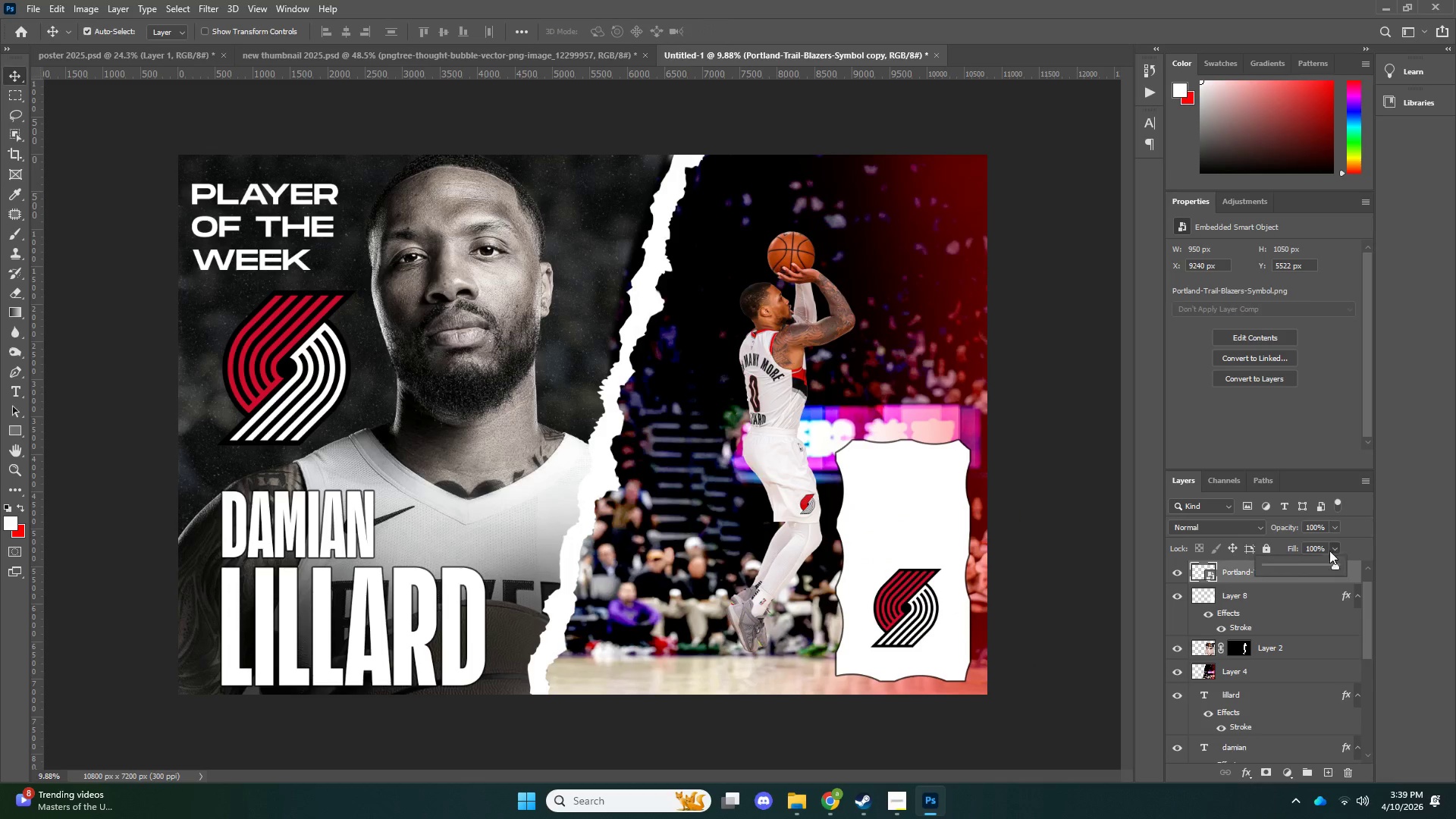 
double_click([1275, 569])
 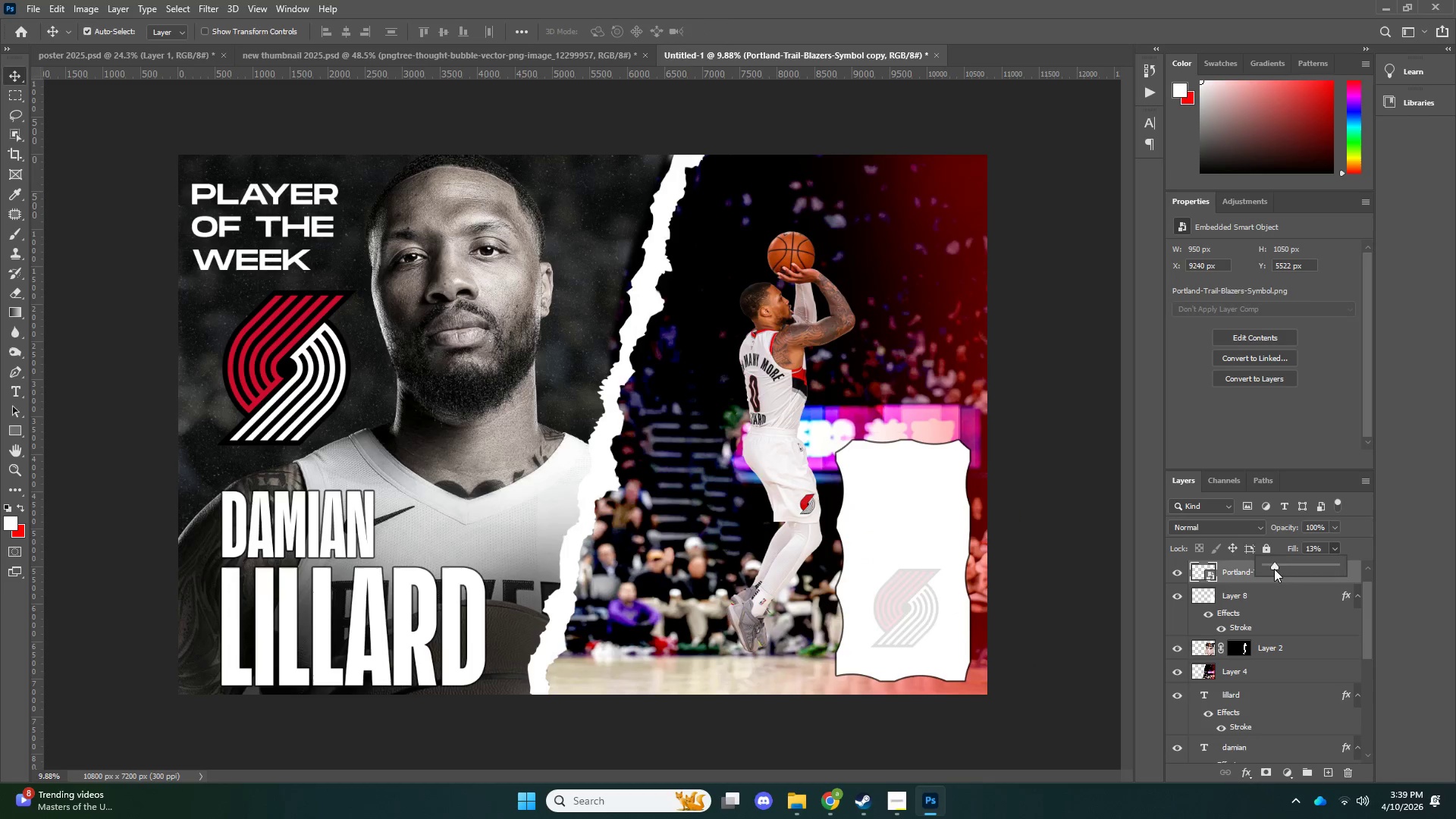 
left_click_drag(start_coordinate=[1274, 569], to_coordinate=[1286, 567])
 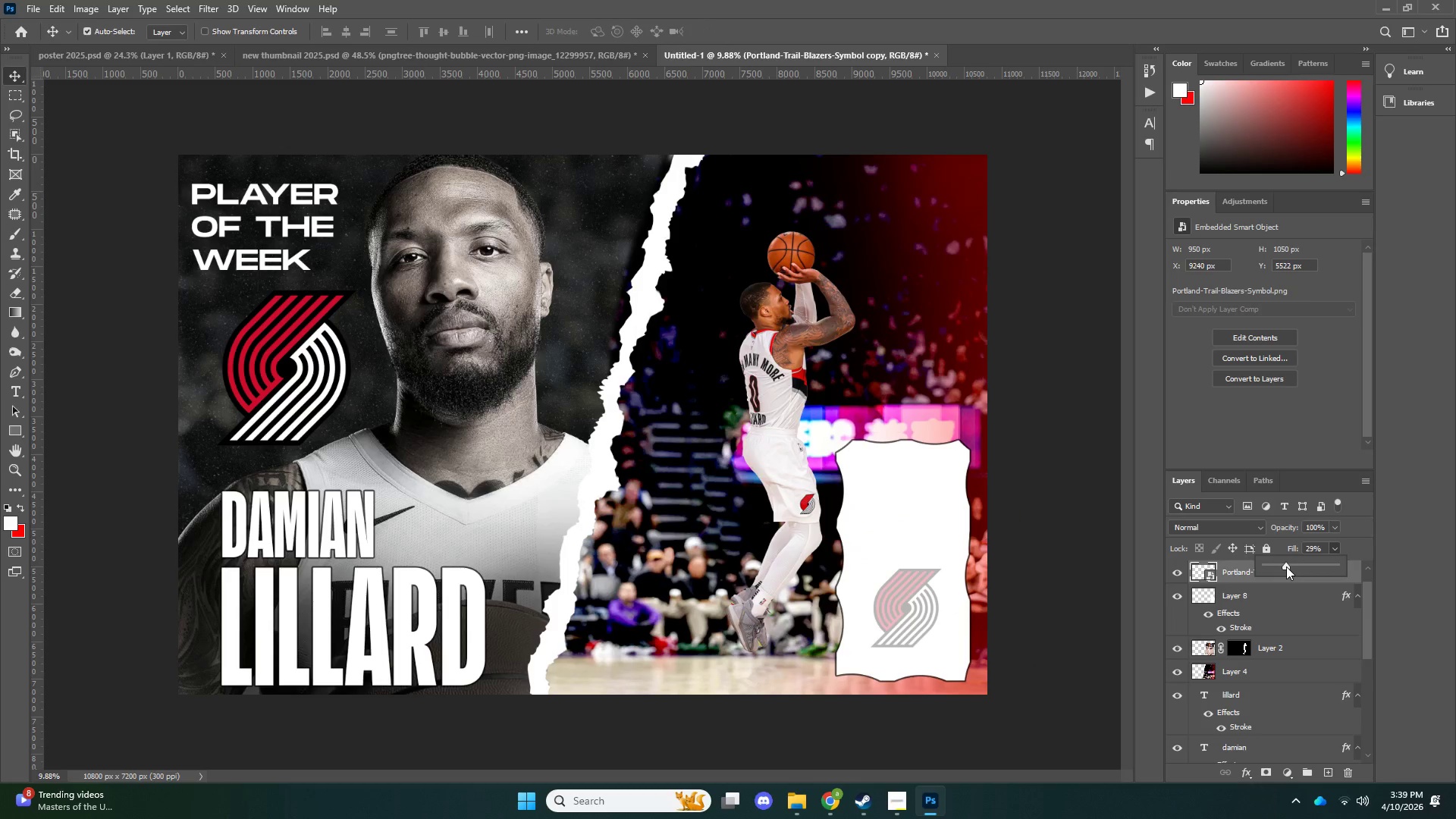 
key(Control+ControlLeft)
 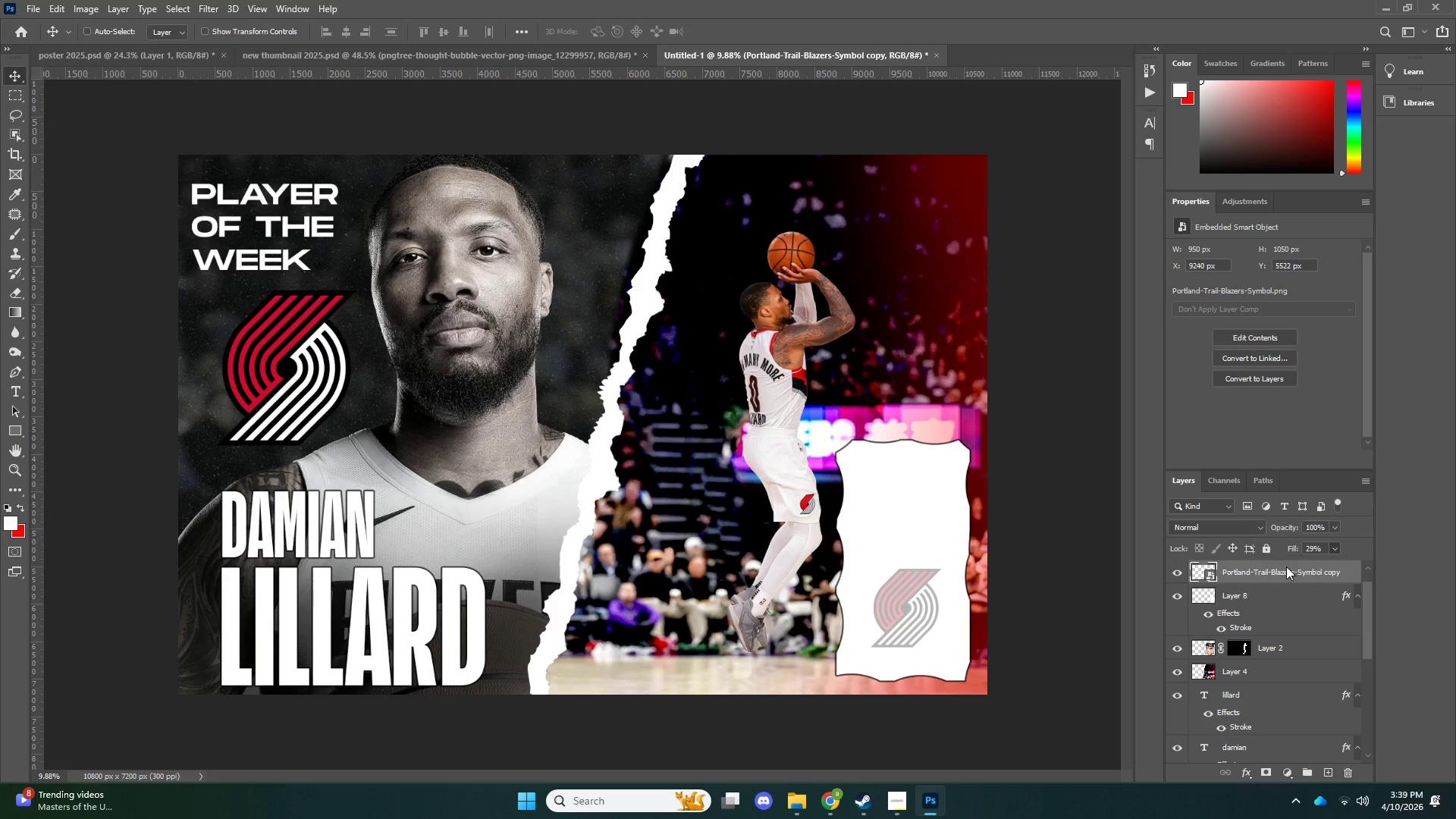 
key(Control+T)
 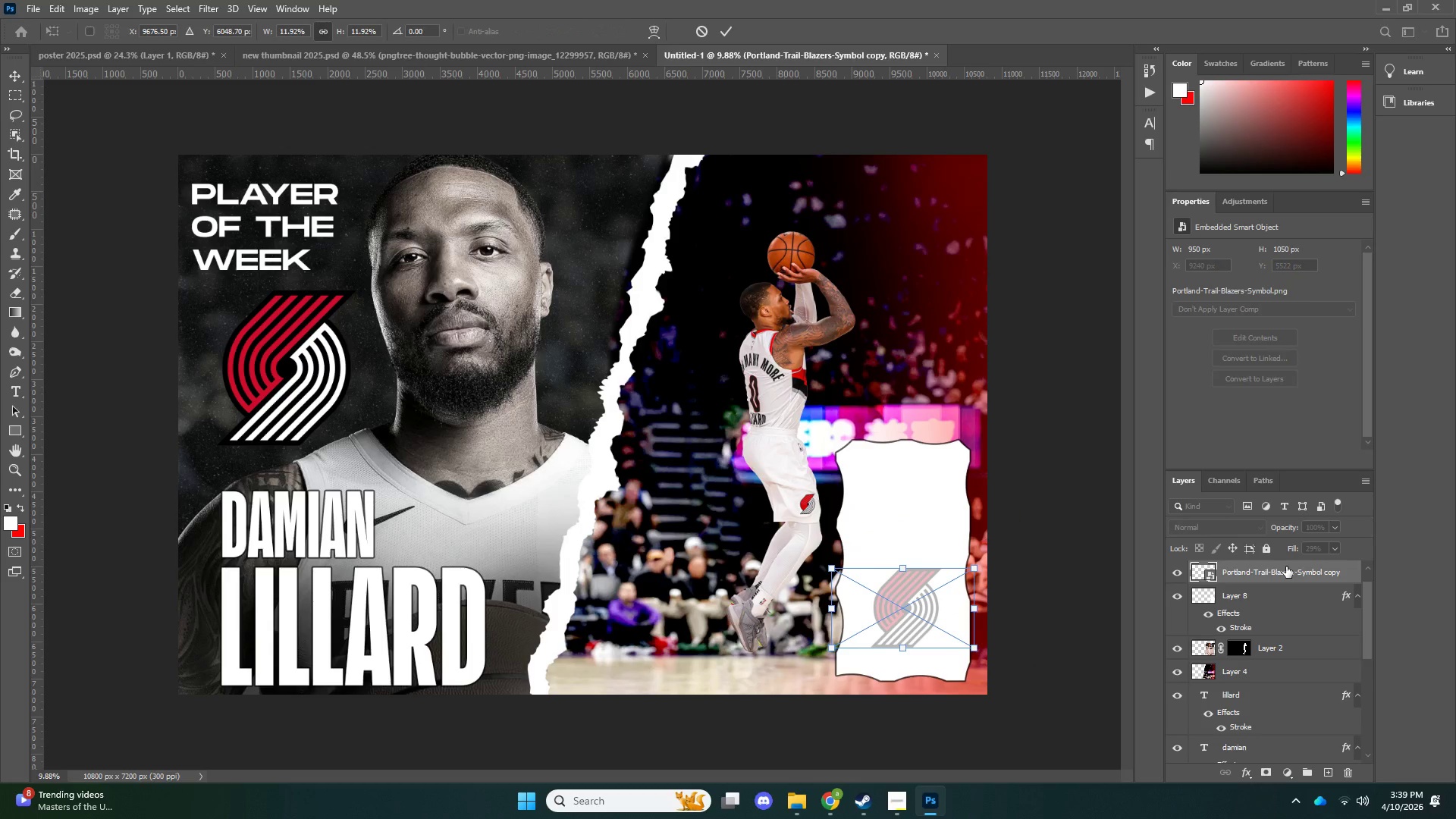 
key(ArrowDown)
 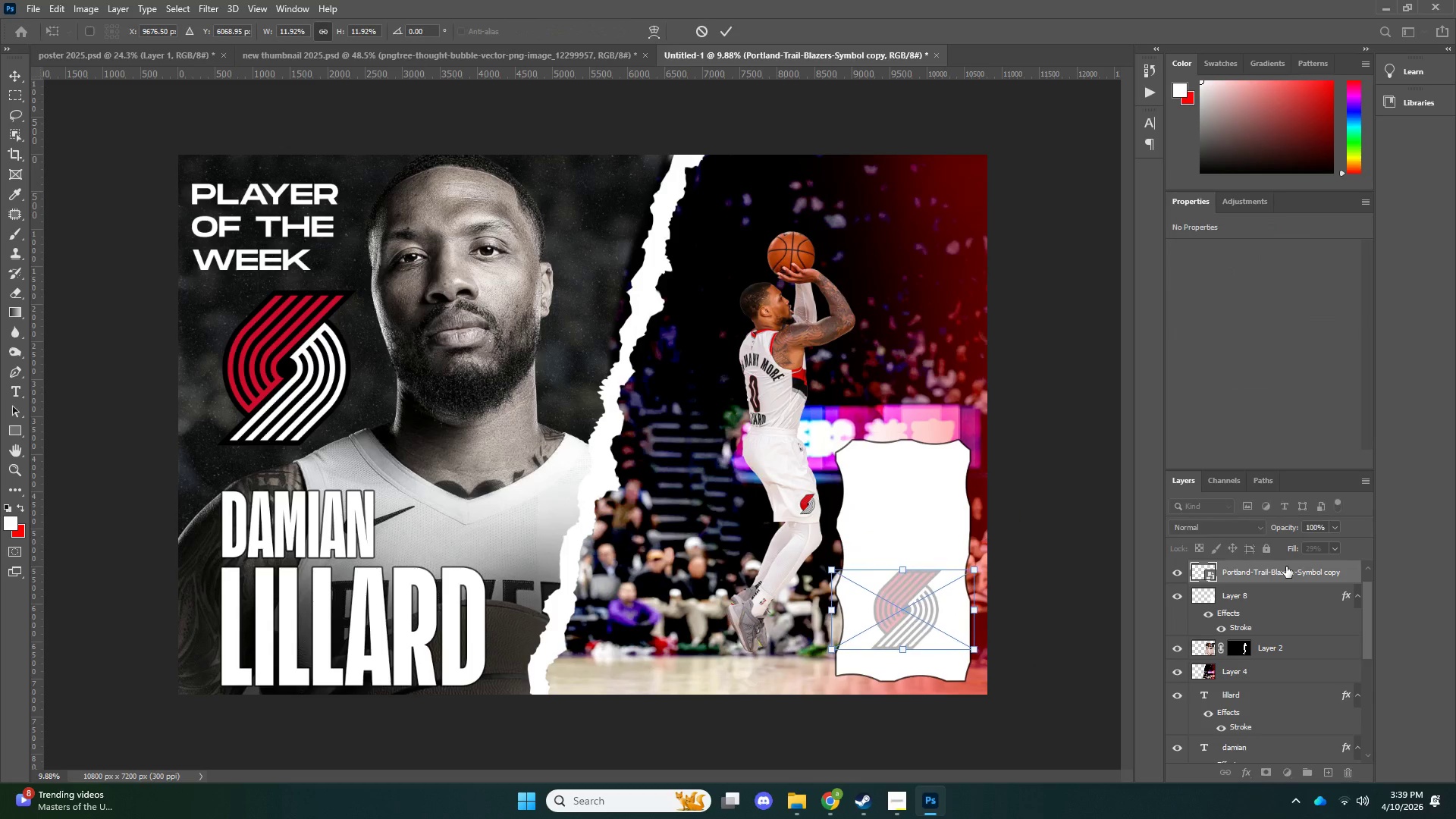 
key(ArrowDown)
 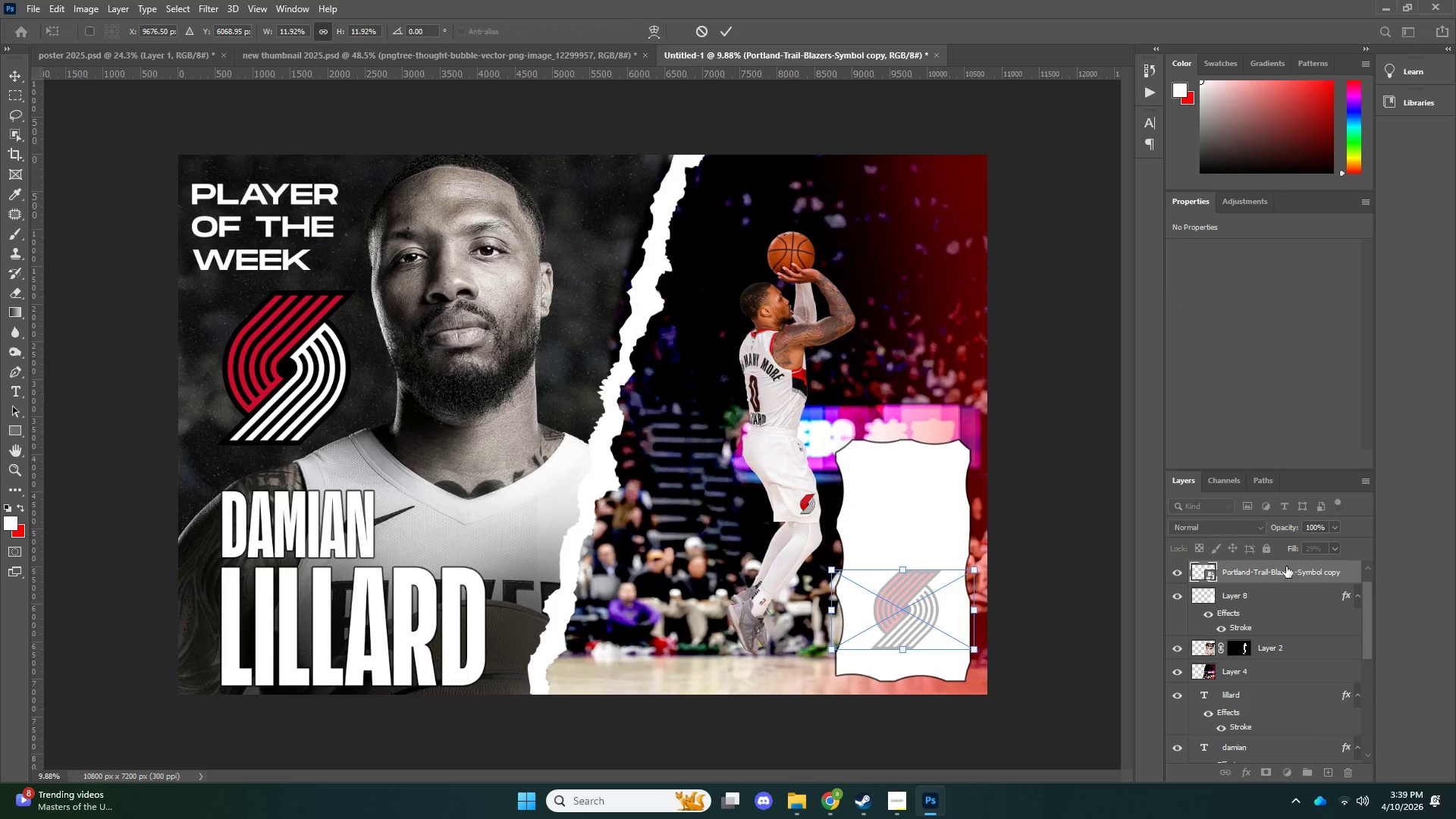 
key(ArrowDown)
 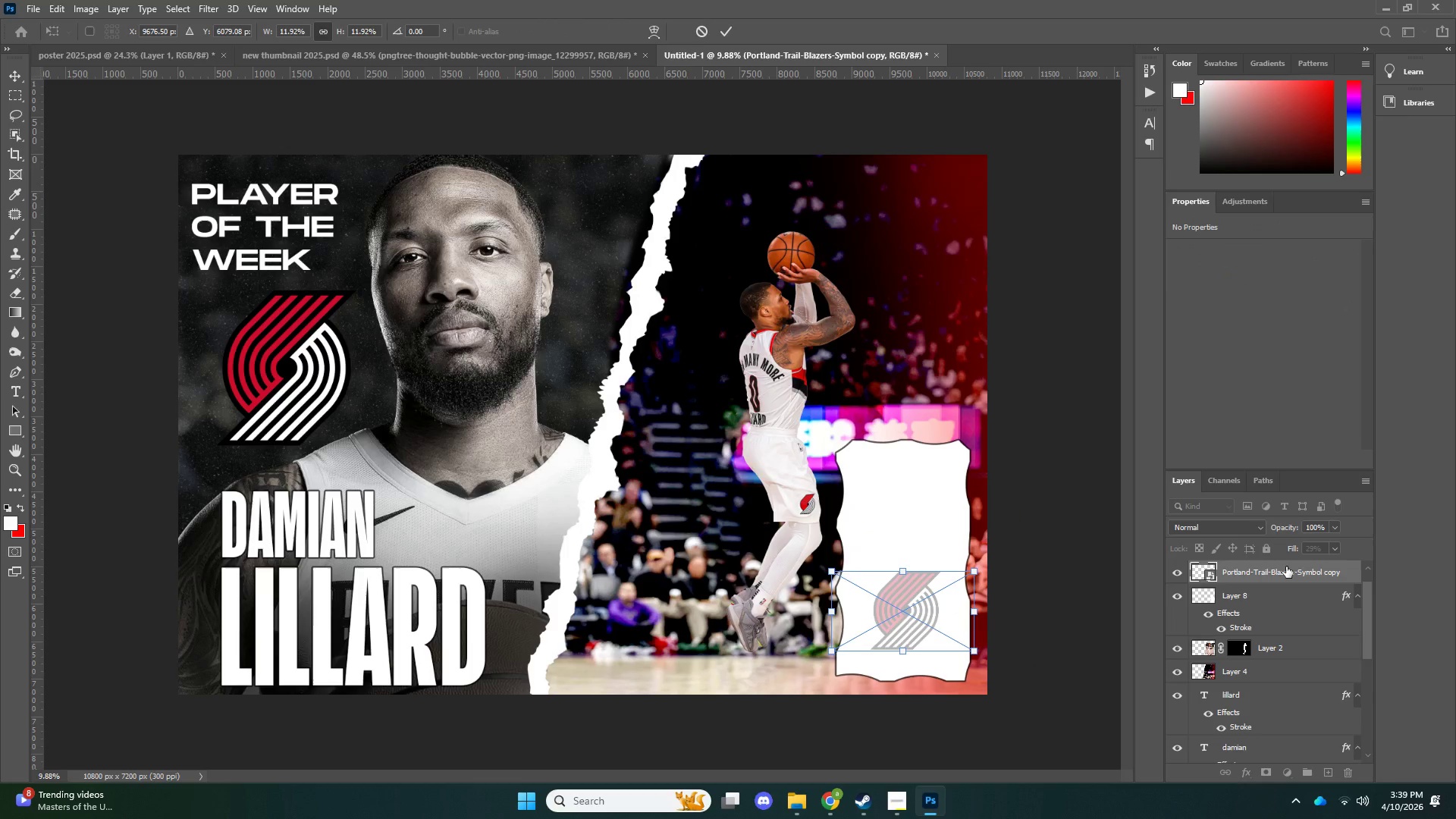 
key(ArrowDown)
 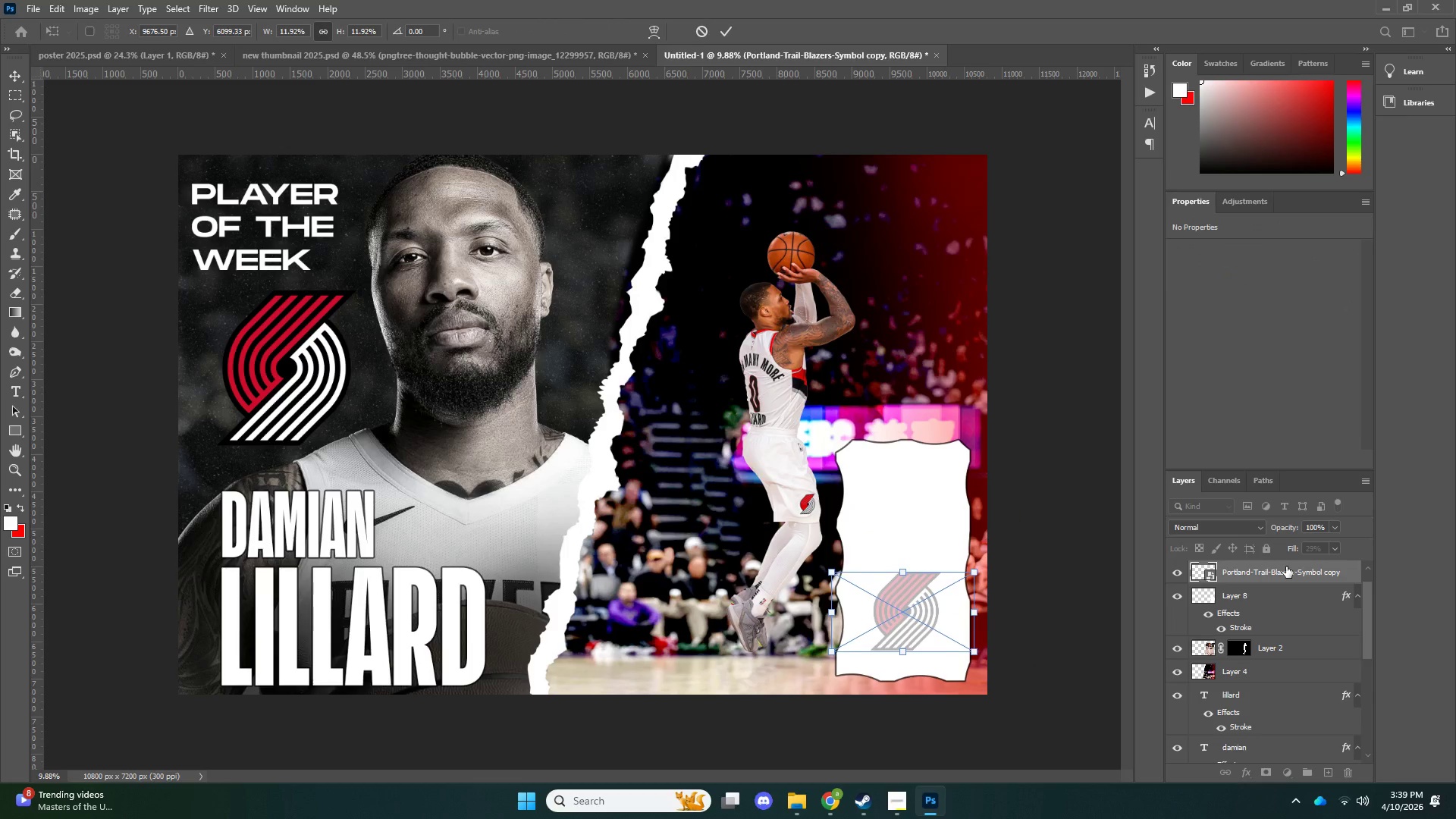 
key(ArrowDown)
 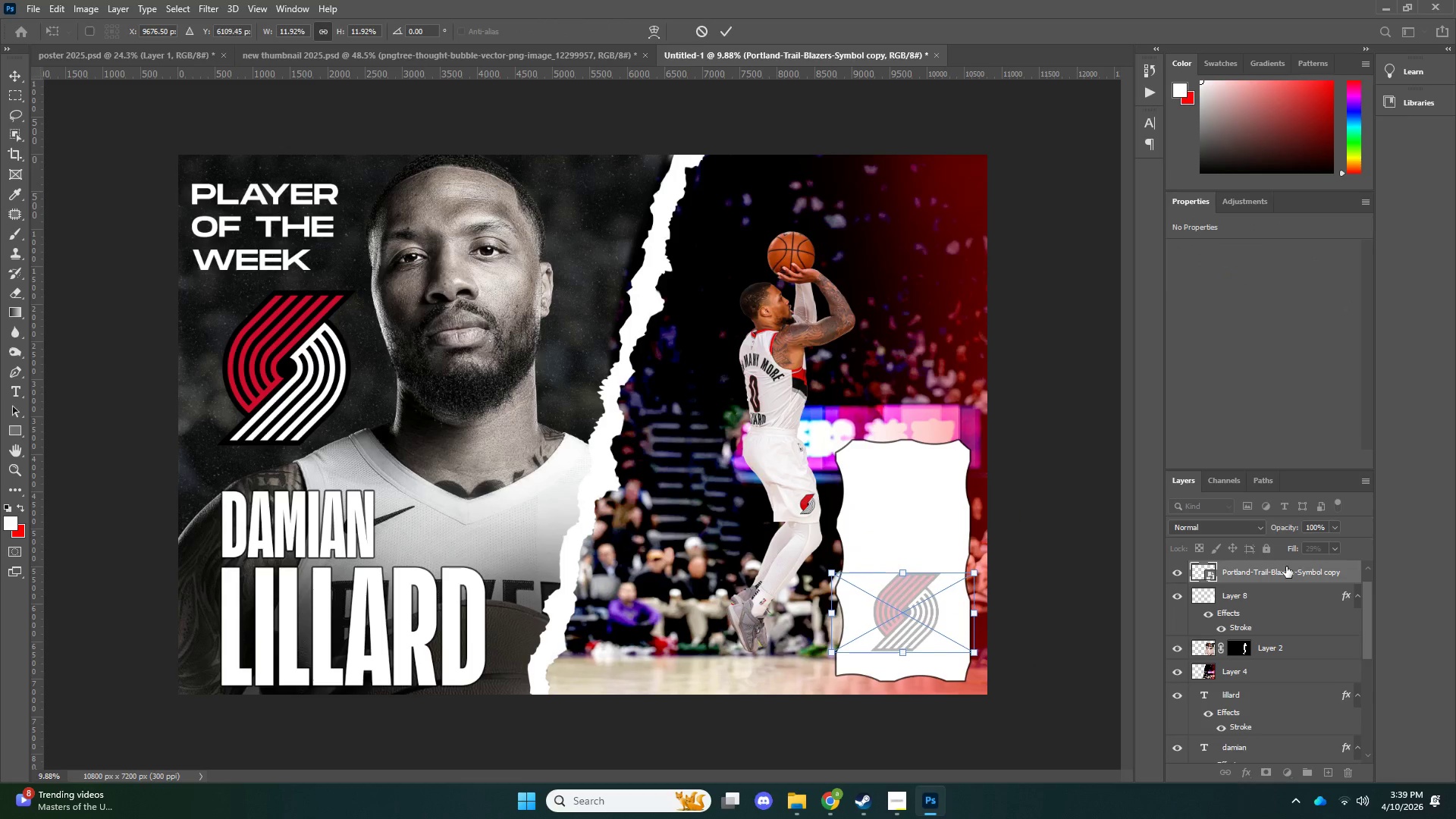 
key(ArrowDown)
 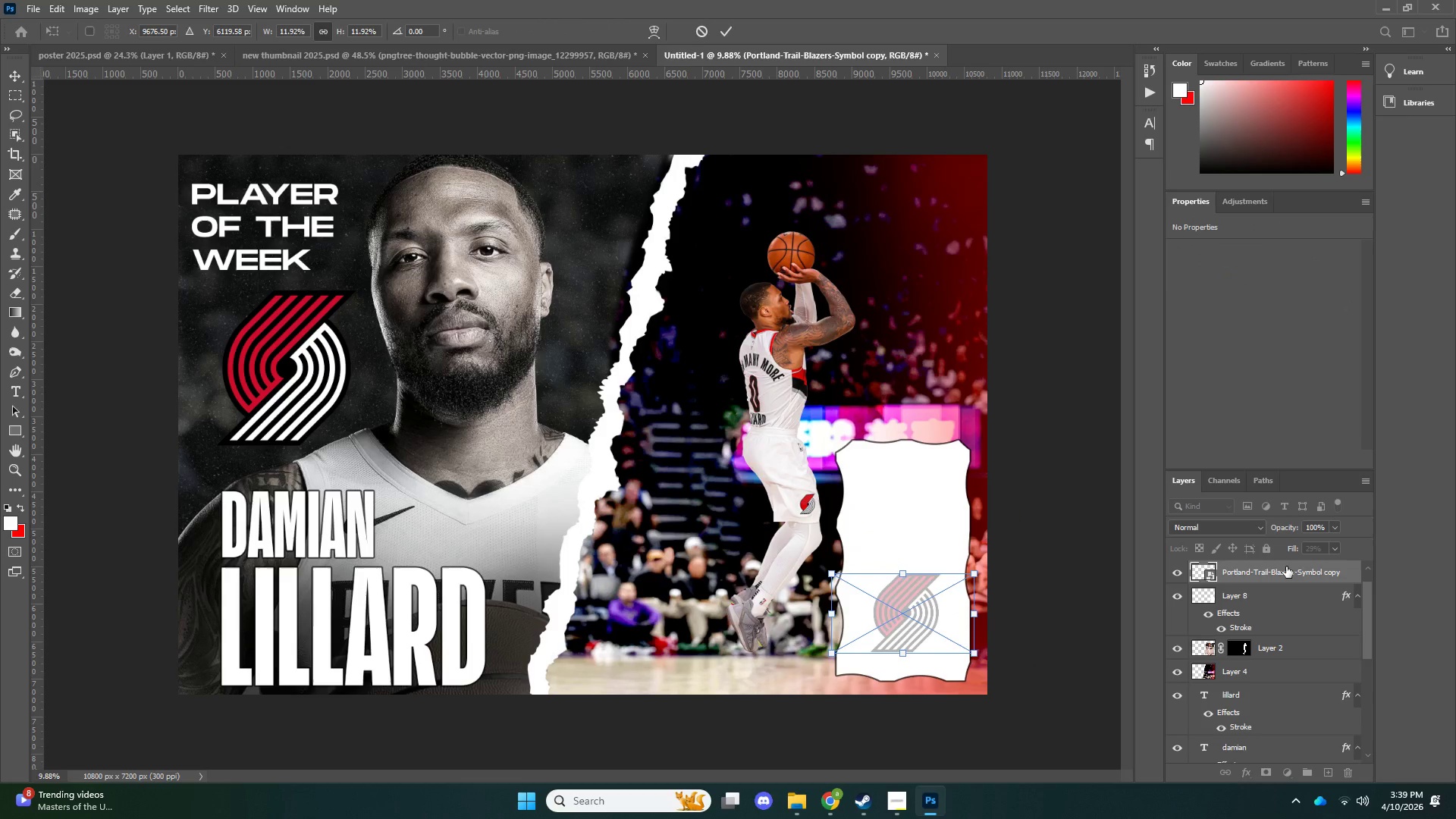 
key(ArrowDown)
 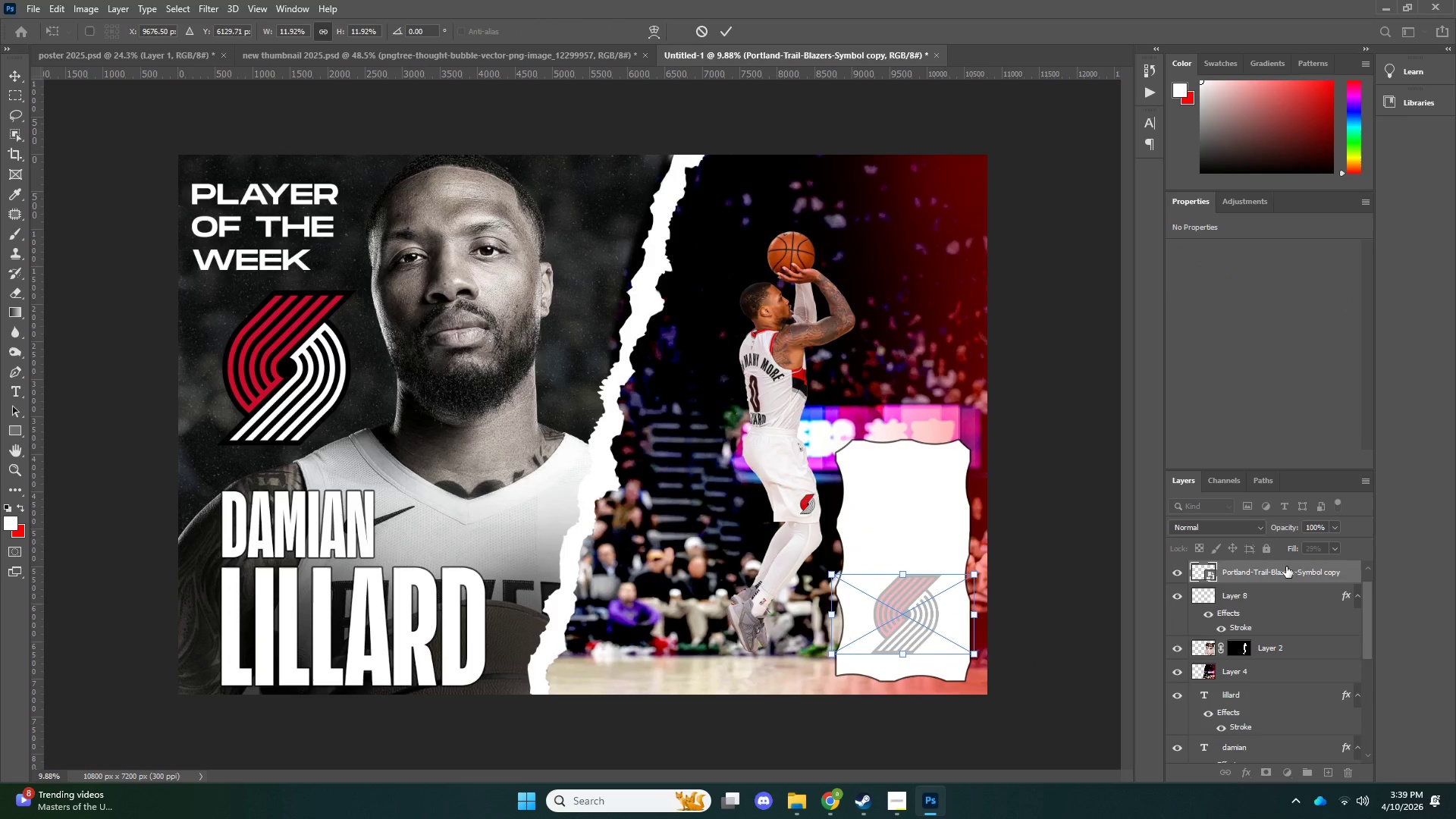 
key(ArrowDown)
 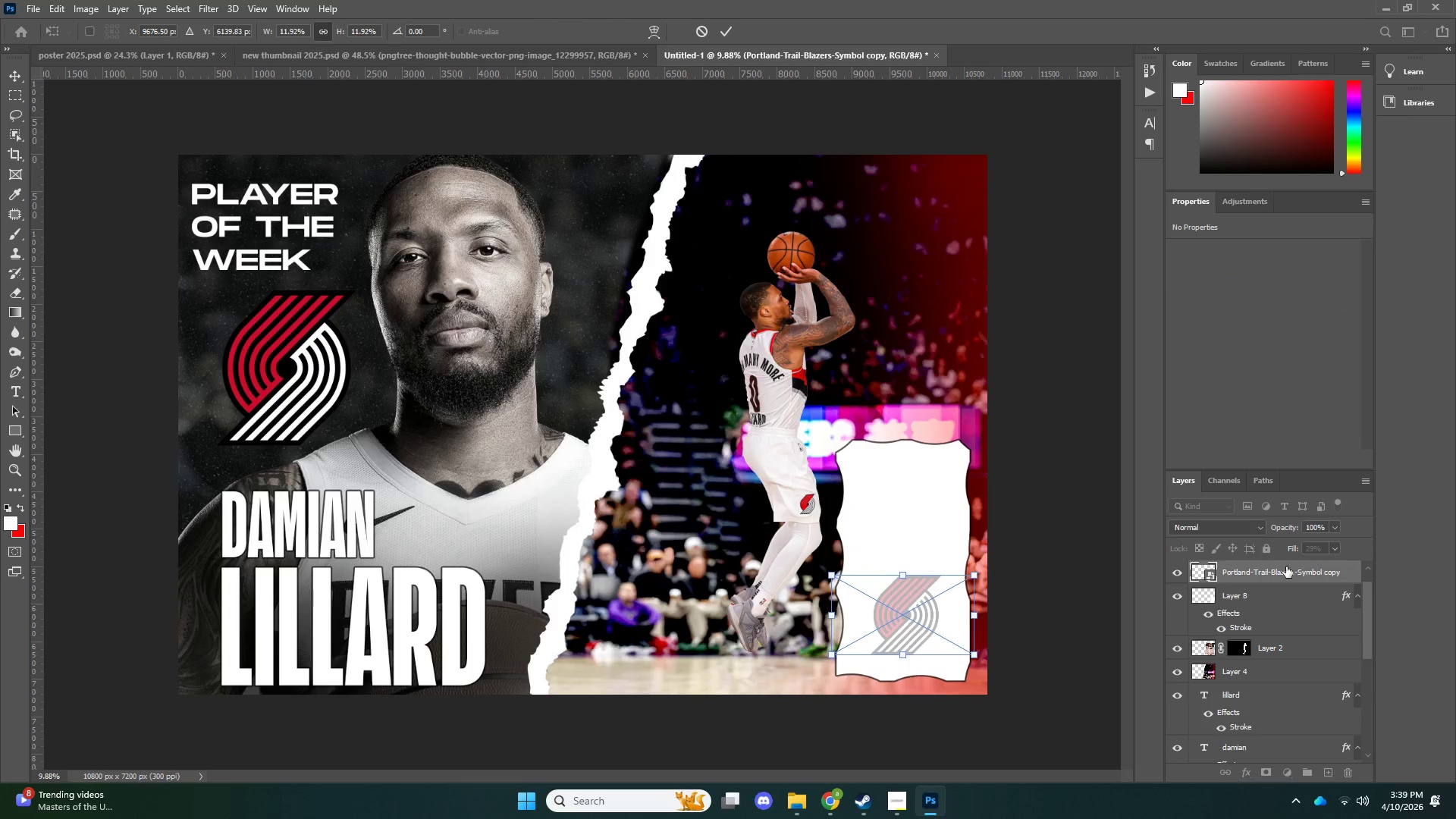 
key(ArrowDown)
 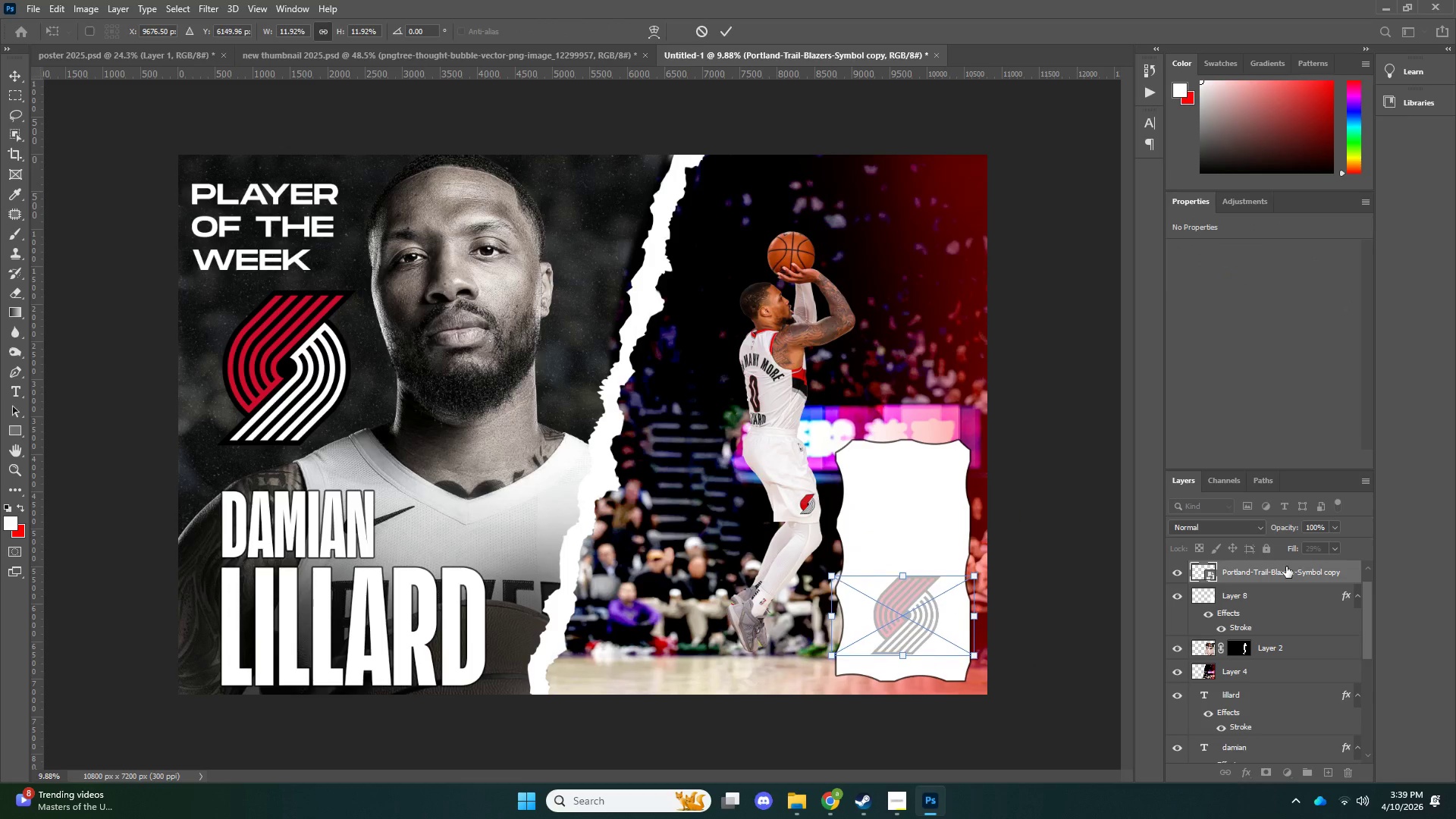 
key(ArrowDown)
 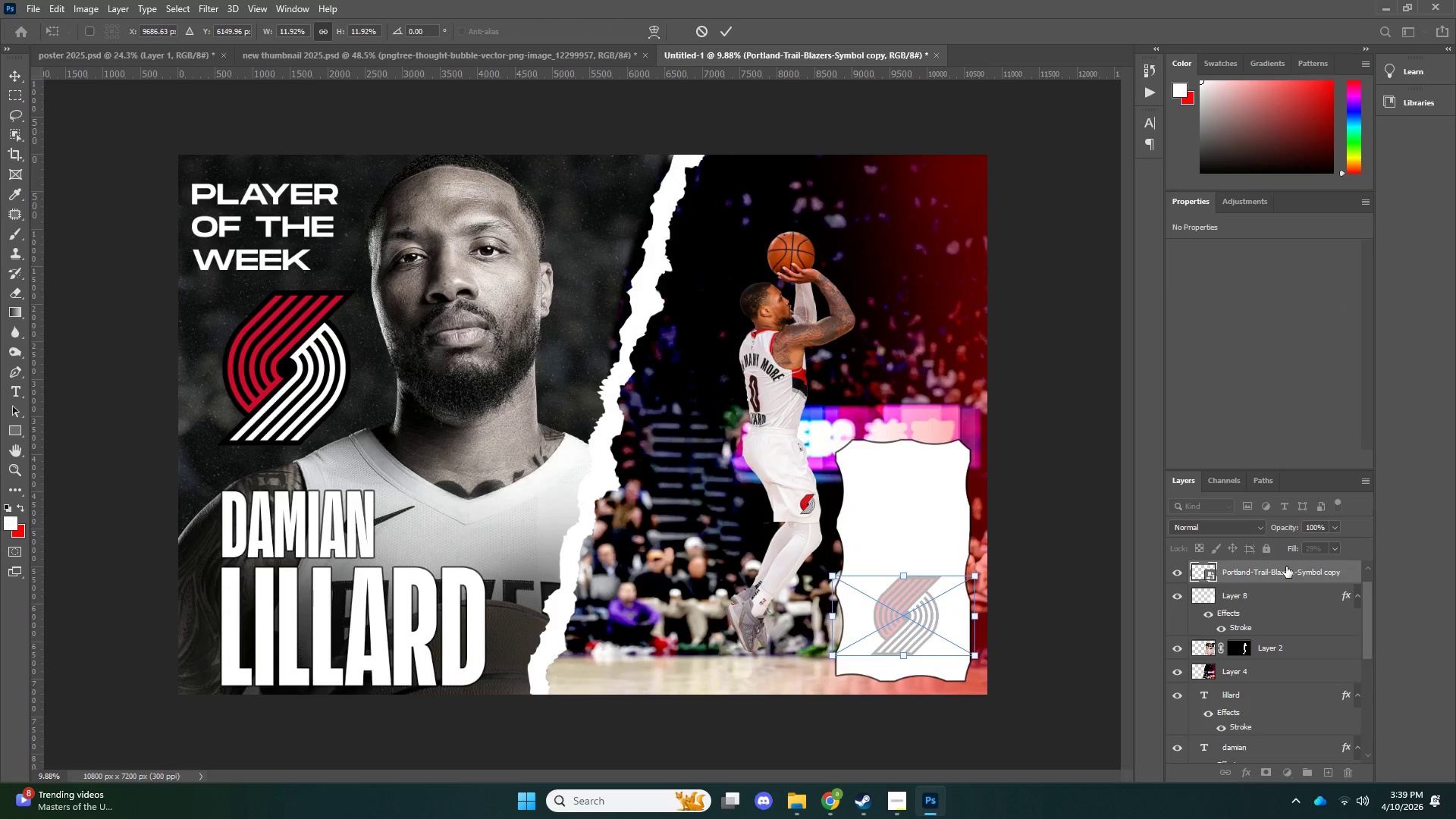 
key(ArrowRight)
 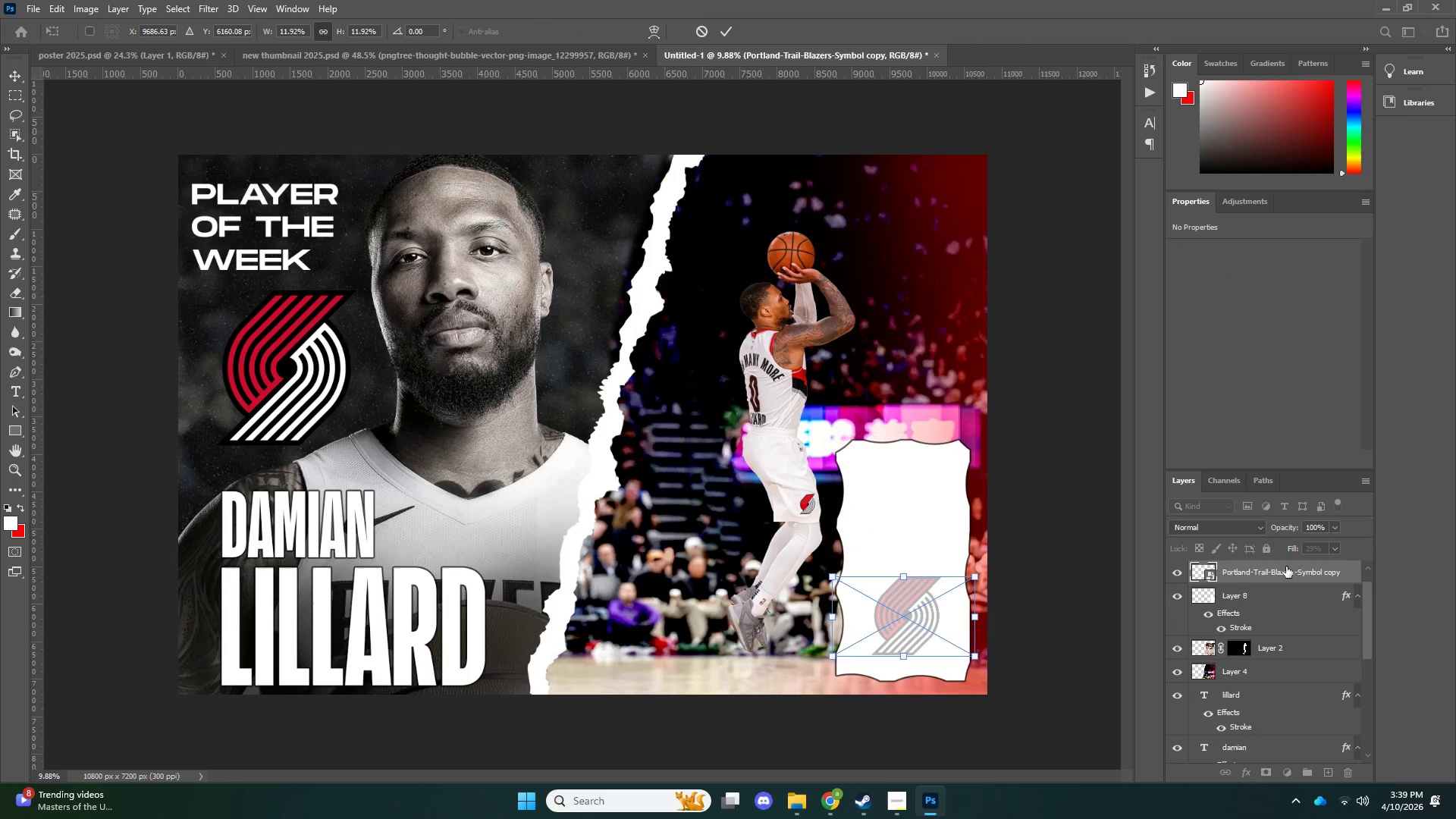 
key(ArrowDown)
 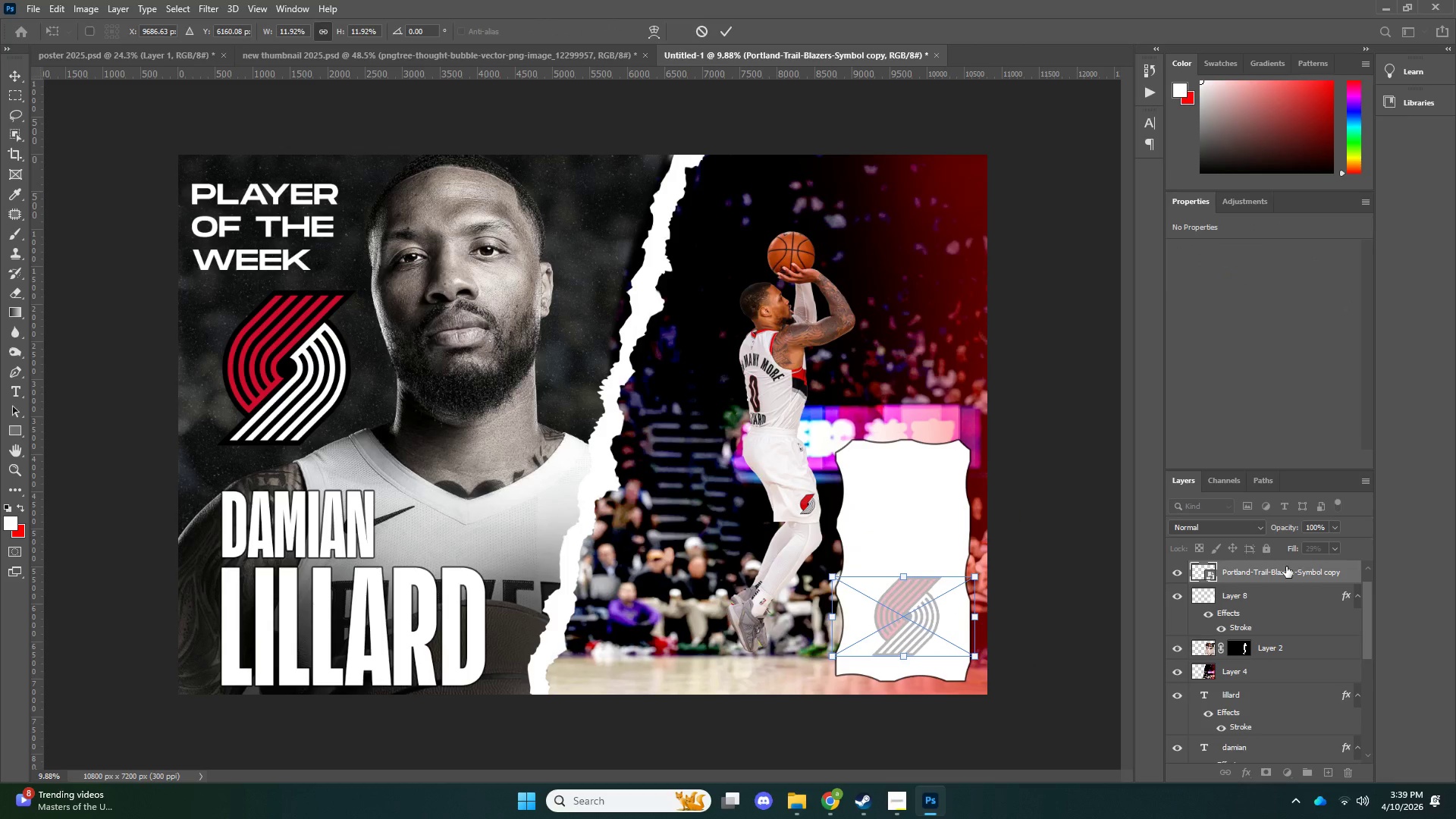 
key(ArrowDown)
 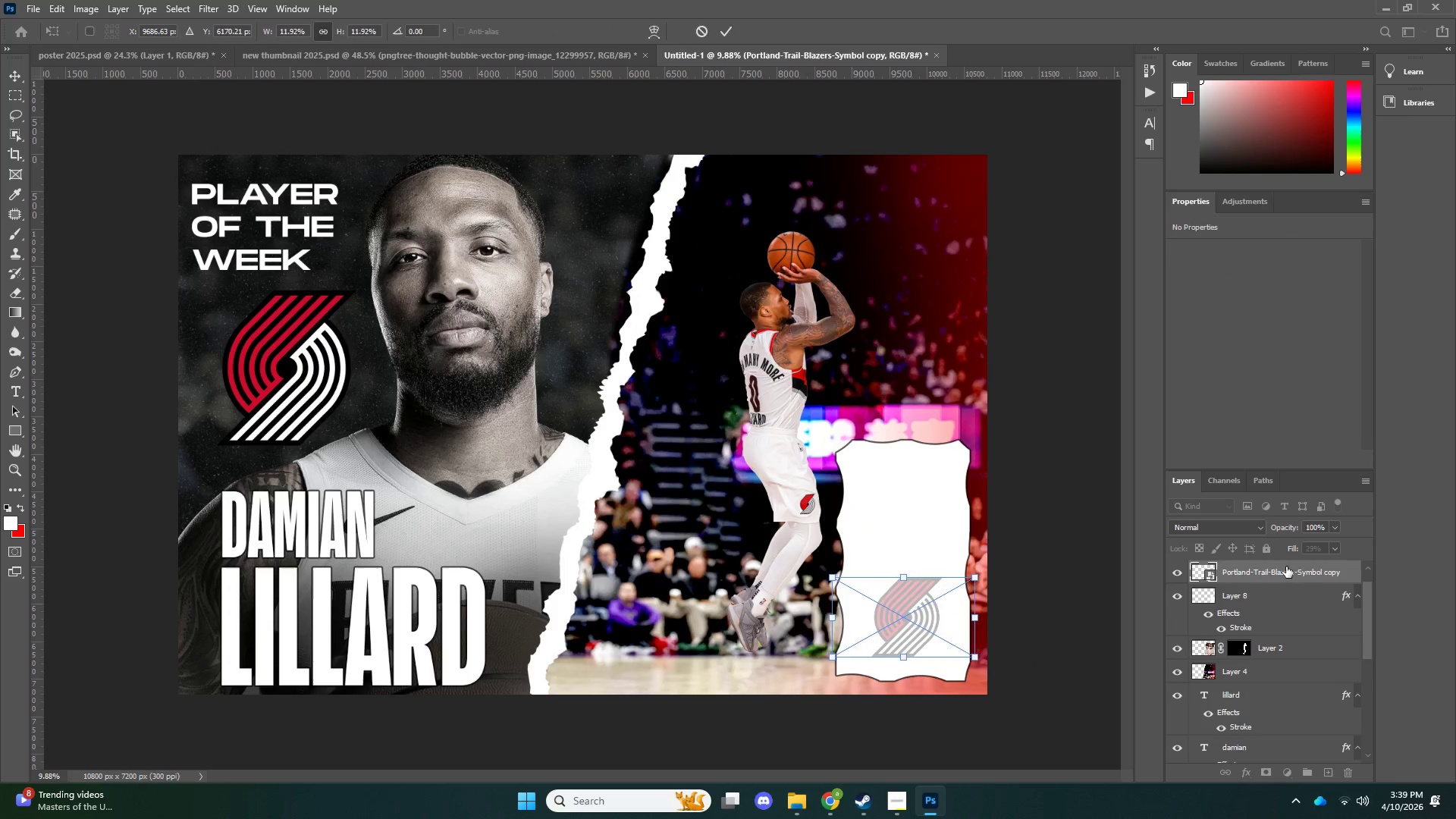 
key(NumpadEnter)
 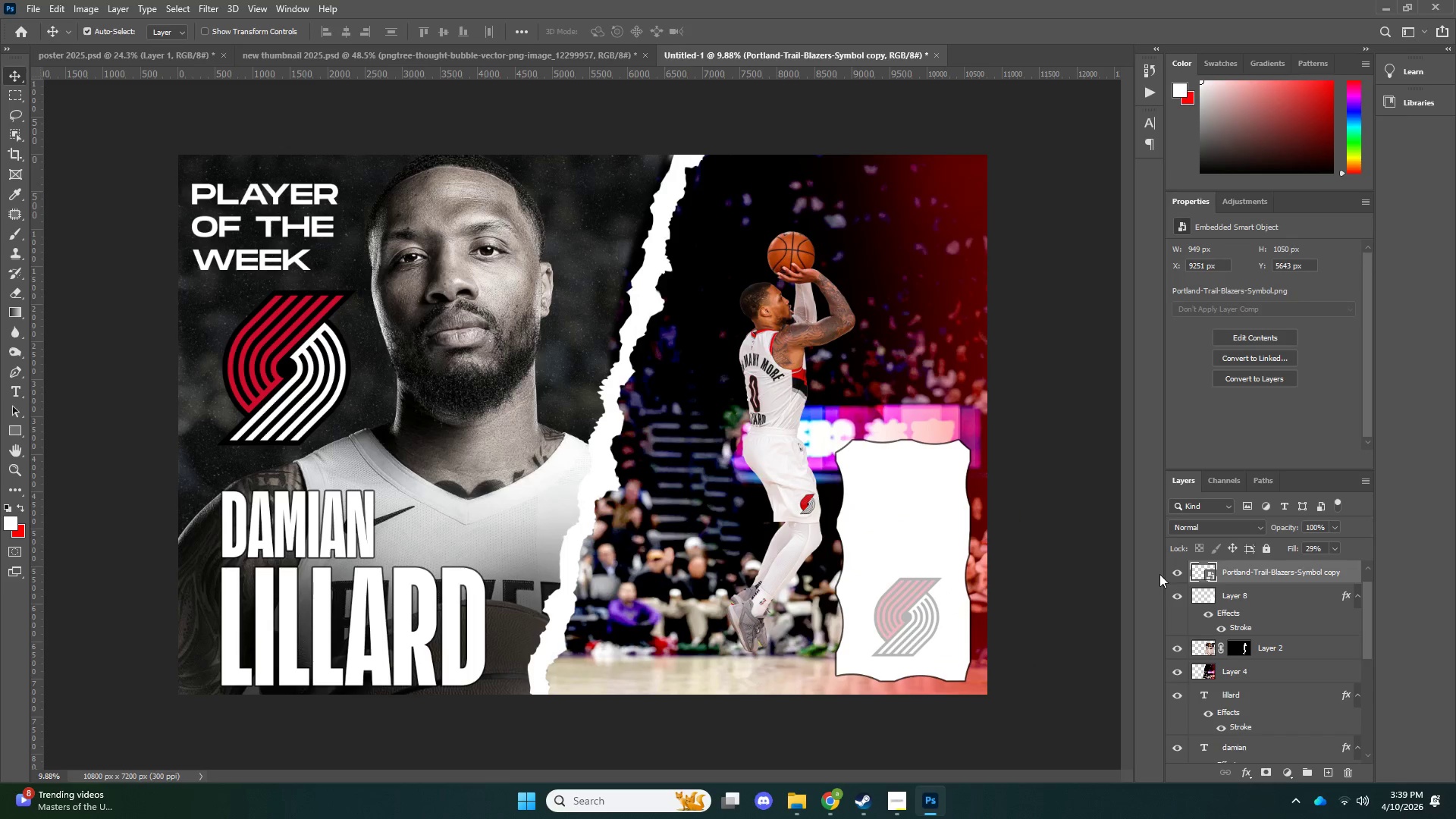 
key(T)
 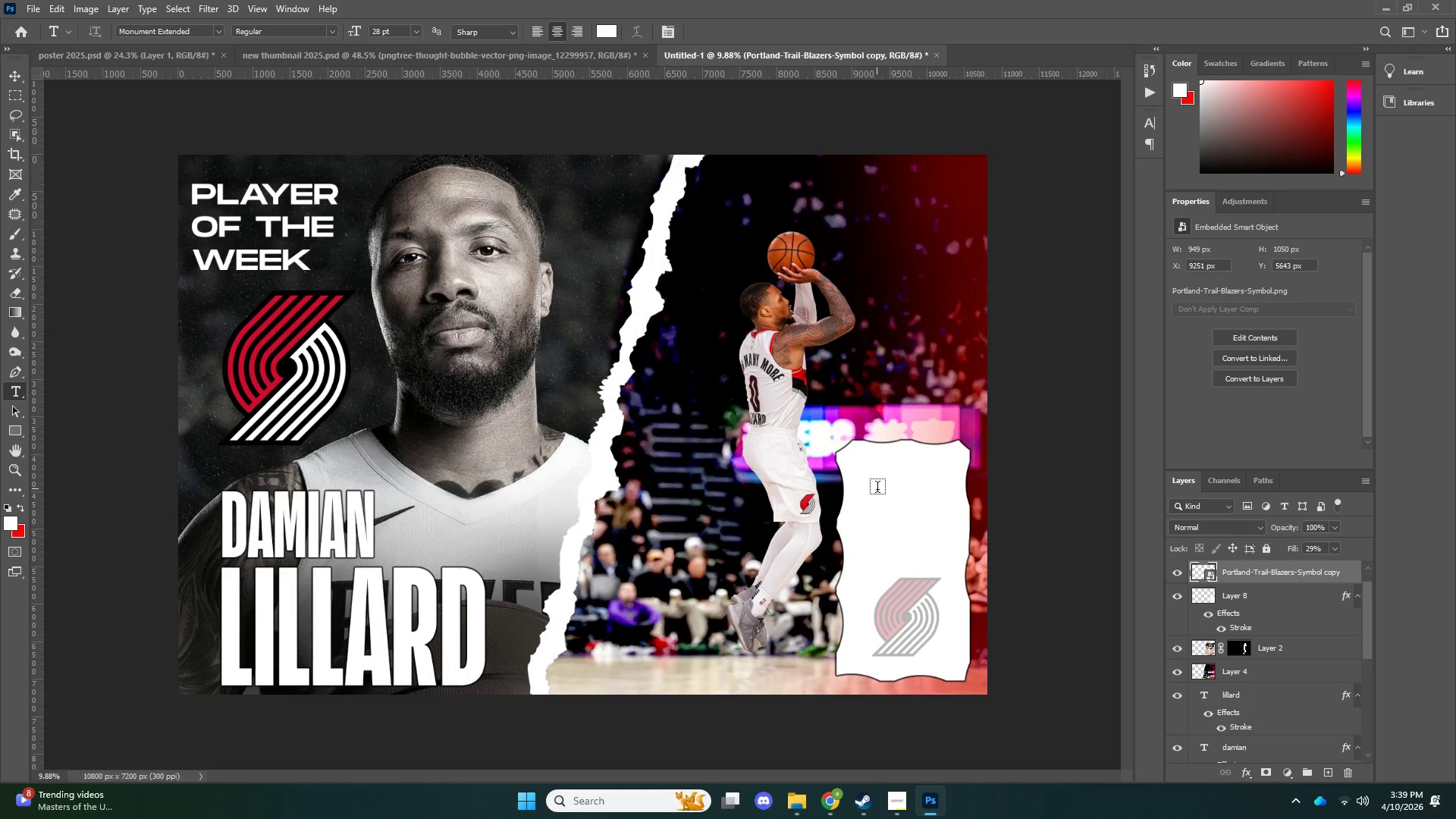 
left_click([877, 489])
 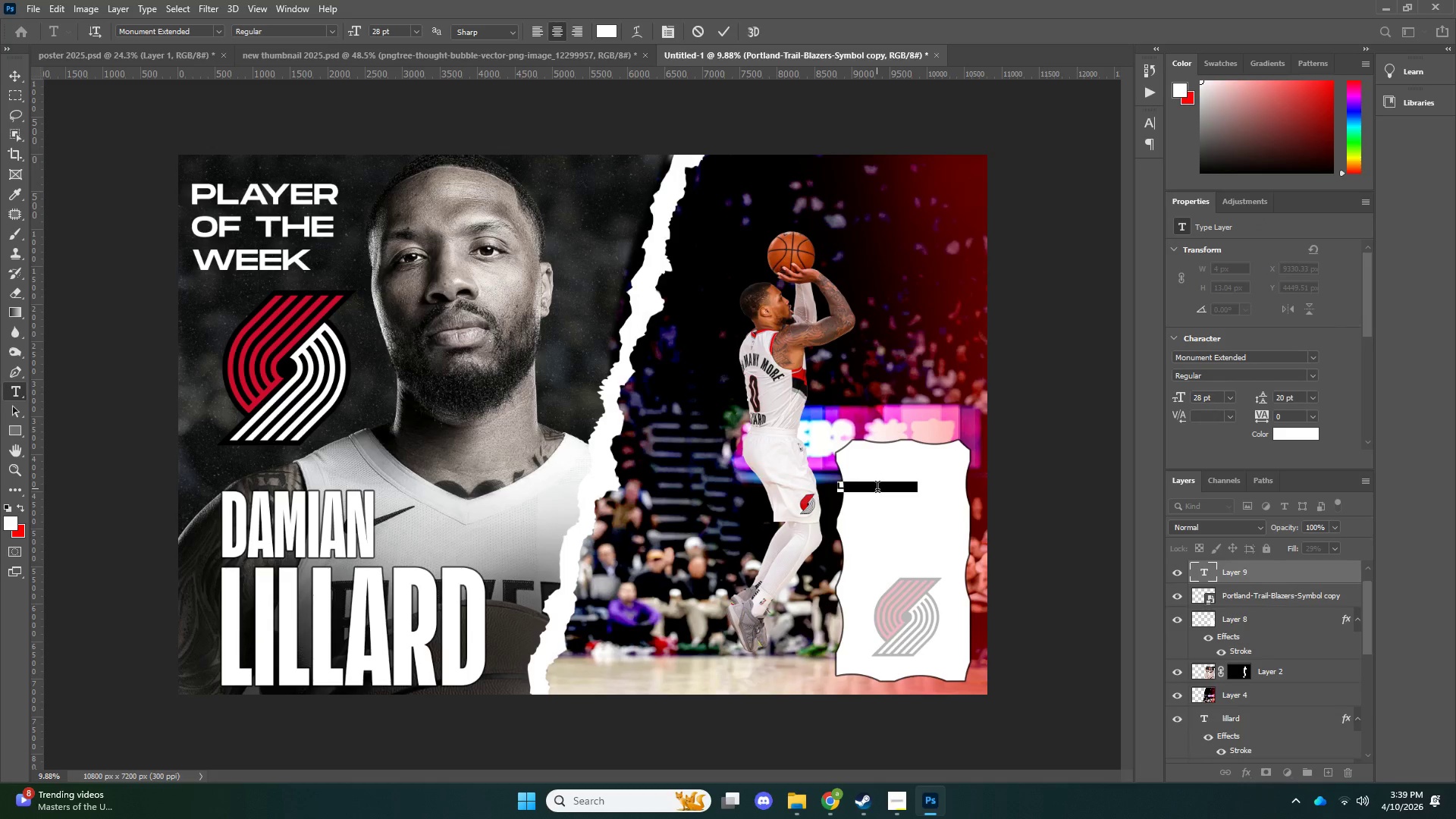 
type(pts)
key(NumpadEnter)
 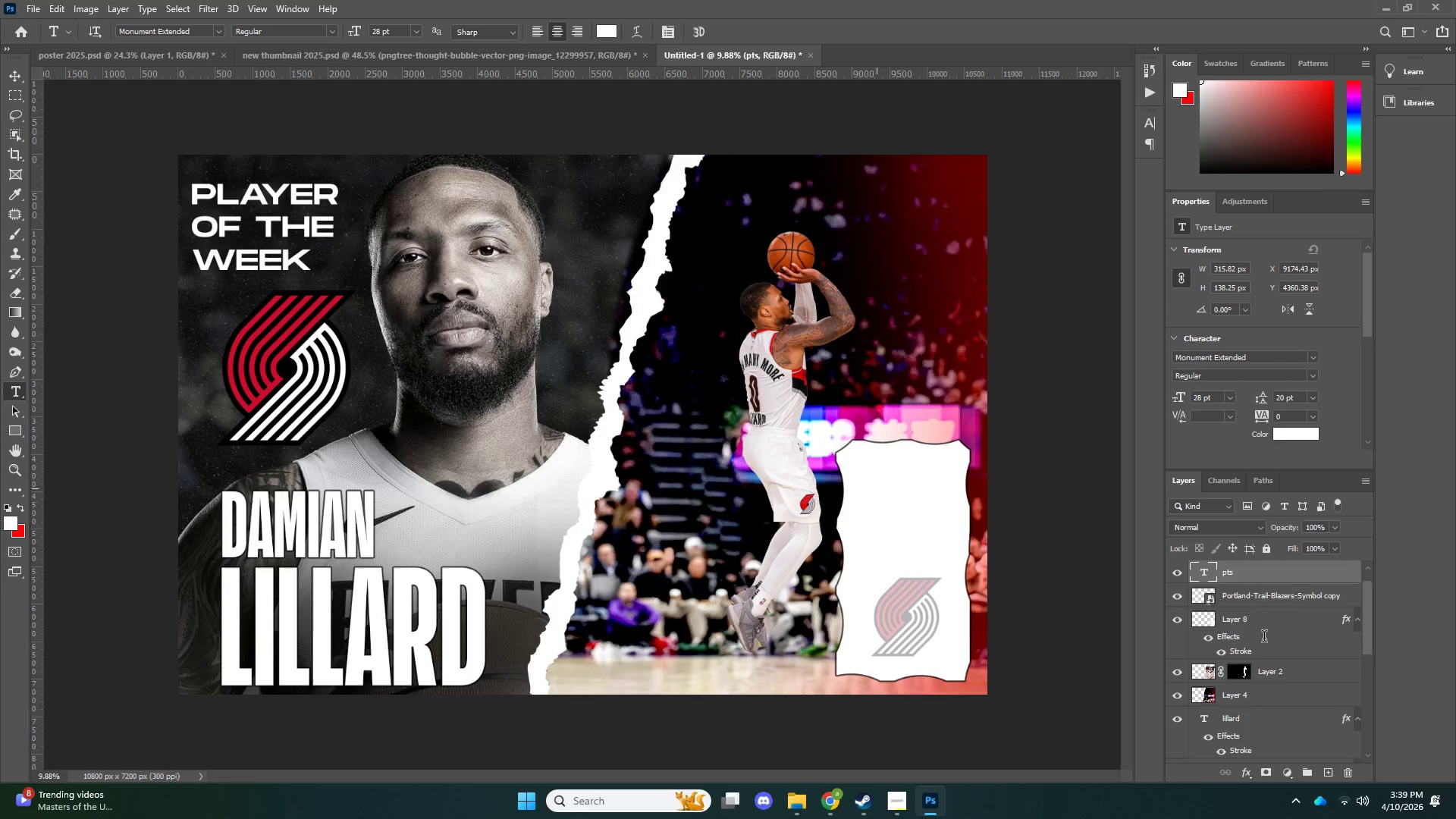 
scroll: coordinate [1265, 639], scroll_direction: up, amount: 1.0
 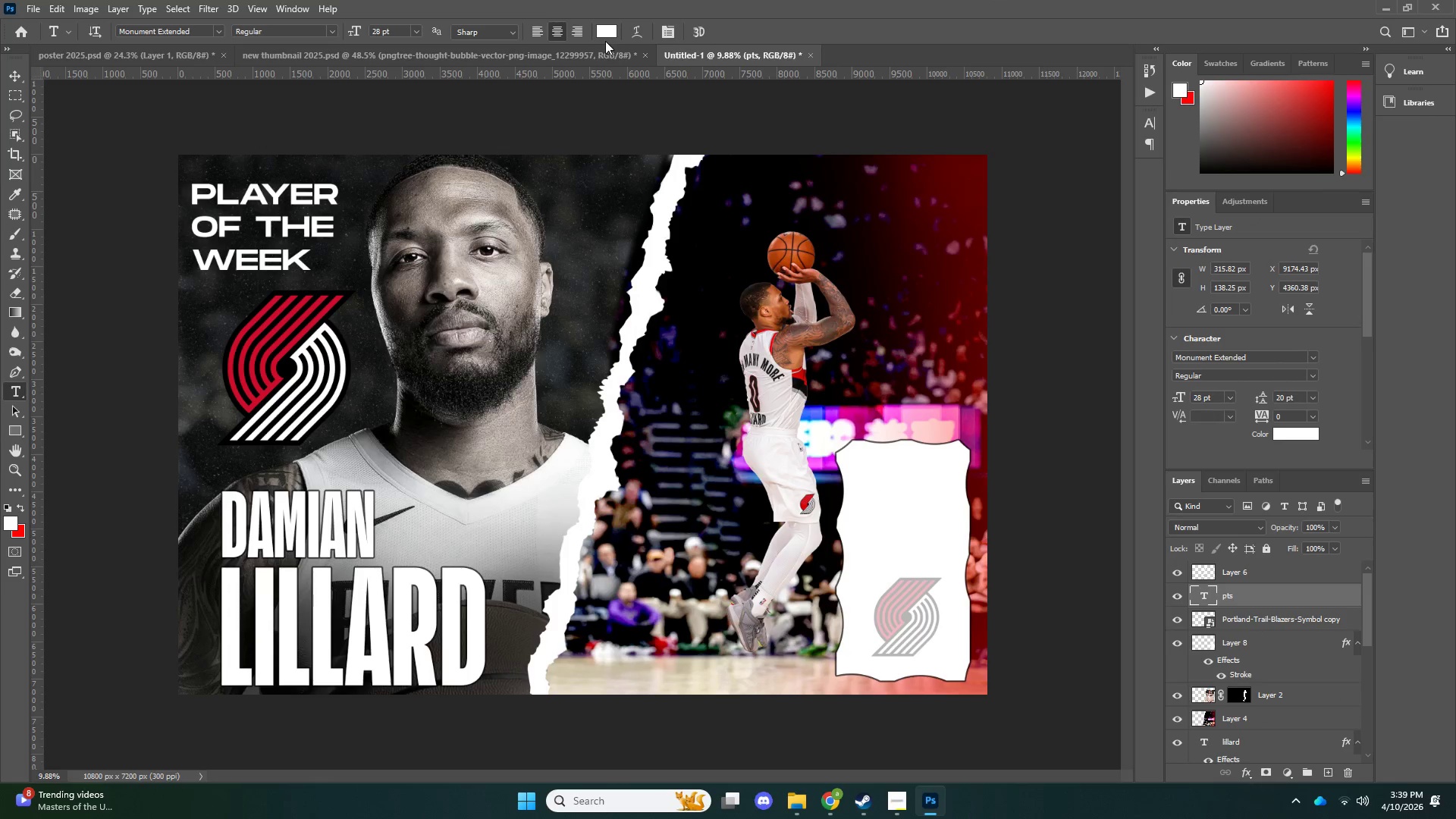 
double_click([605, 36])
 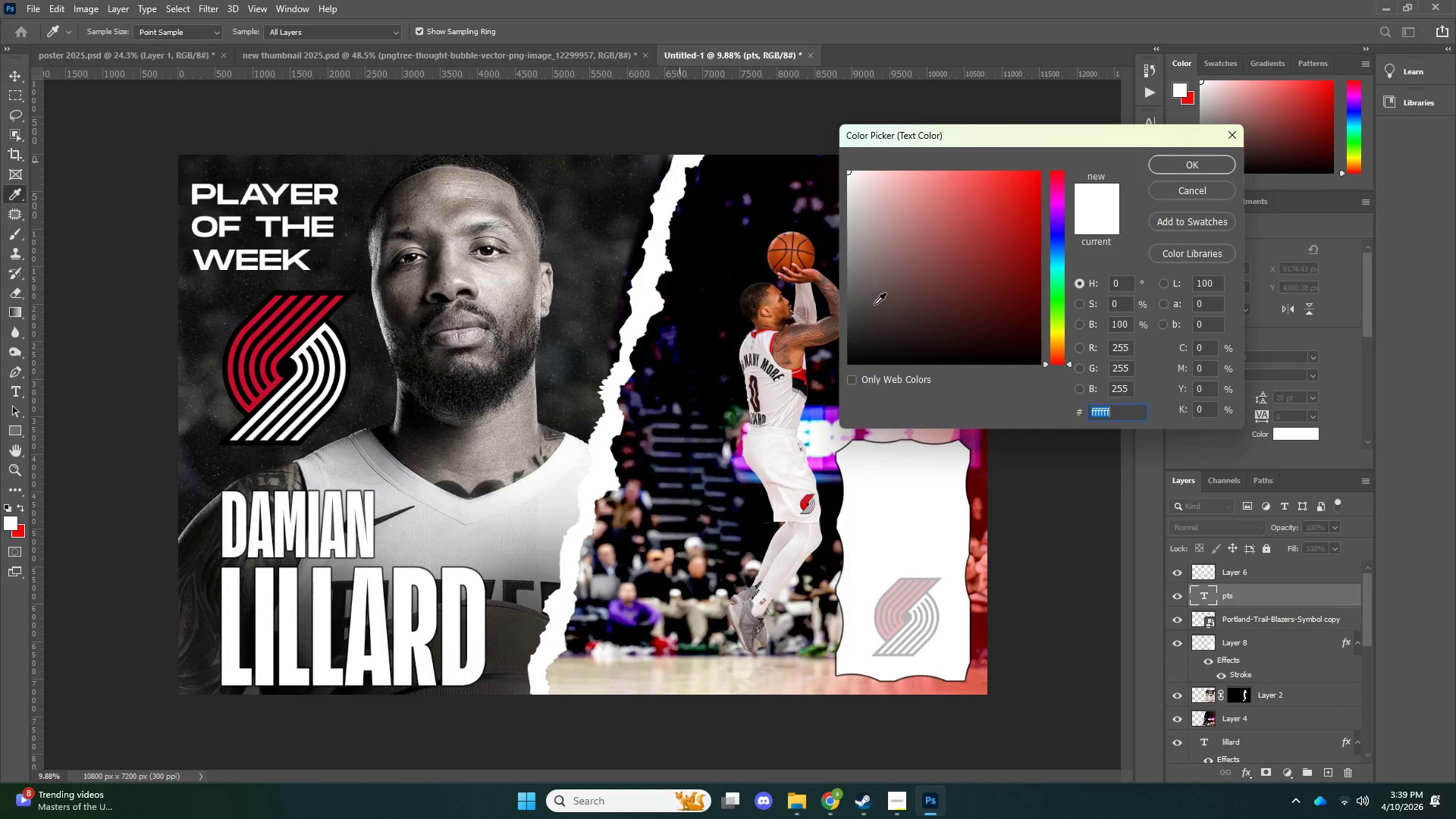 
left_click_drag(start_coordinate=[874, 312], to_coordinate=[801, 421])
 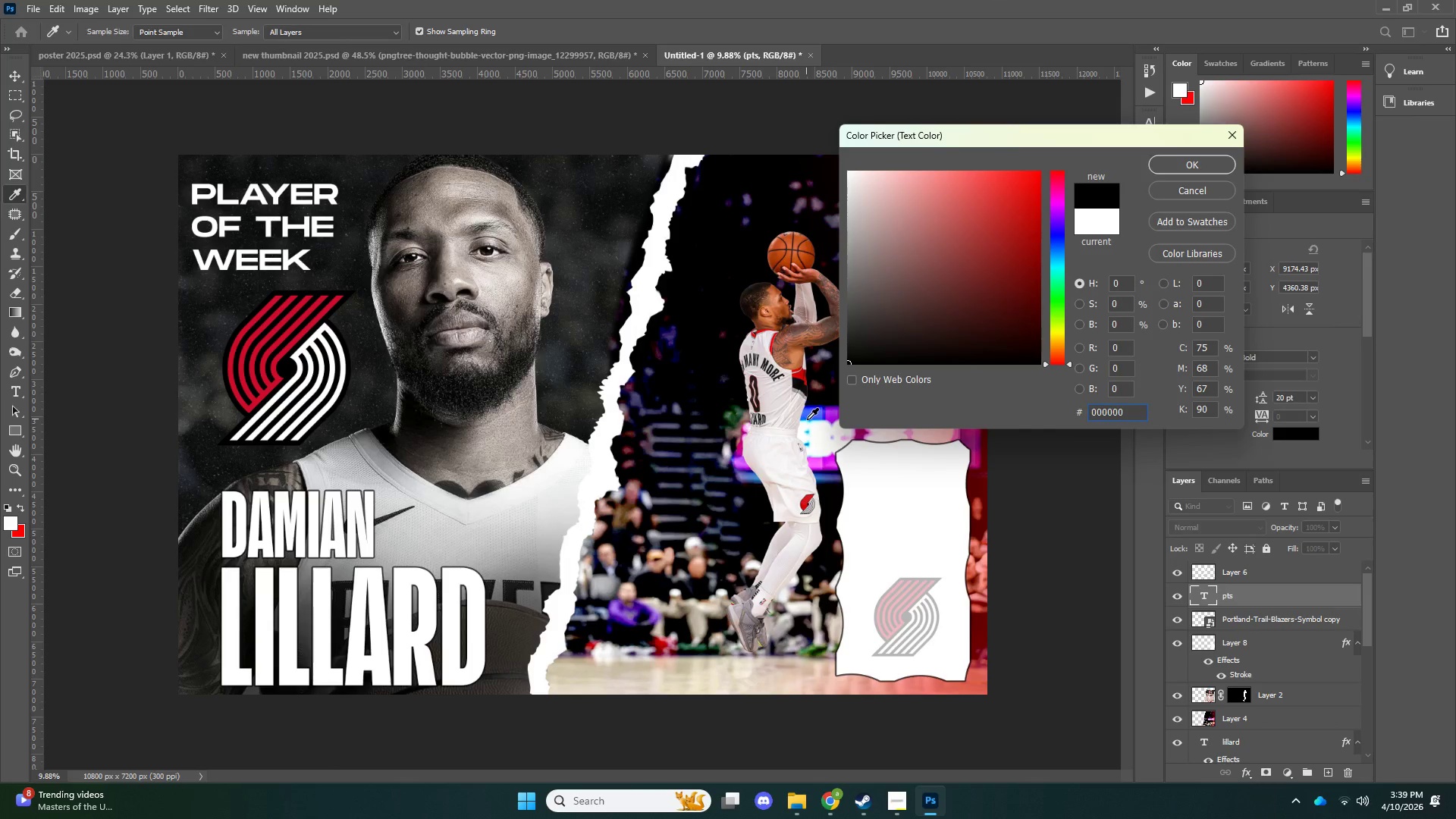 
key(NumpadEnter)
 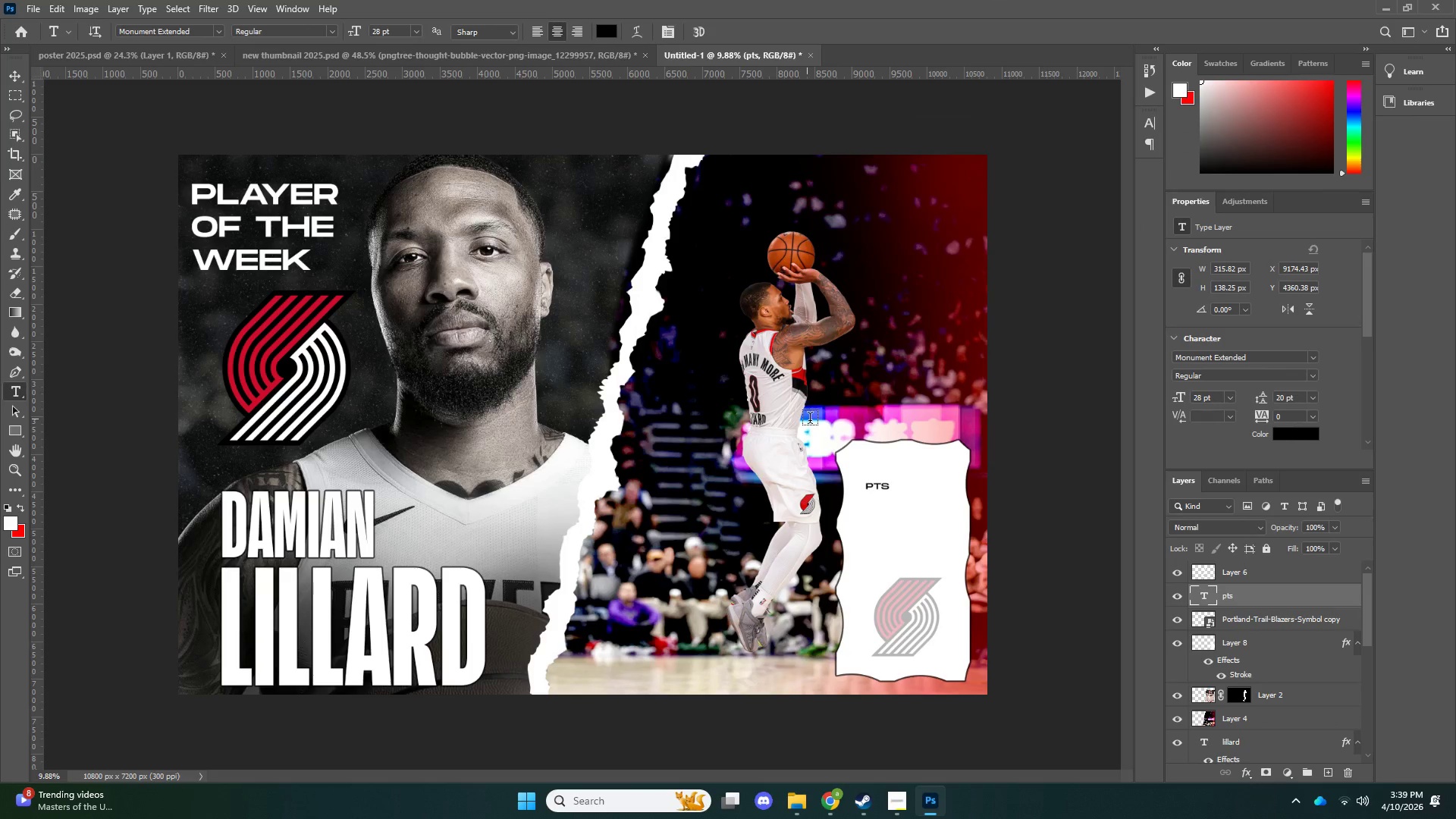 
key(Control+ControlLeft)
 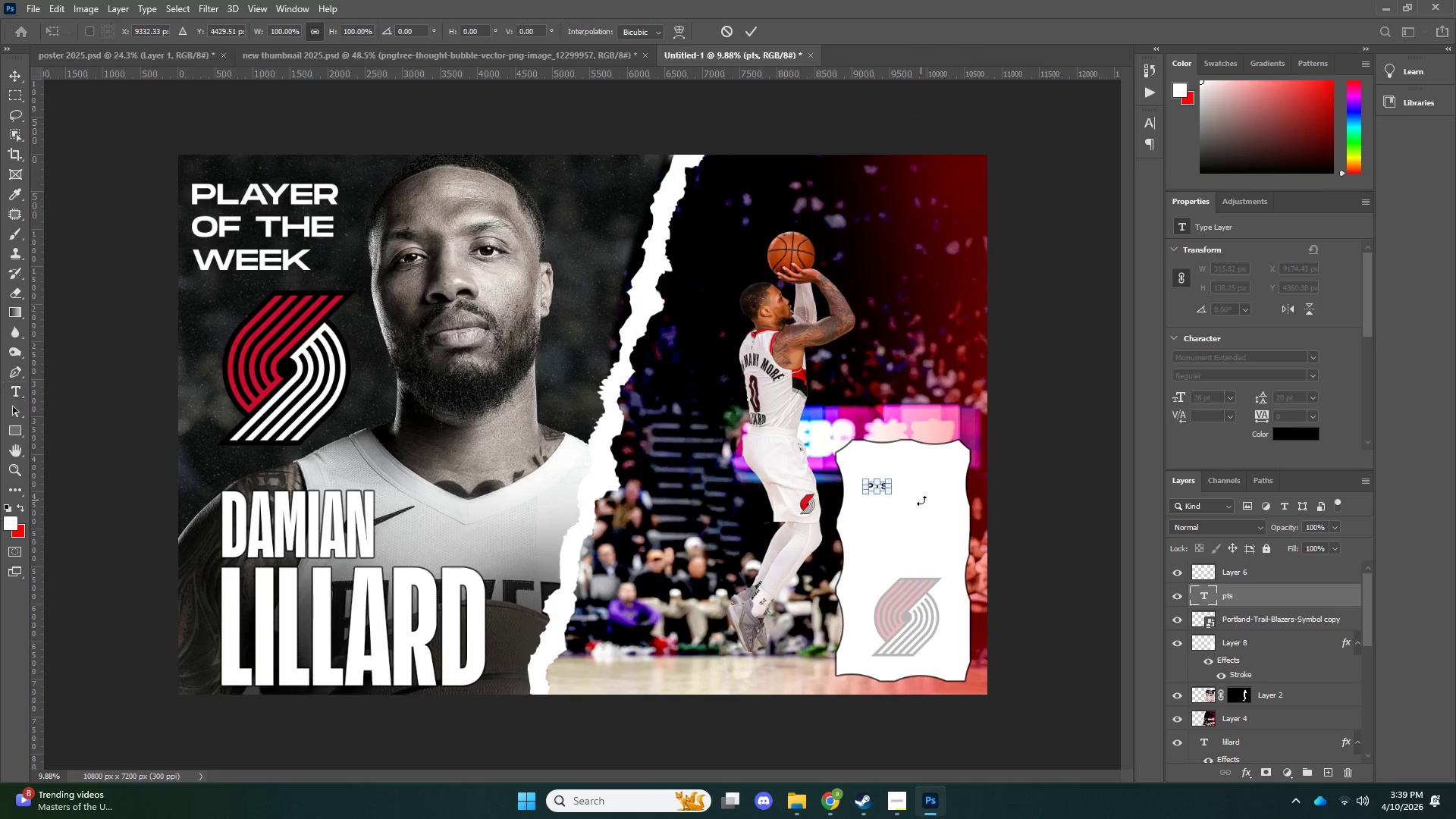 
key(Control+T)
 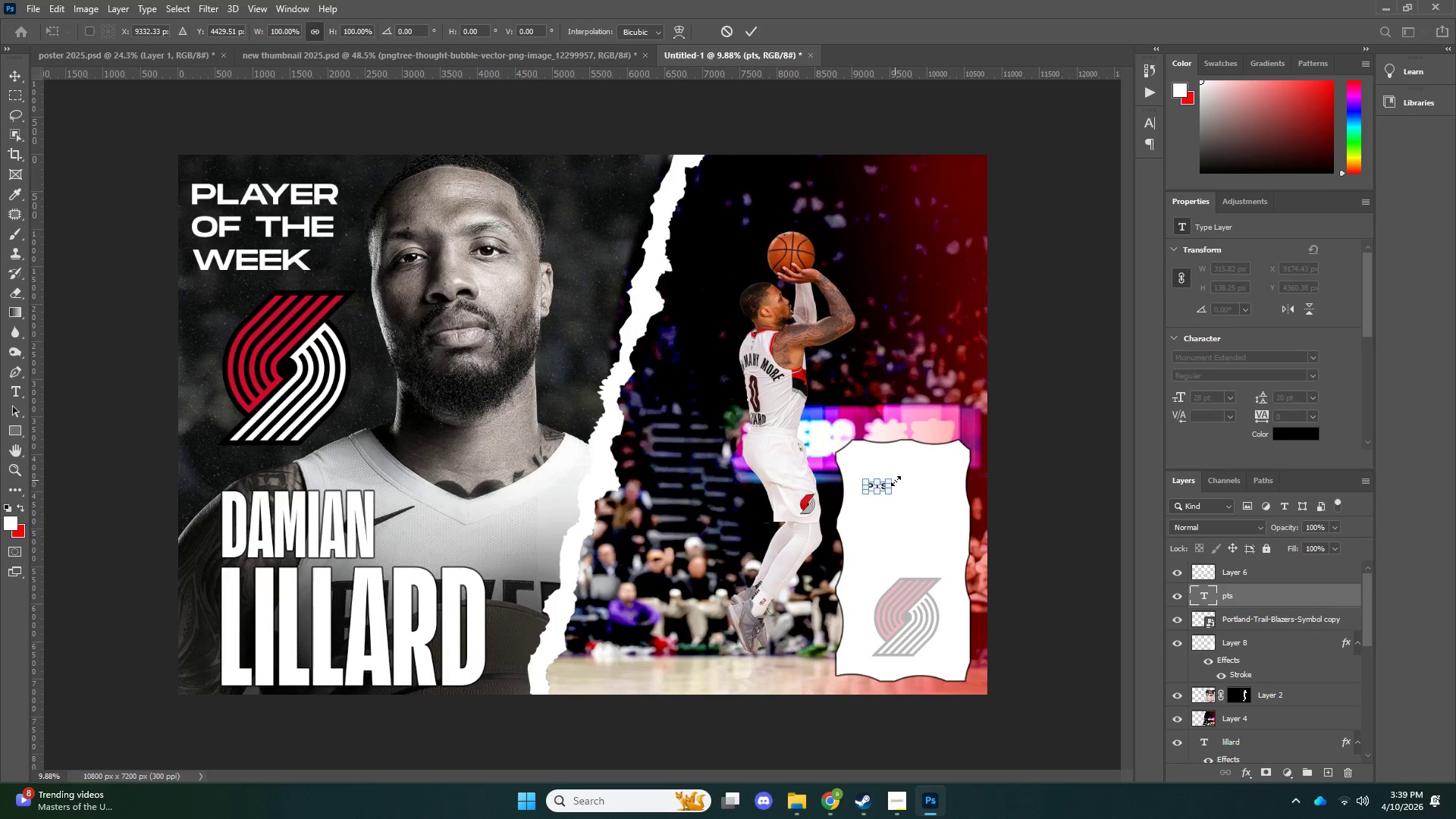 
hold_key(key=AltLeft, duration=0.52)
left_click_drag(start_coordinate=[896, 481], to_coordinate=[915, 475])
 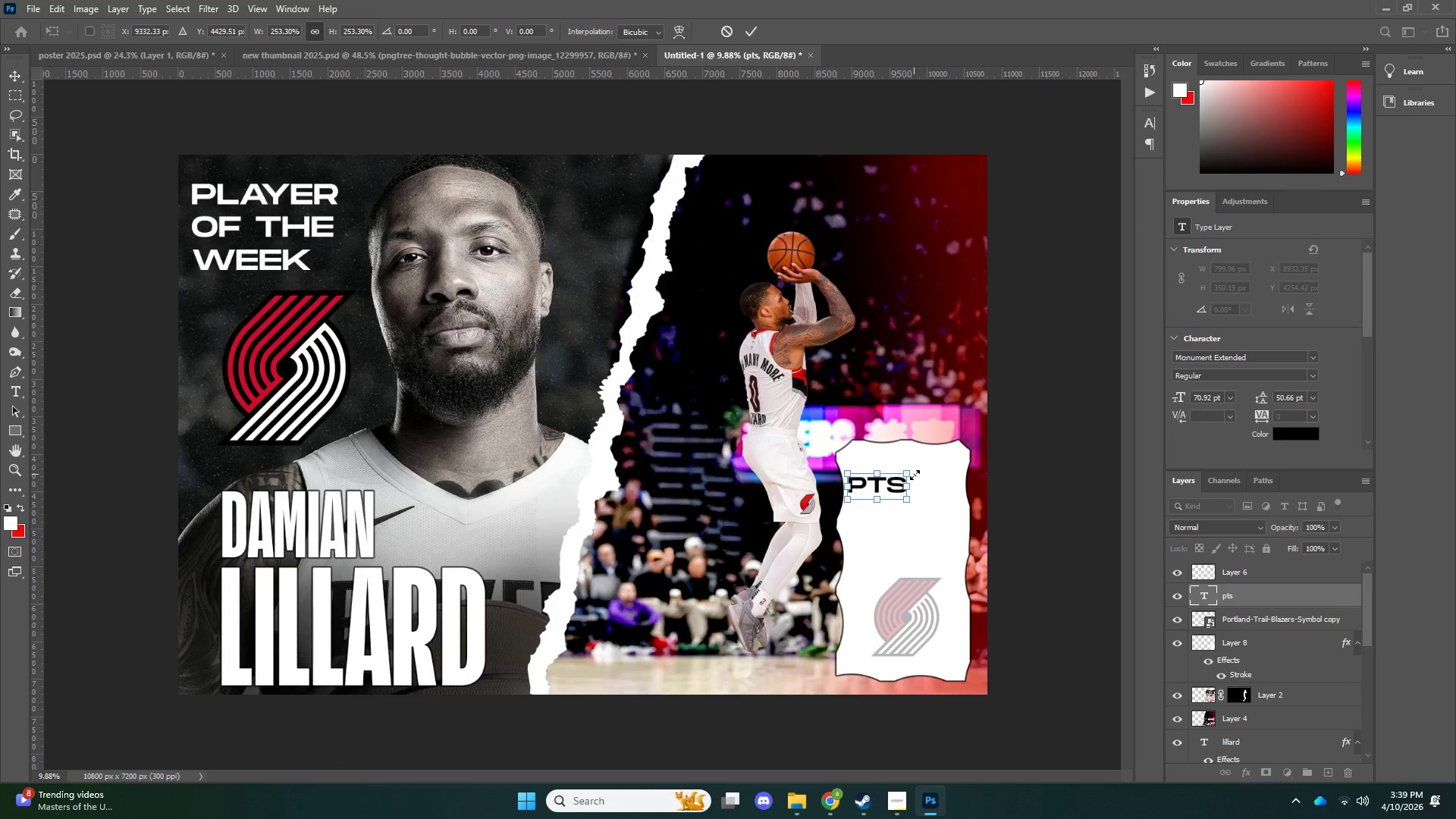 
key(NumpadEnter)
 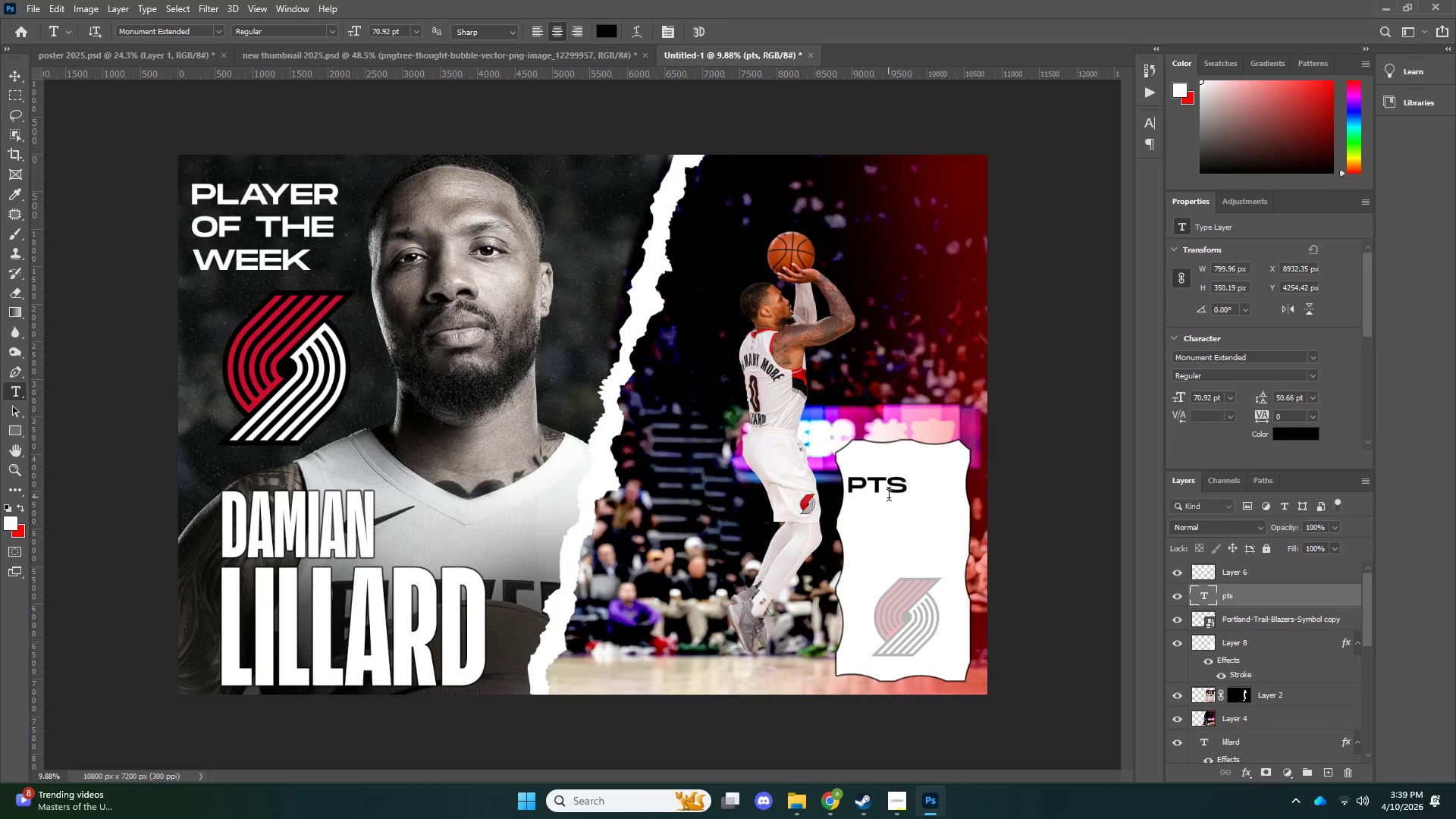 
key(Z)
 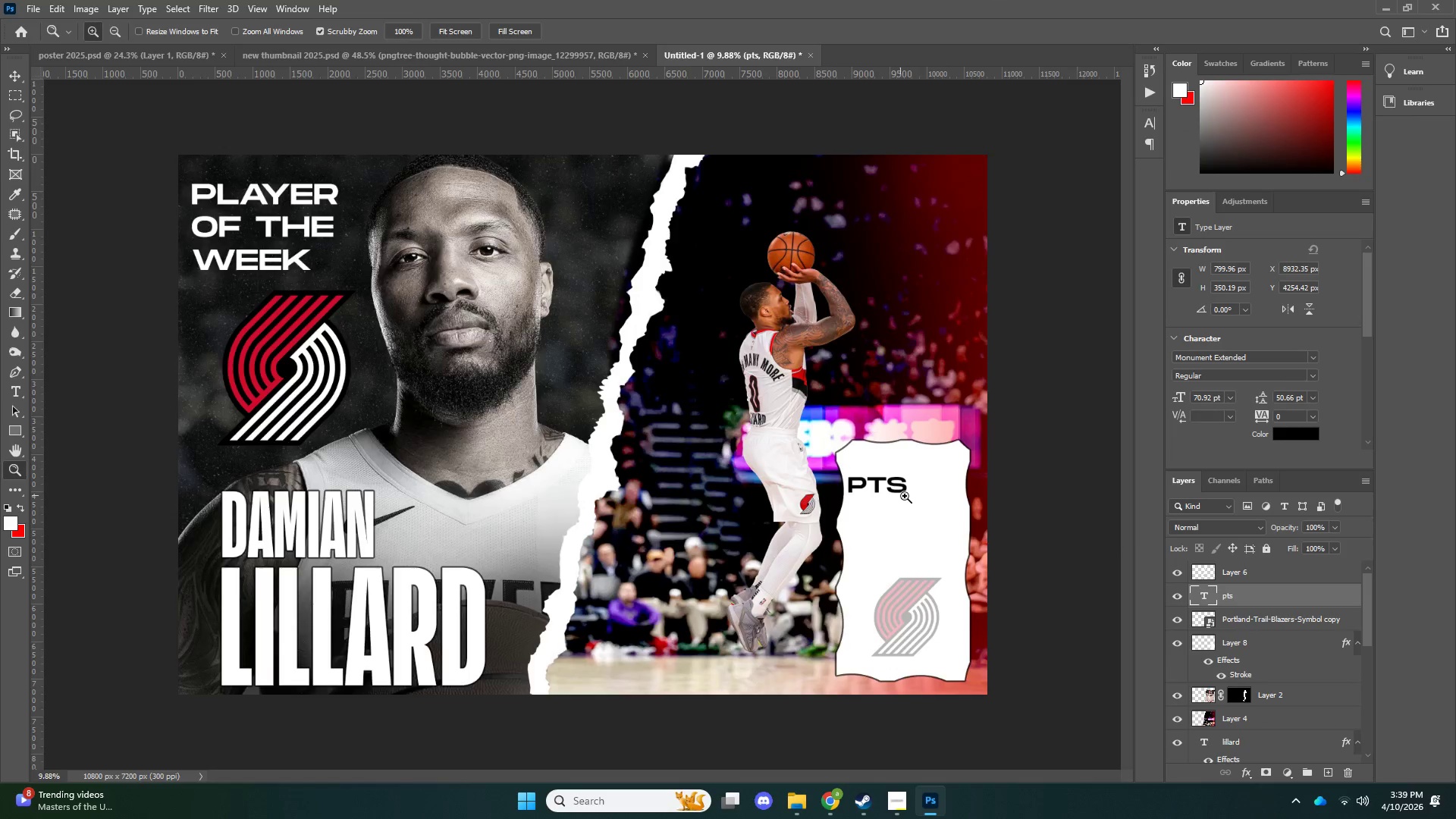 
left_click_drag(start_coordinate=[901, 496], to_coordinate=[943, 494])
 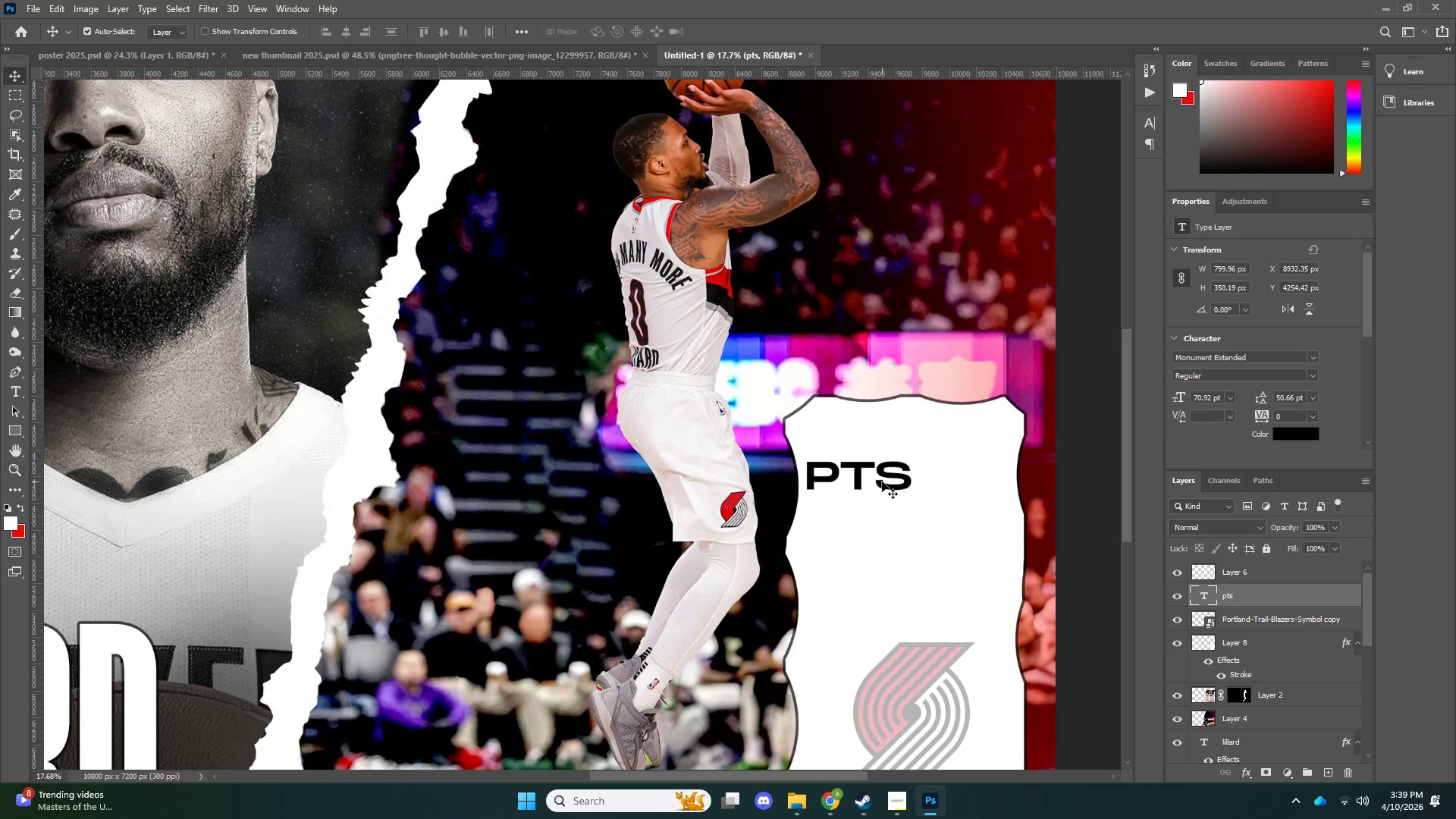 
type(vz)
 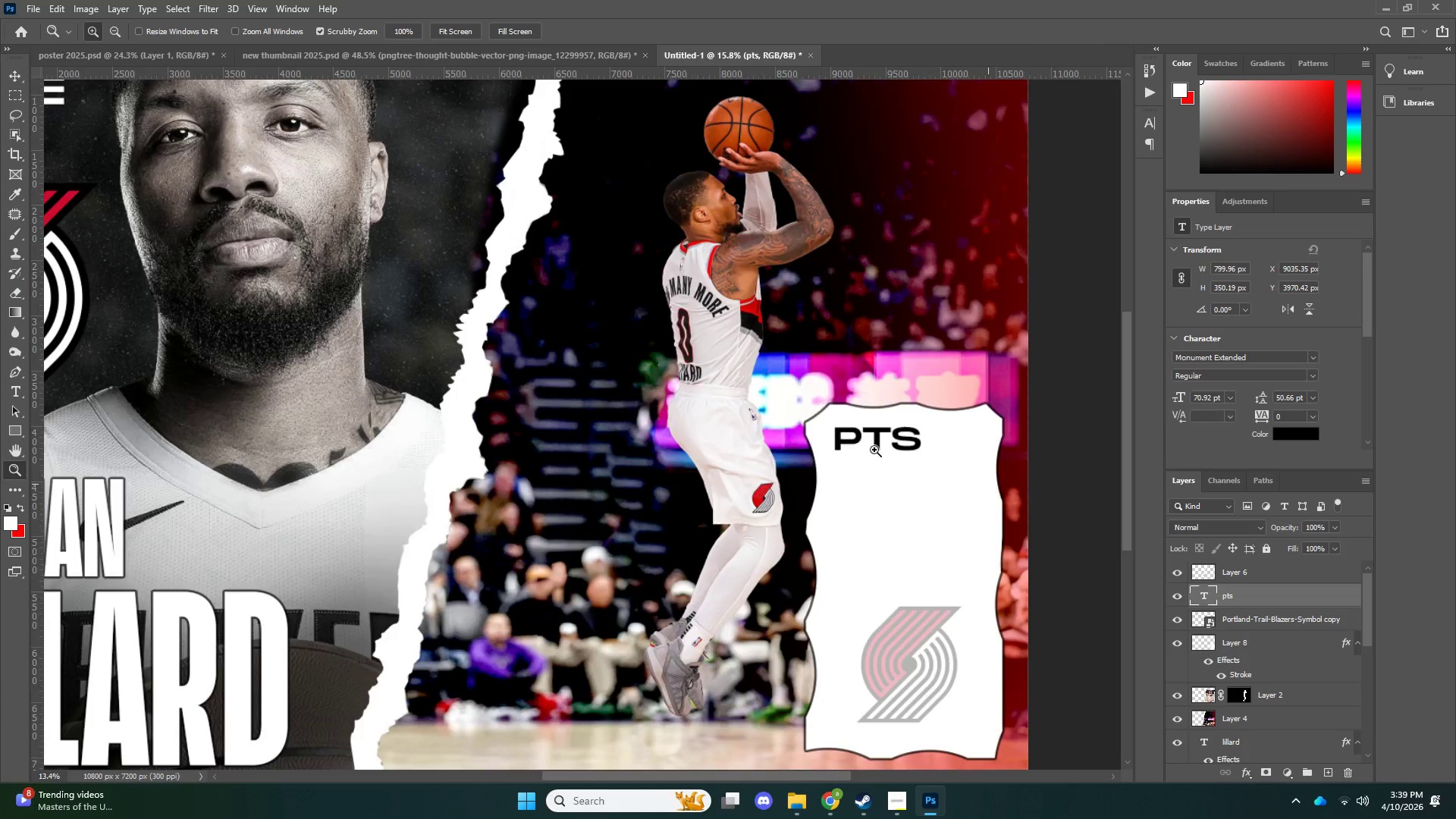 
left_click_drag(start_coordinate=[891, 472], to_coordinate=[900, 439])
 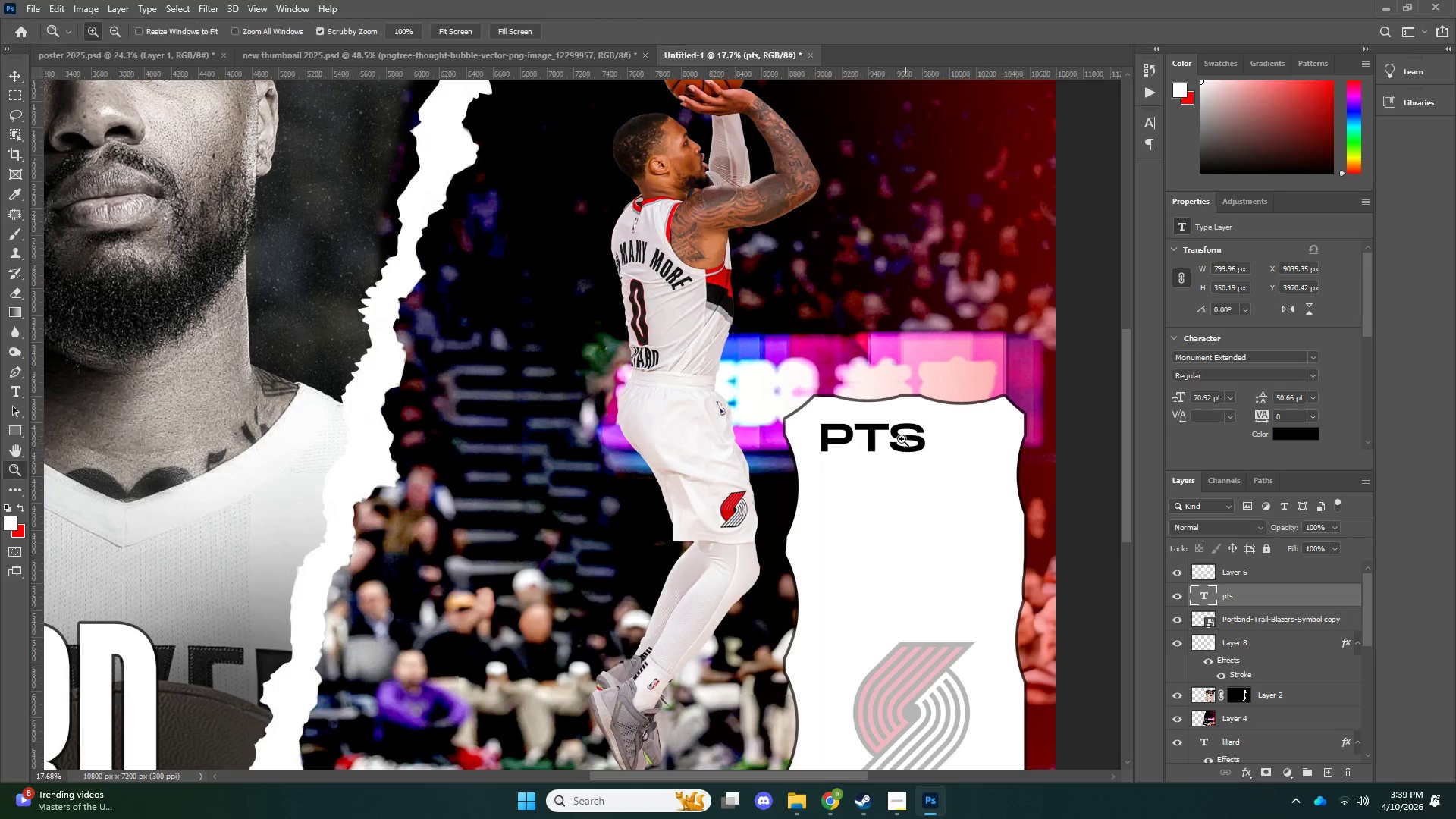 
left_click_drag(start_coordinate=[905, 438], to_coordinate=[889, 442])
 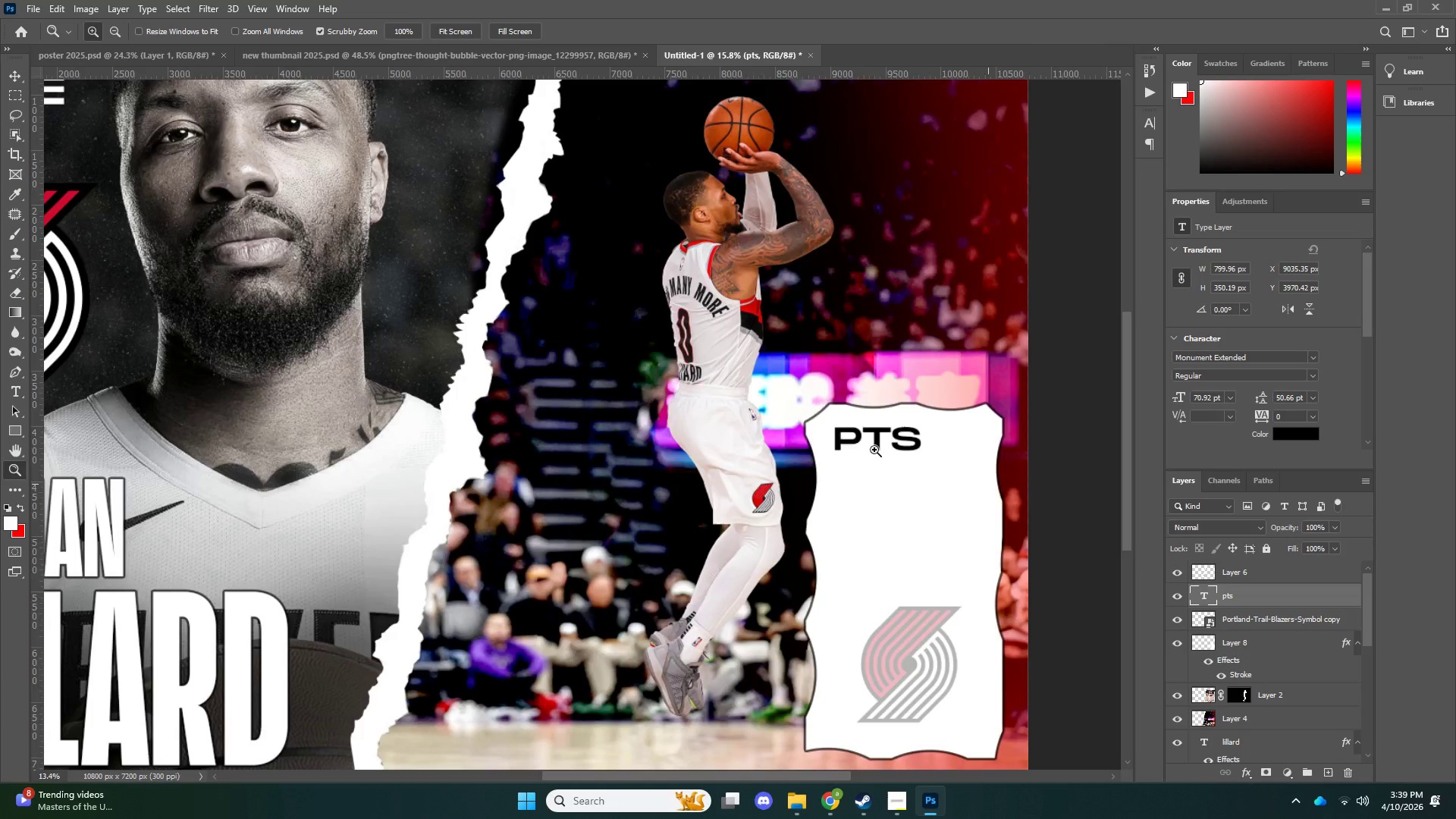 
left_click_drag(start_coordinate=[896, 444], to_coordinate=[870, 450])
 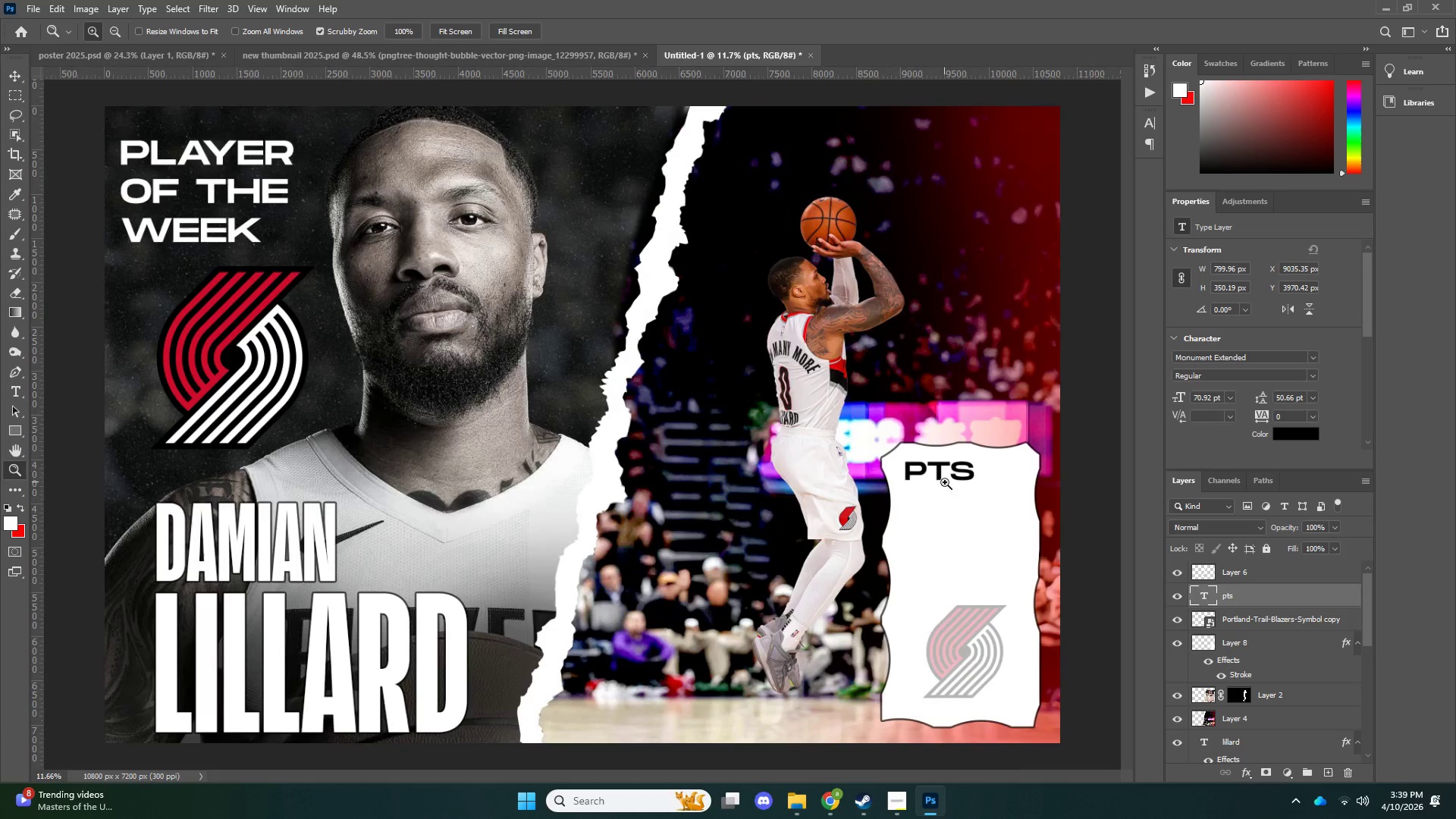 
key(T)
 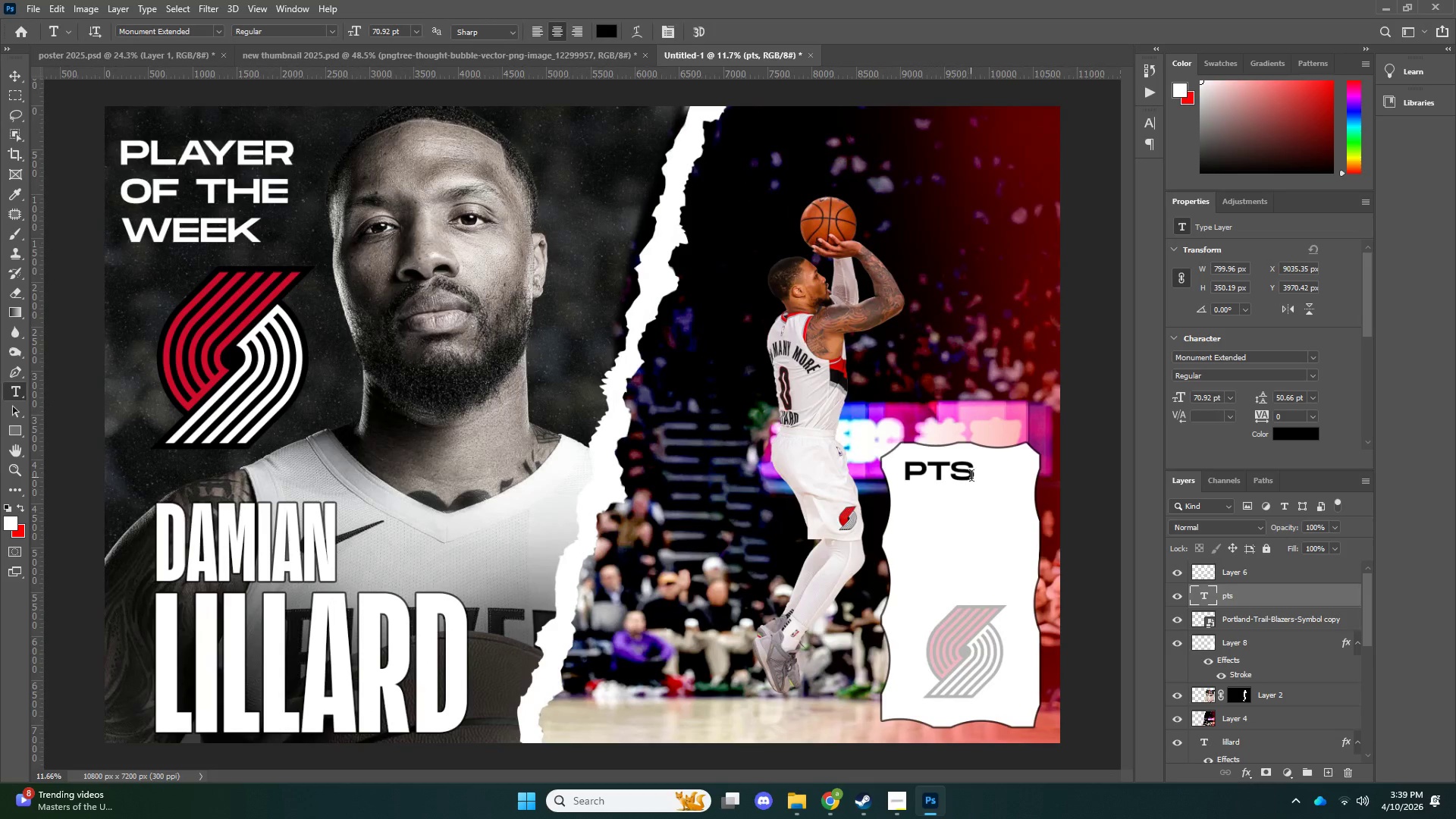 
left_click([971, 478])
 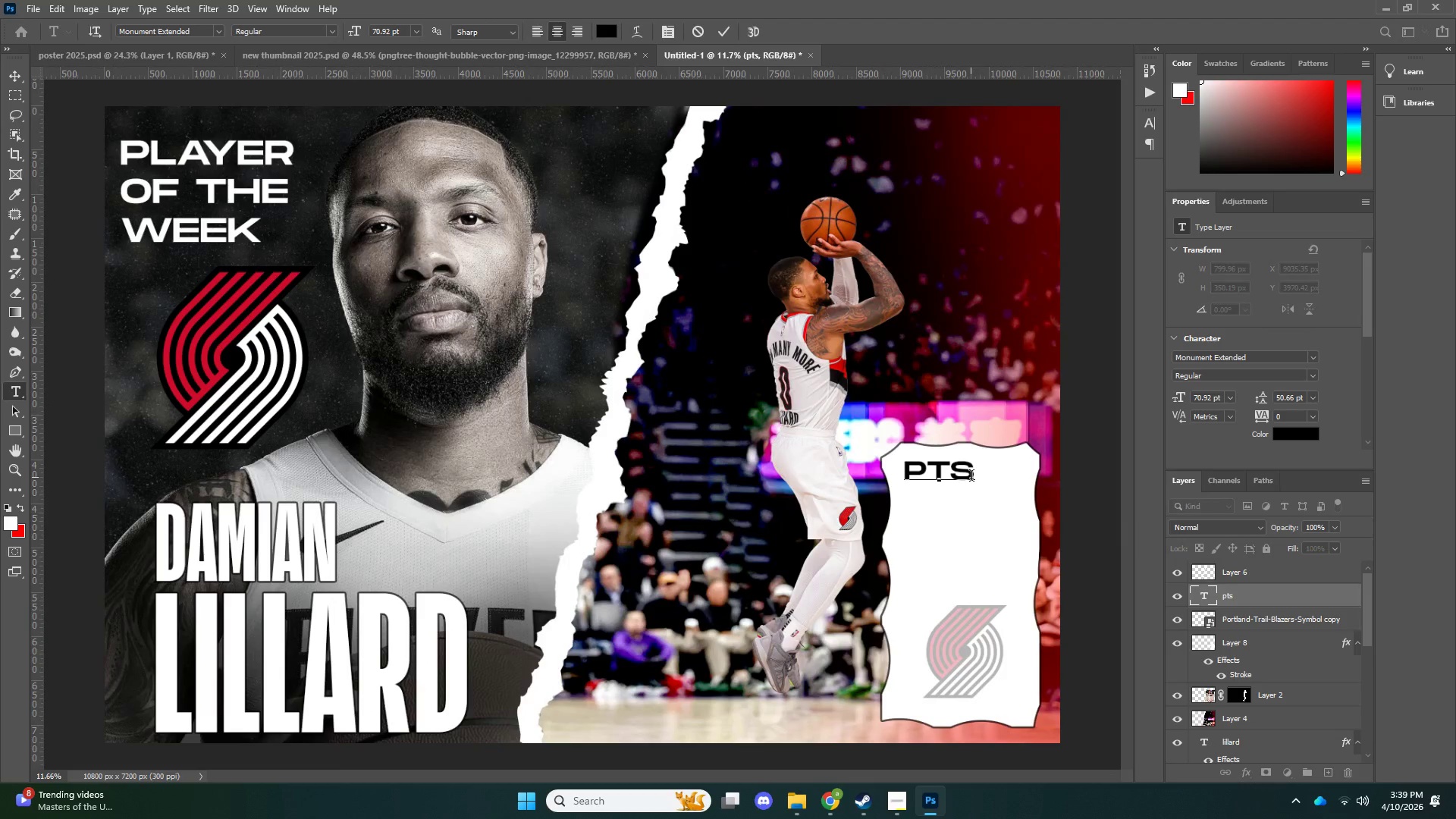 
key(Shift+Semicolon)
 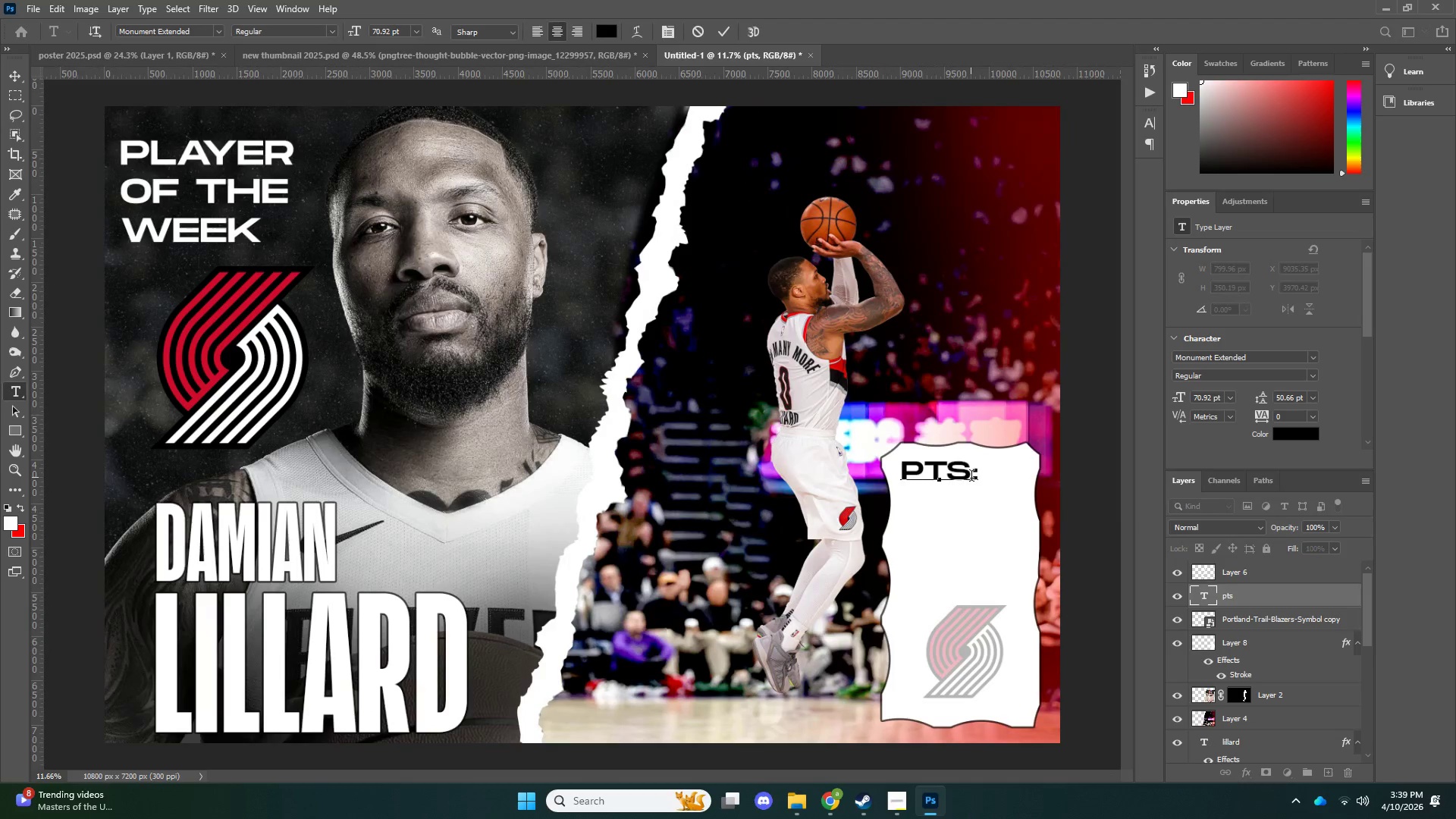 
key(NumpadEnter)
 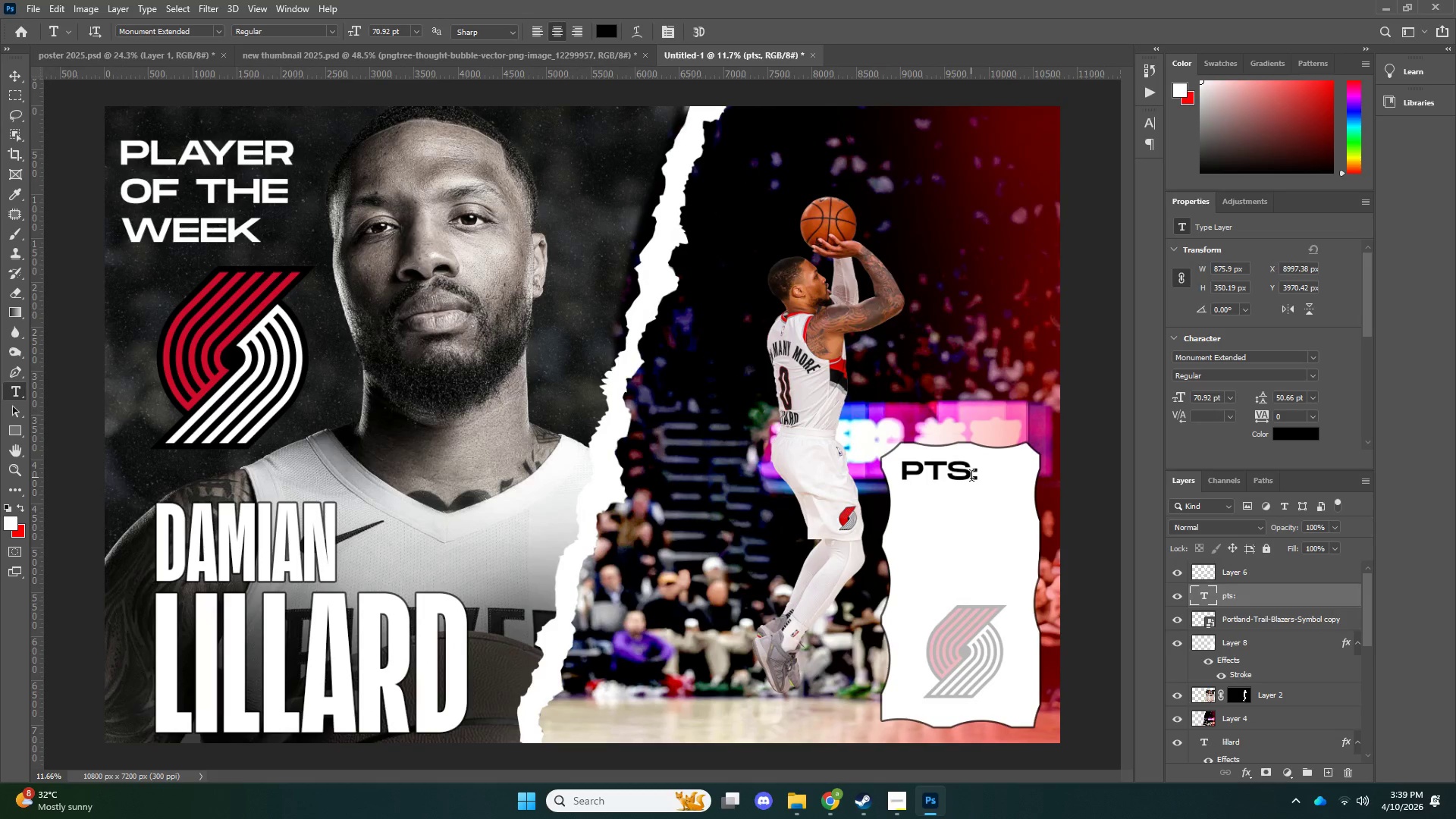 
left_click([971, 478])
 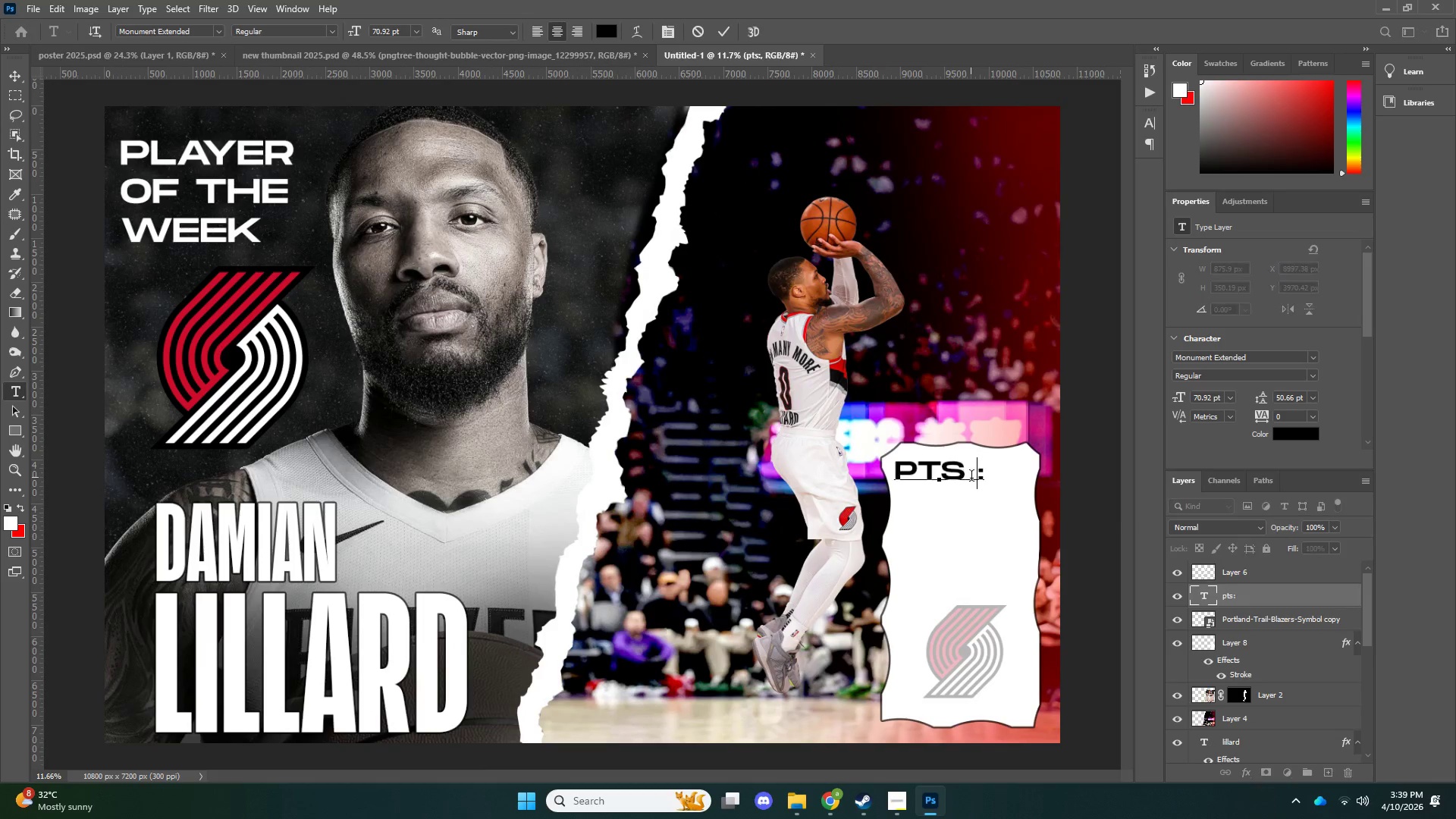 
key(Space)
 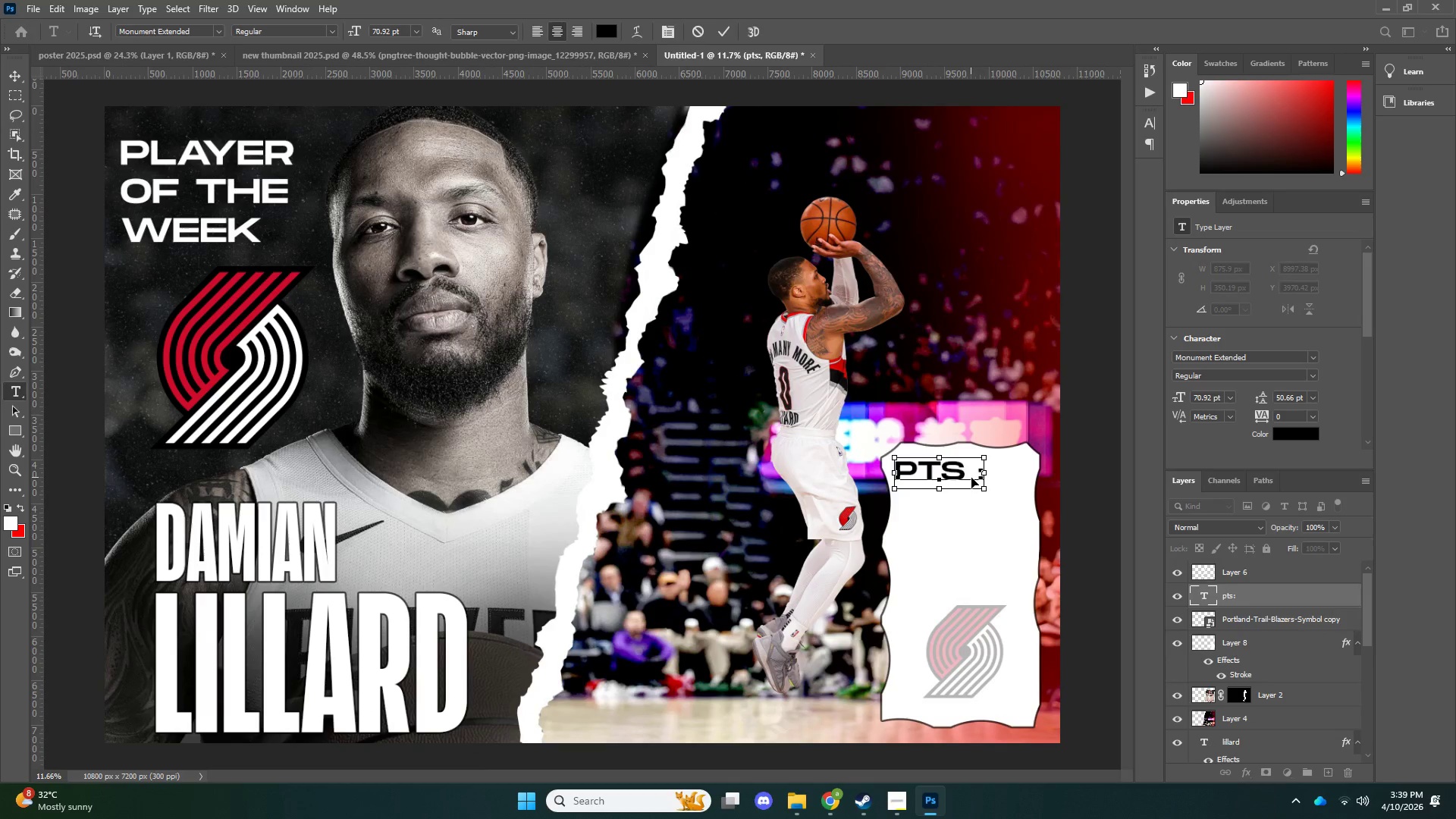 
key(Control+ControlLeft)
 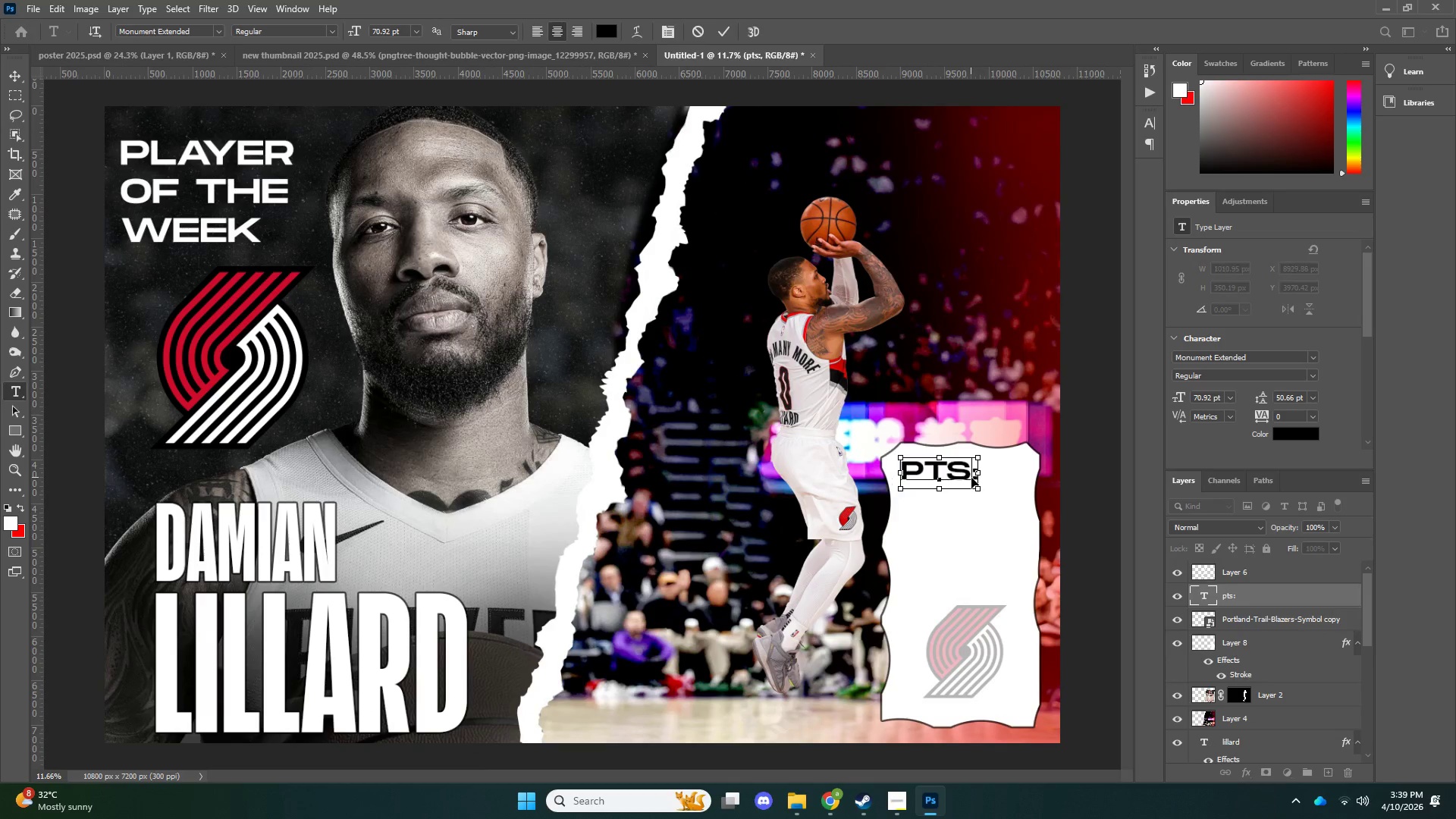 
key(Control+Z)
 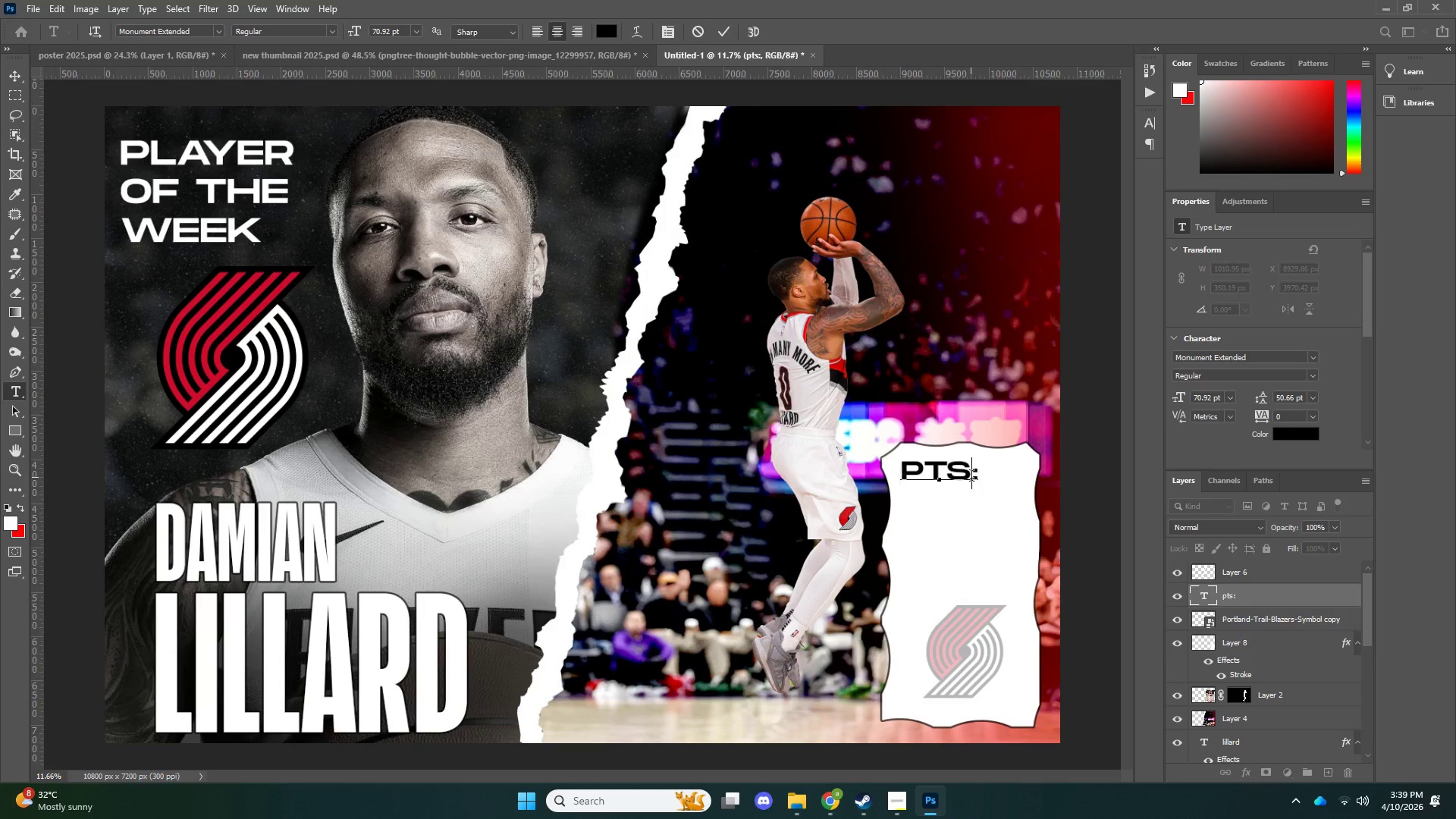 
key(NumpadEnter)
 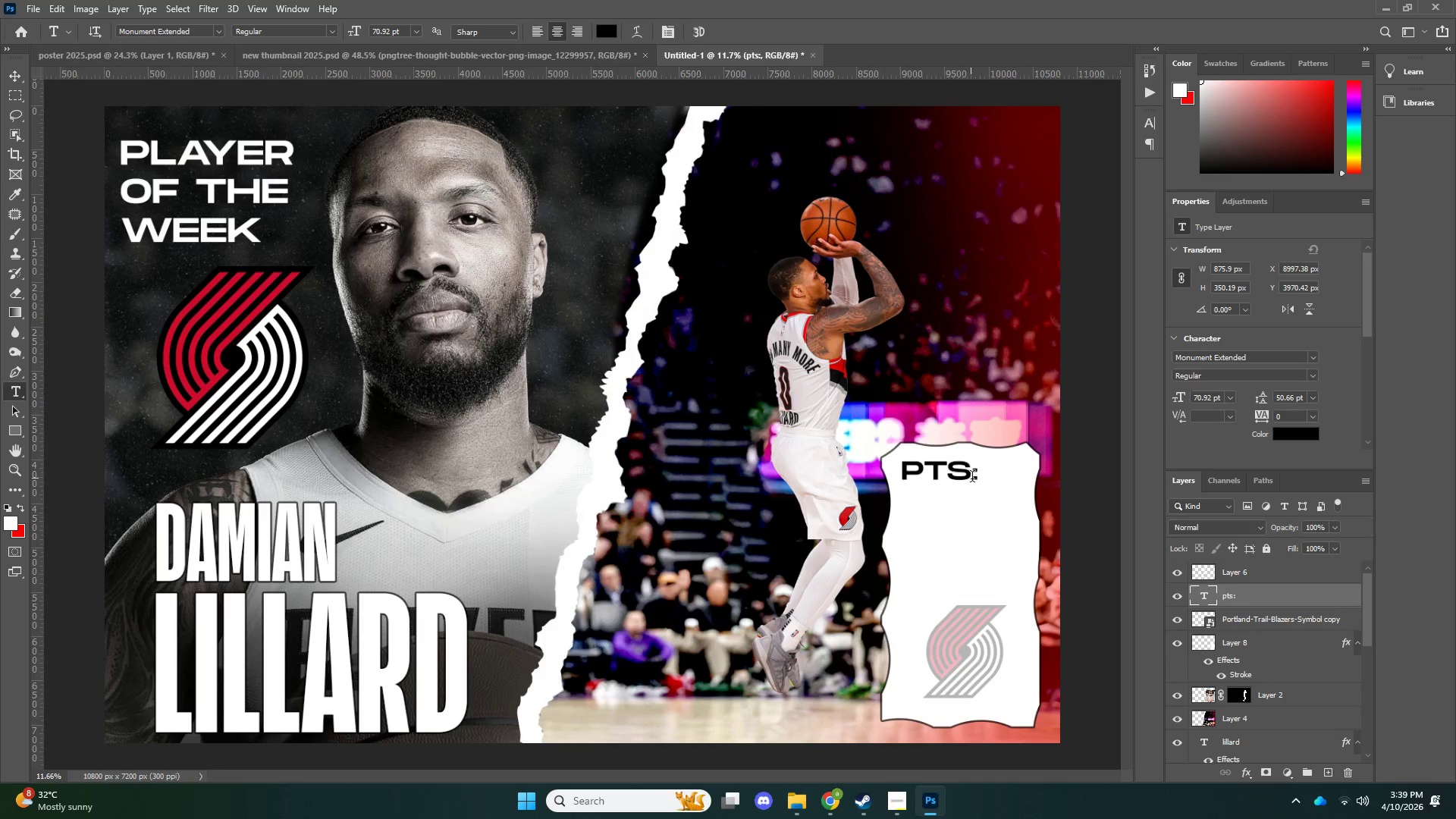 
left_click([994, 474])
 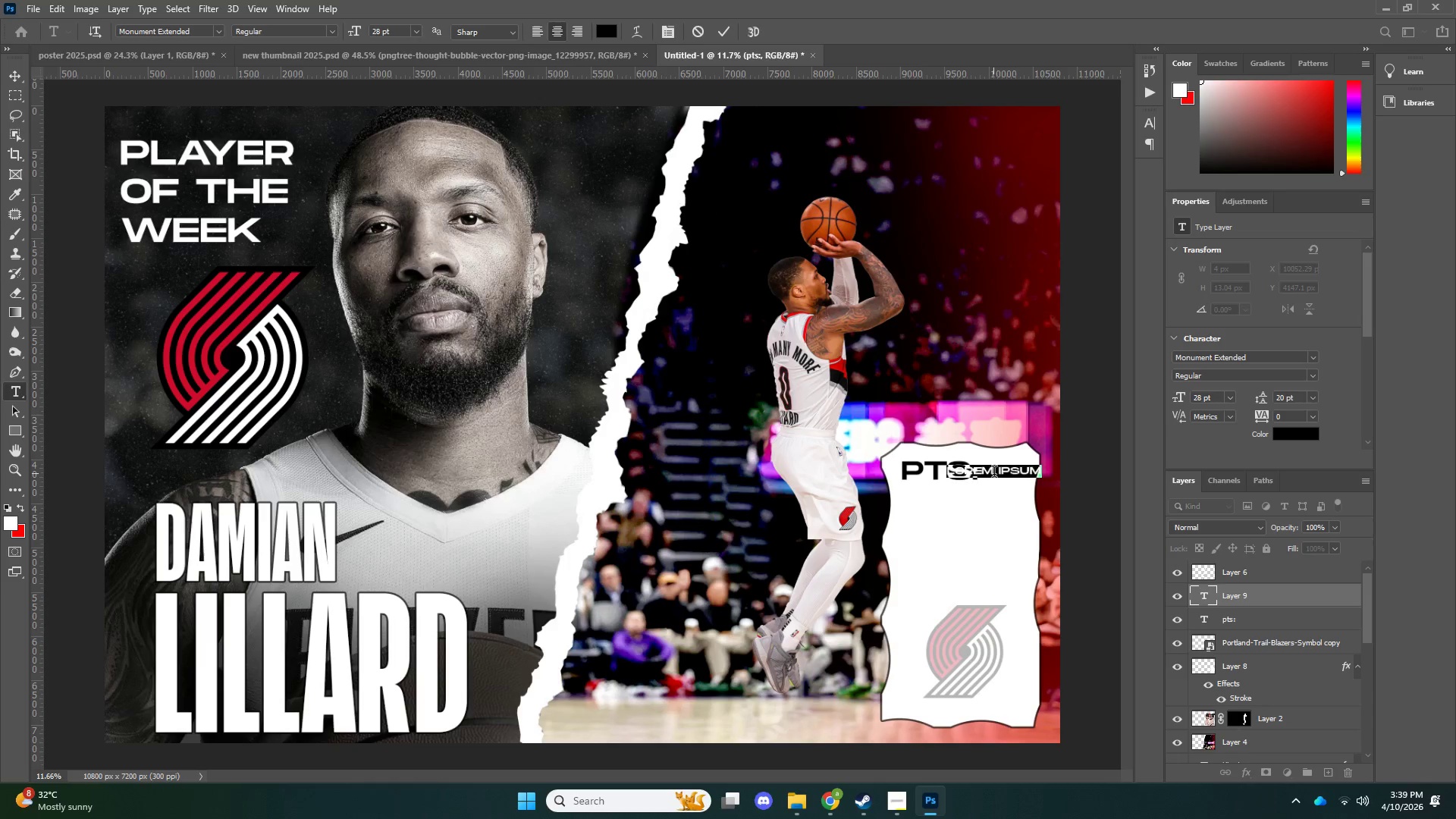 
key(NumpadEnter)
 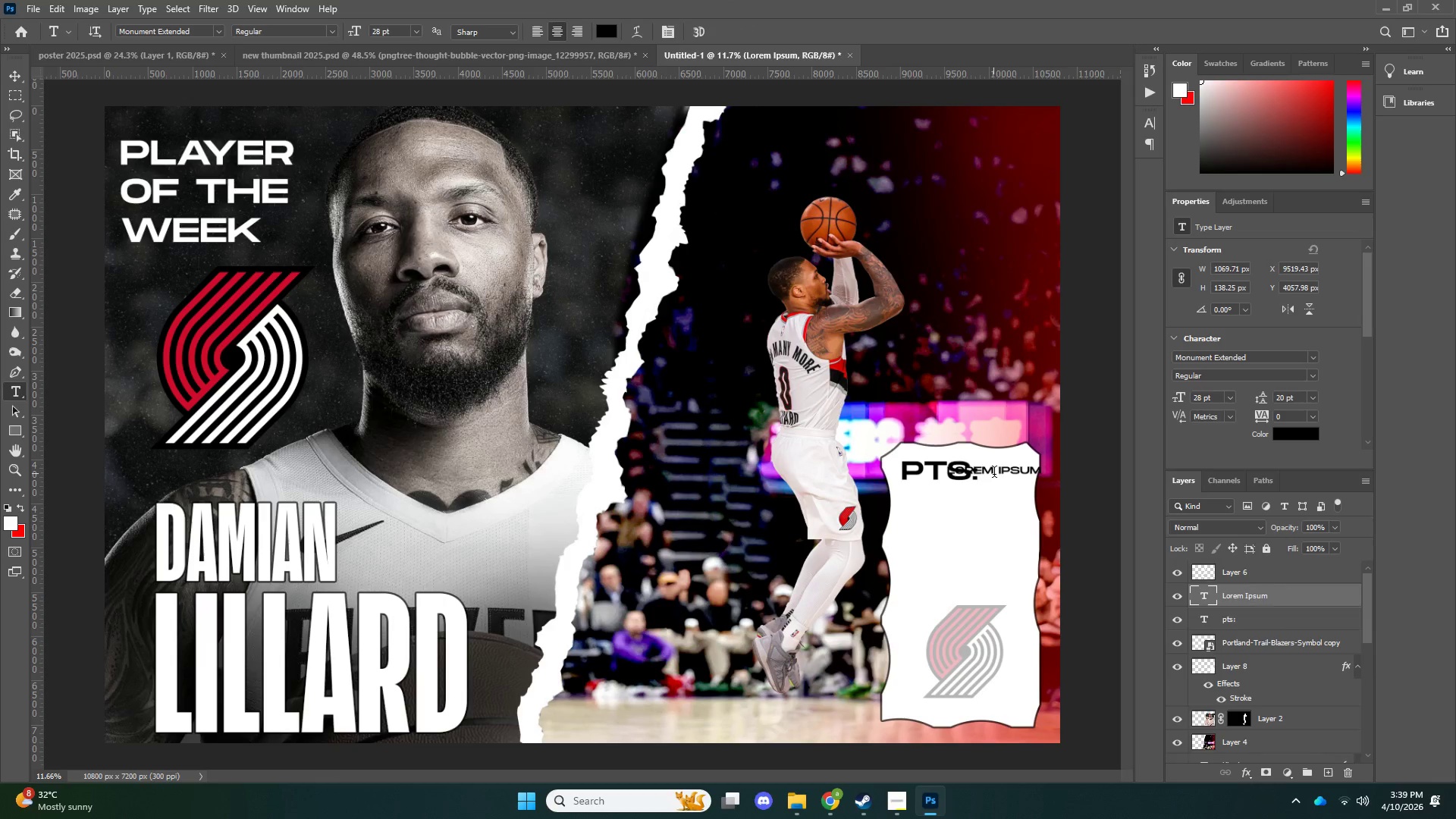 
key(Delete)
 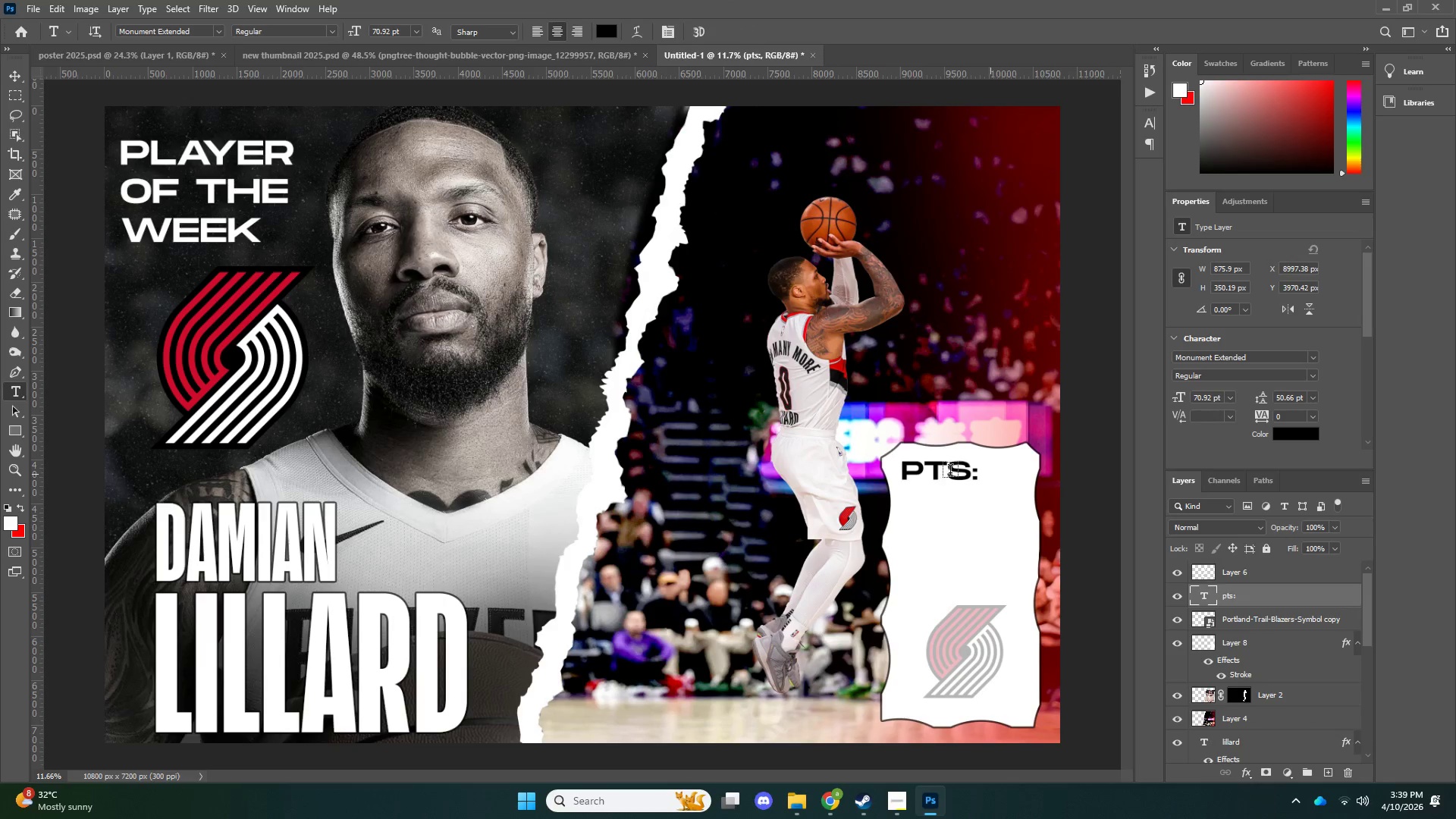 
key(V)
 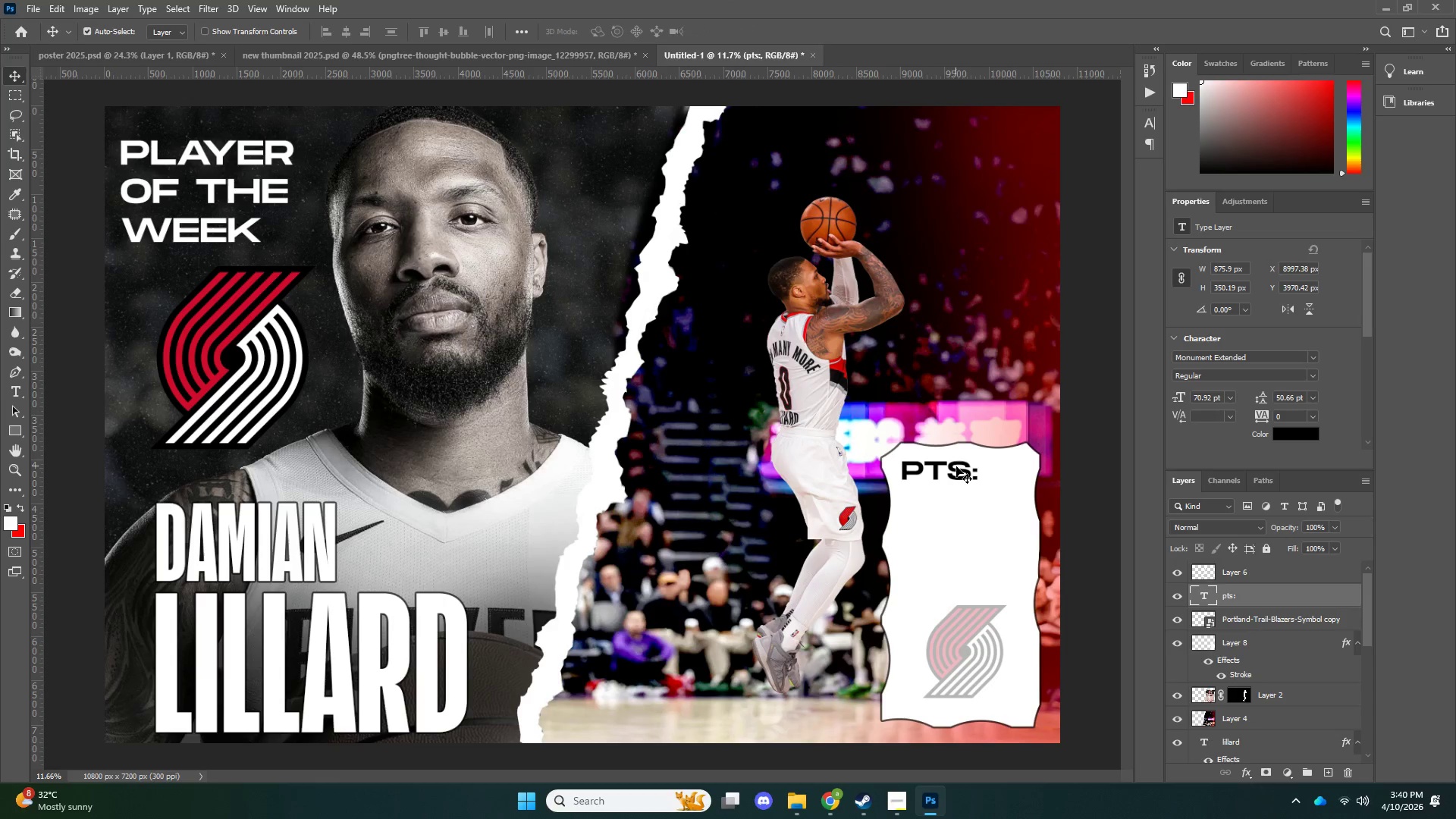 
key(Control+J)
 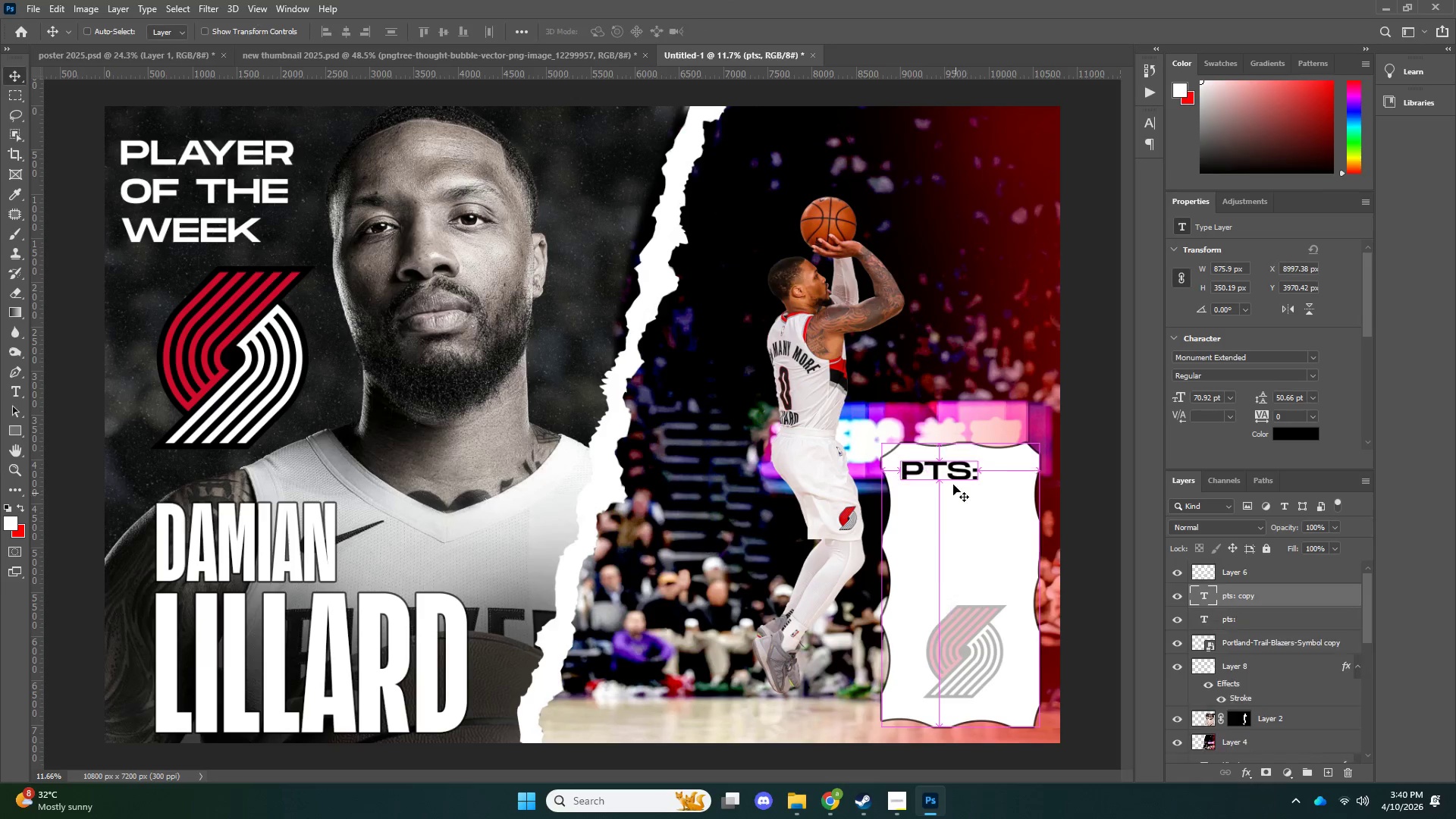 
key(Control+T)
 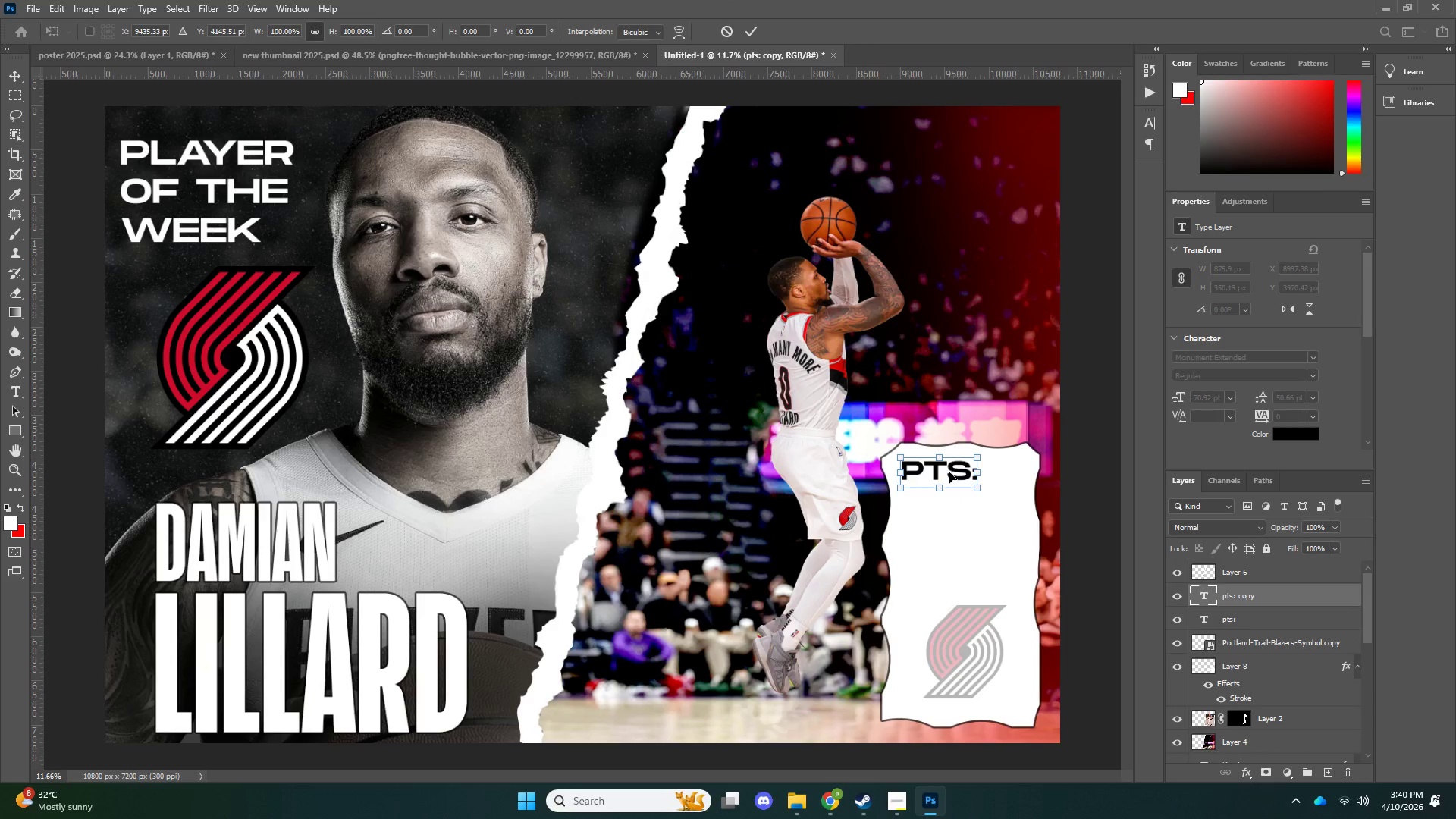 
left_click_drag(start_coordinate=[949, 472], to_coordinate=[946, 525])
 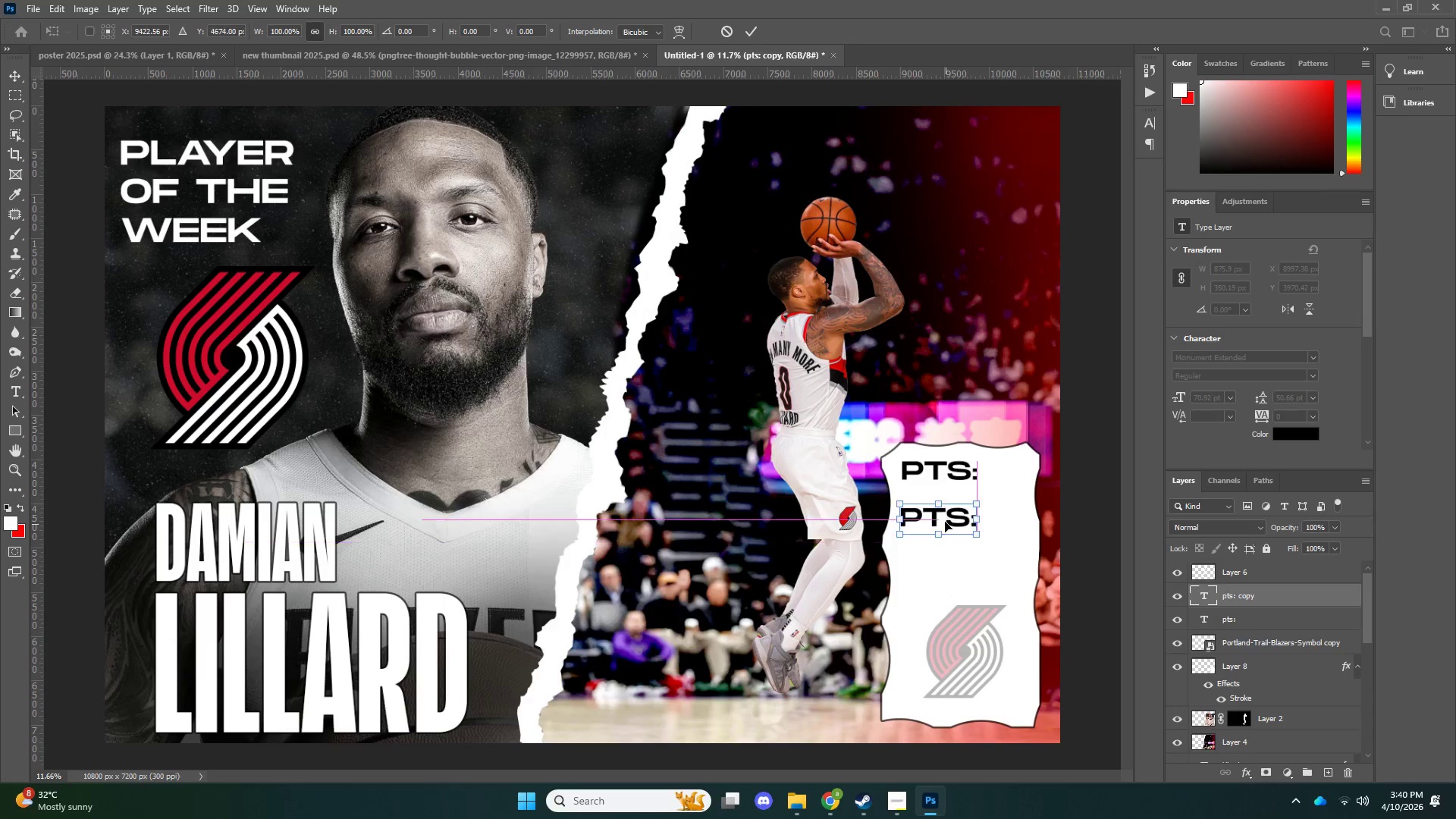 
key(NumpadEnter)
 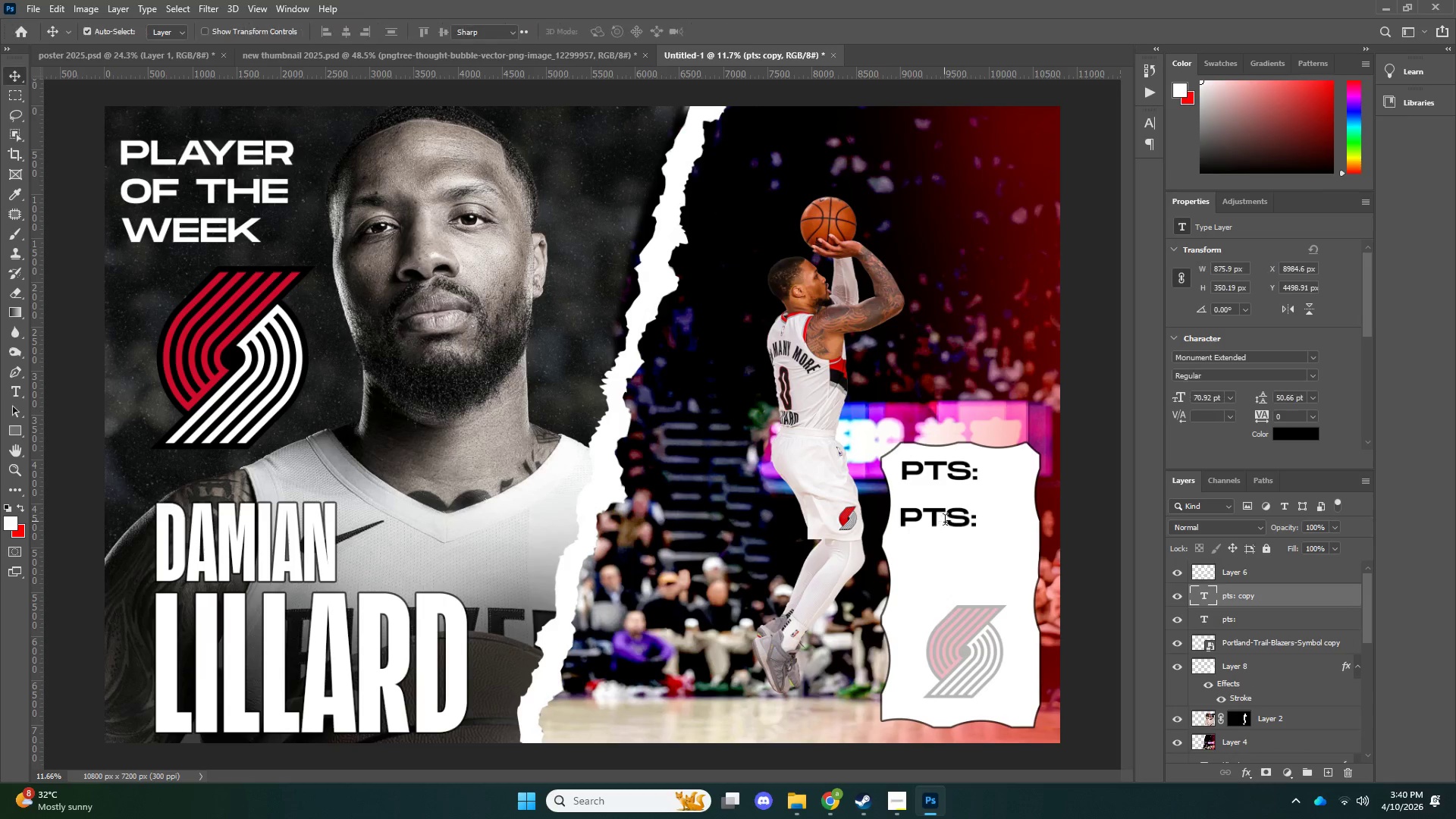 
key(T)
 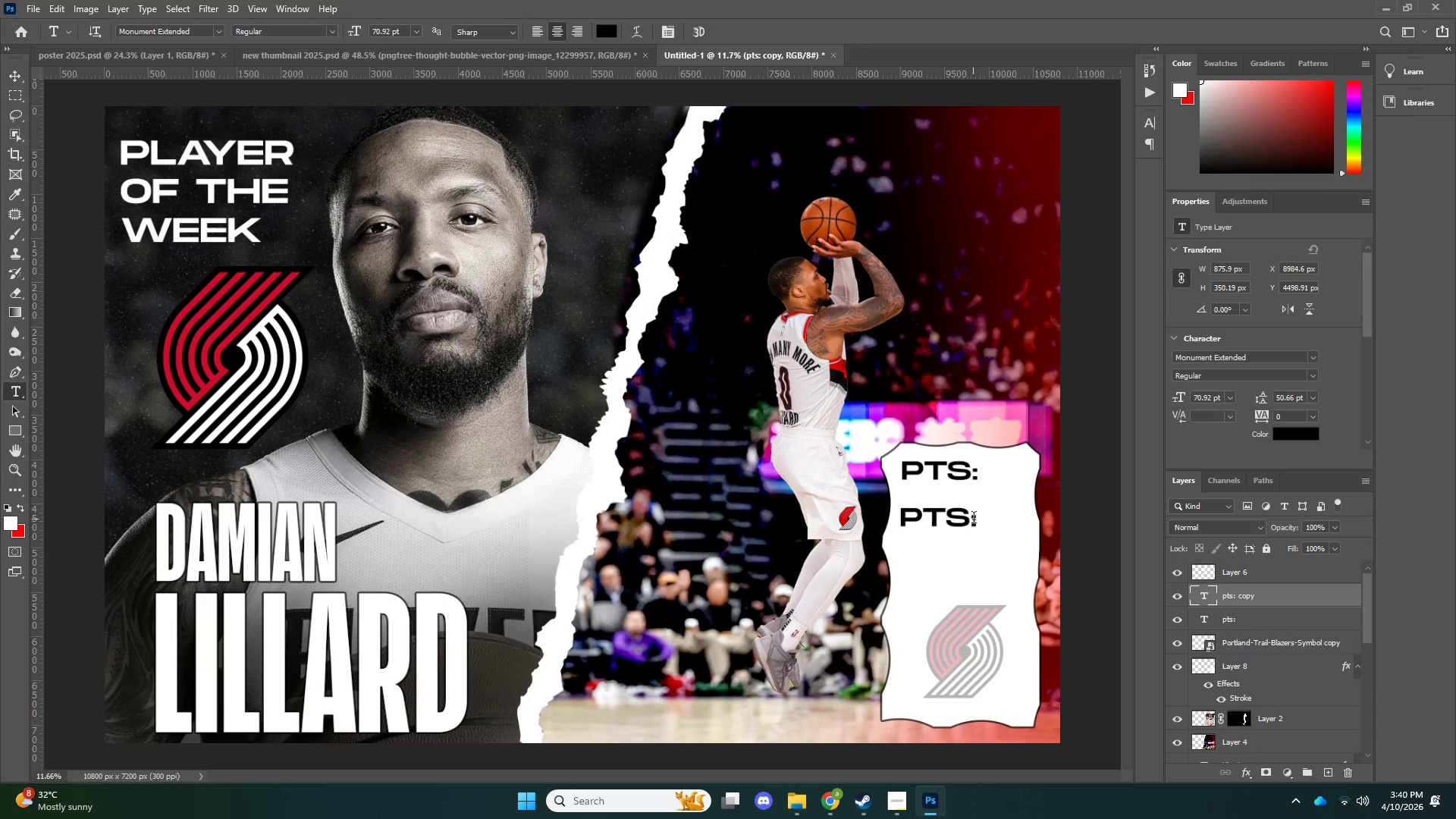 
left_click_drag(start_coordinate=[972, 519], to_coordinate=[811, 538])
 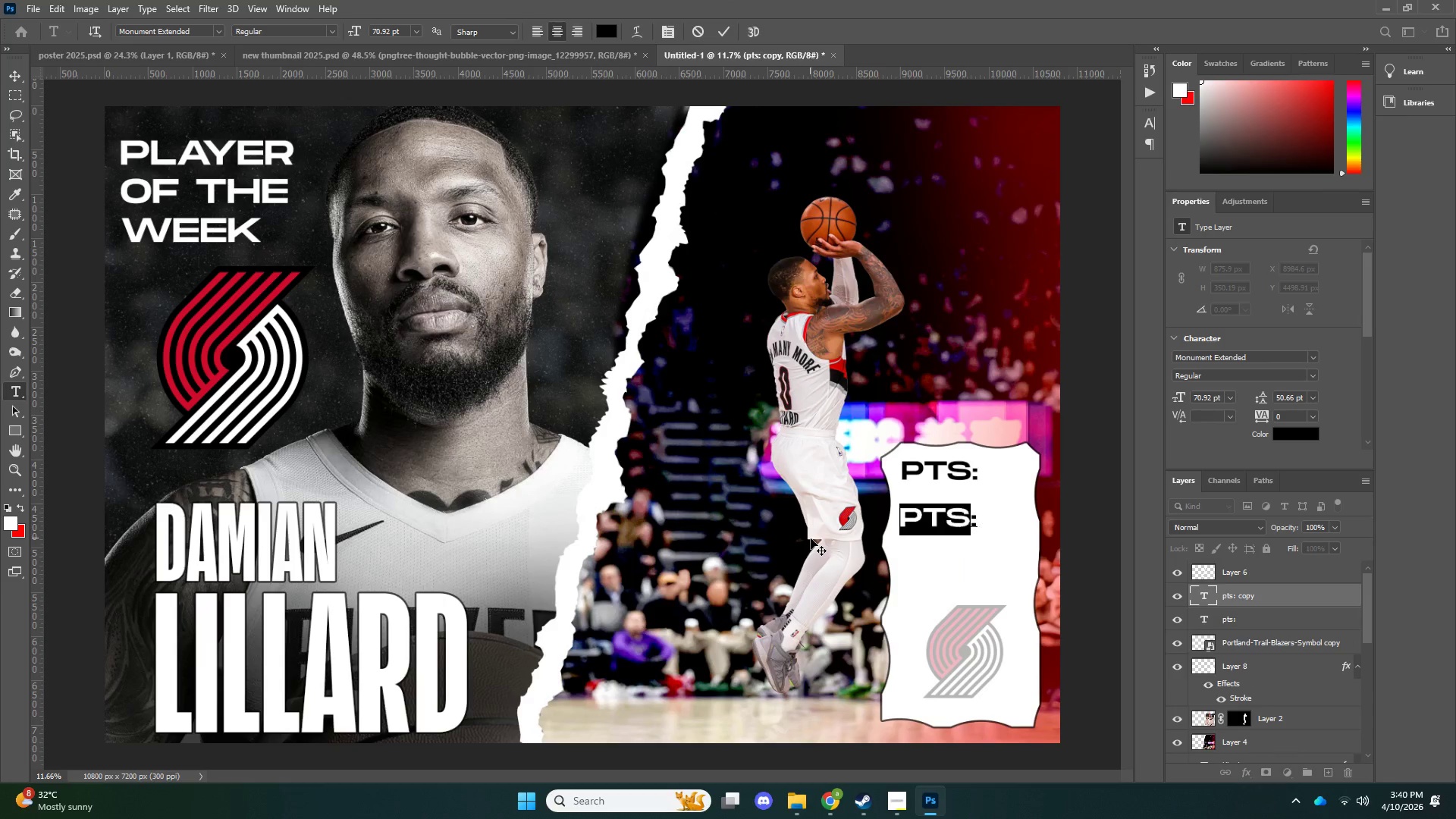 
type(ast)
key(NumpadEnter)
 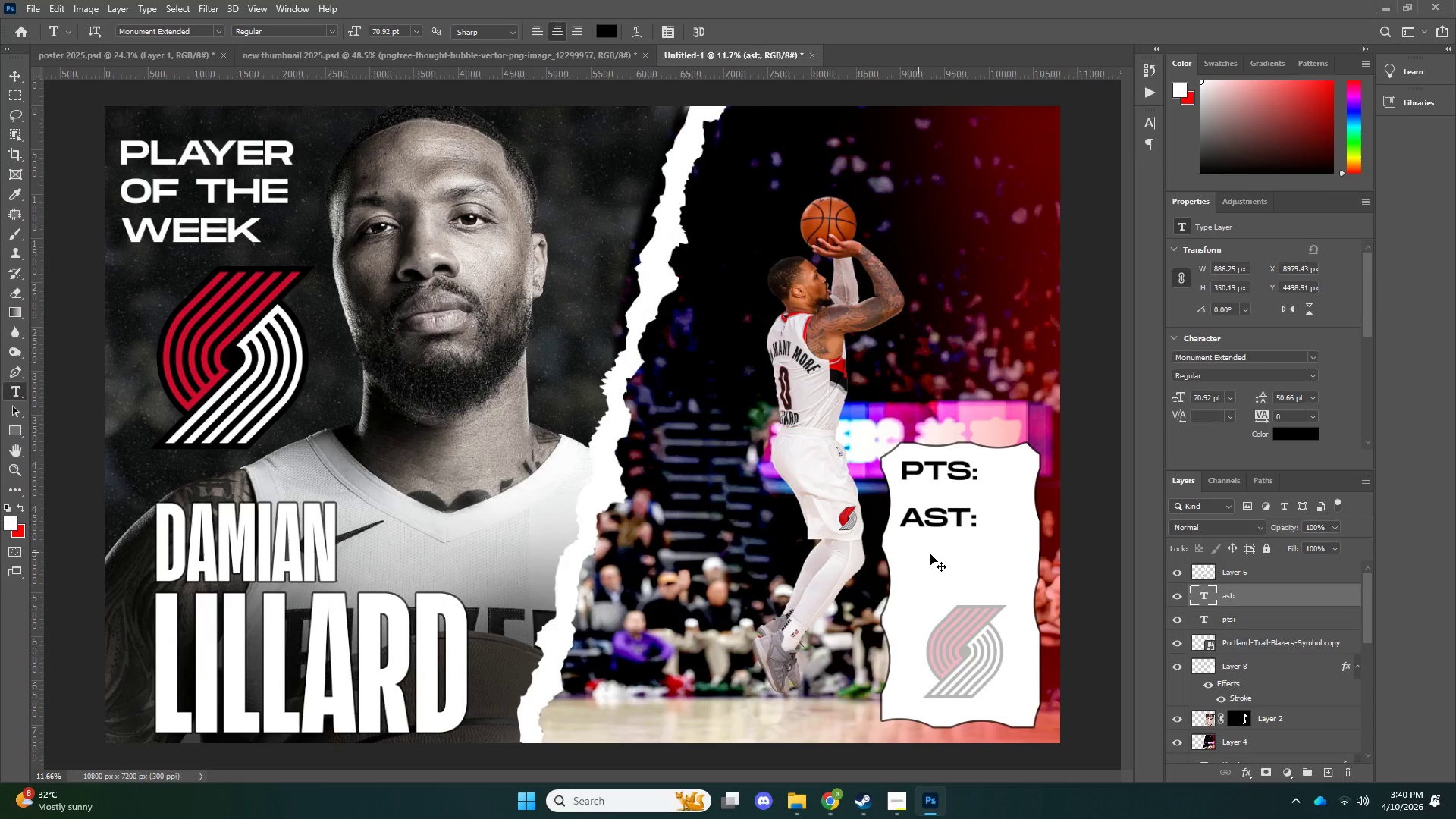 
key(Control+J)
 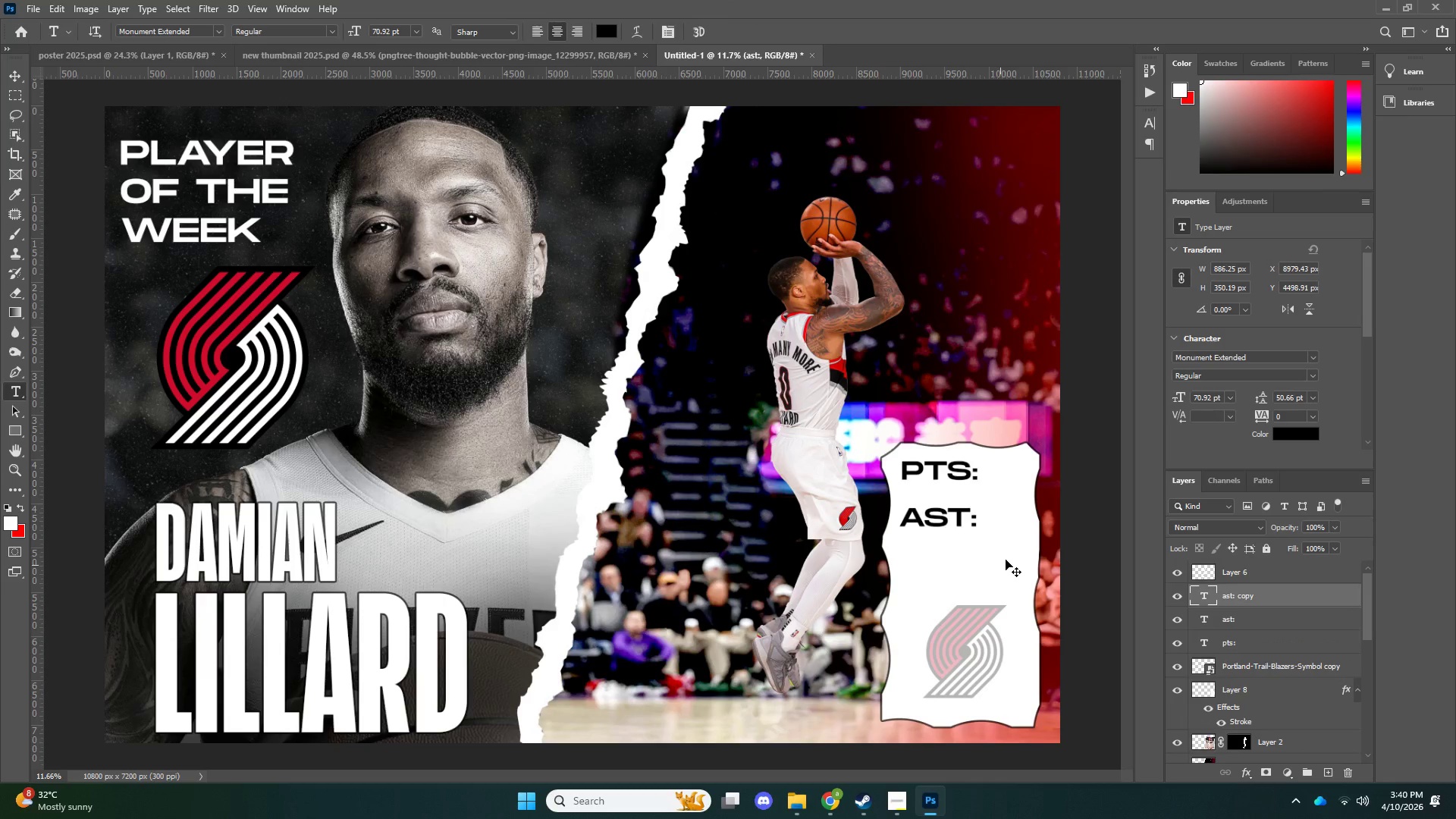 
key(Control+T)
 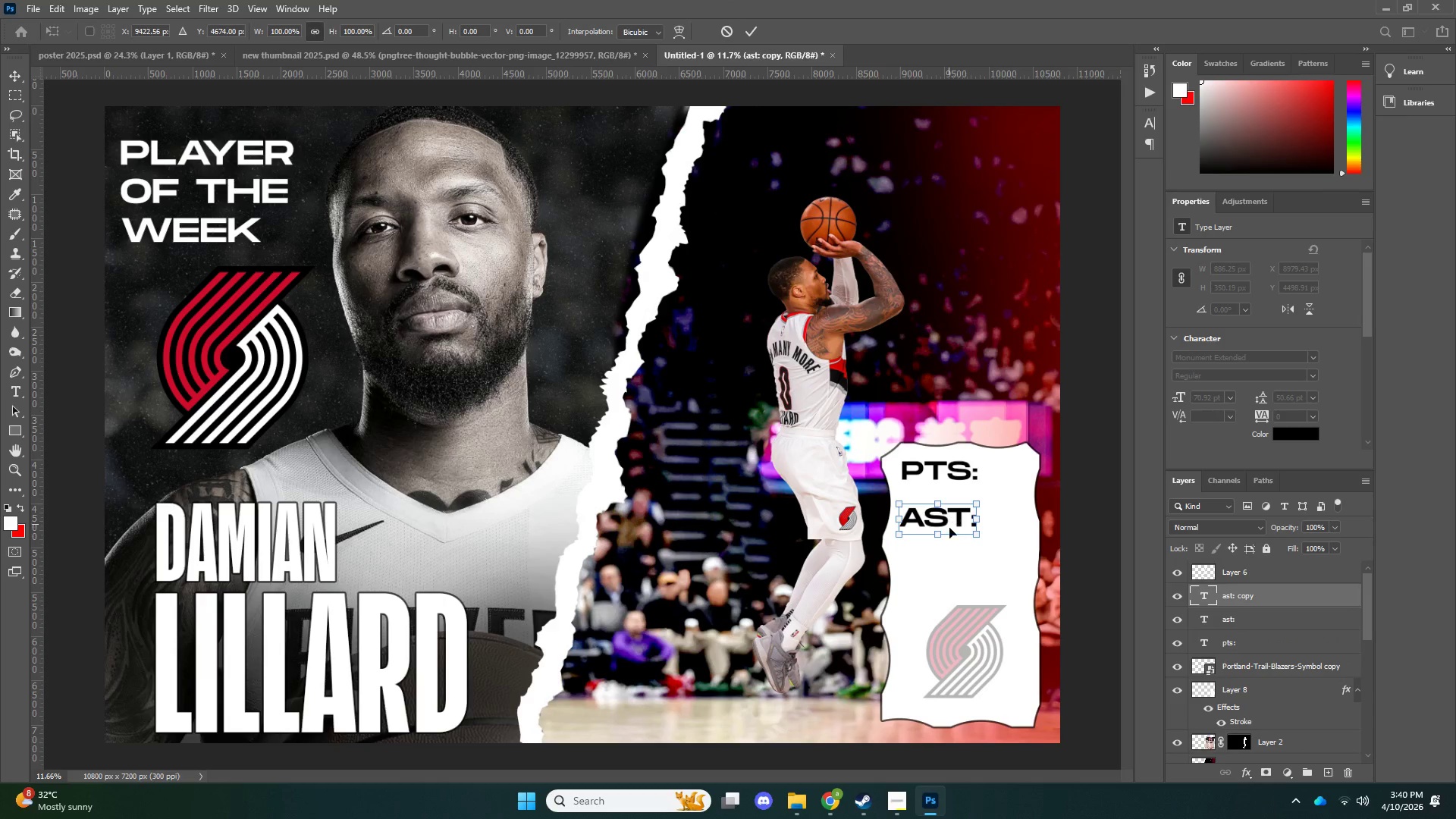 
left_click_drag(start_coordinate=[949, 518], to_coordinate=[950, 577])
 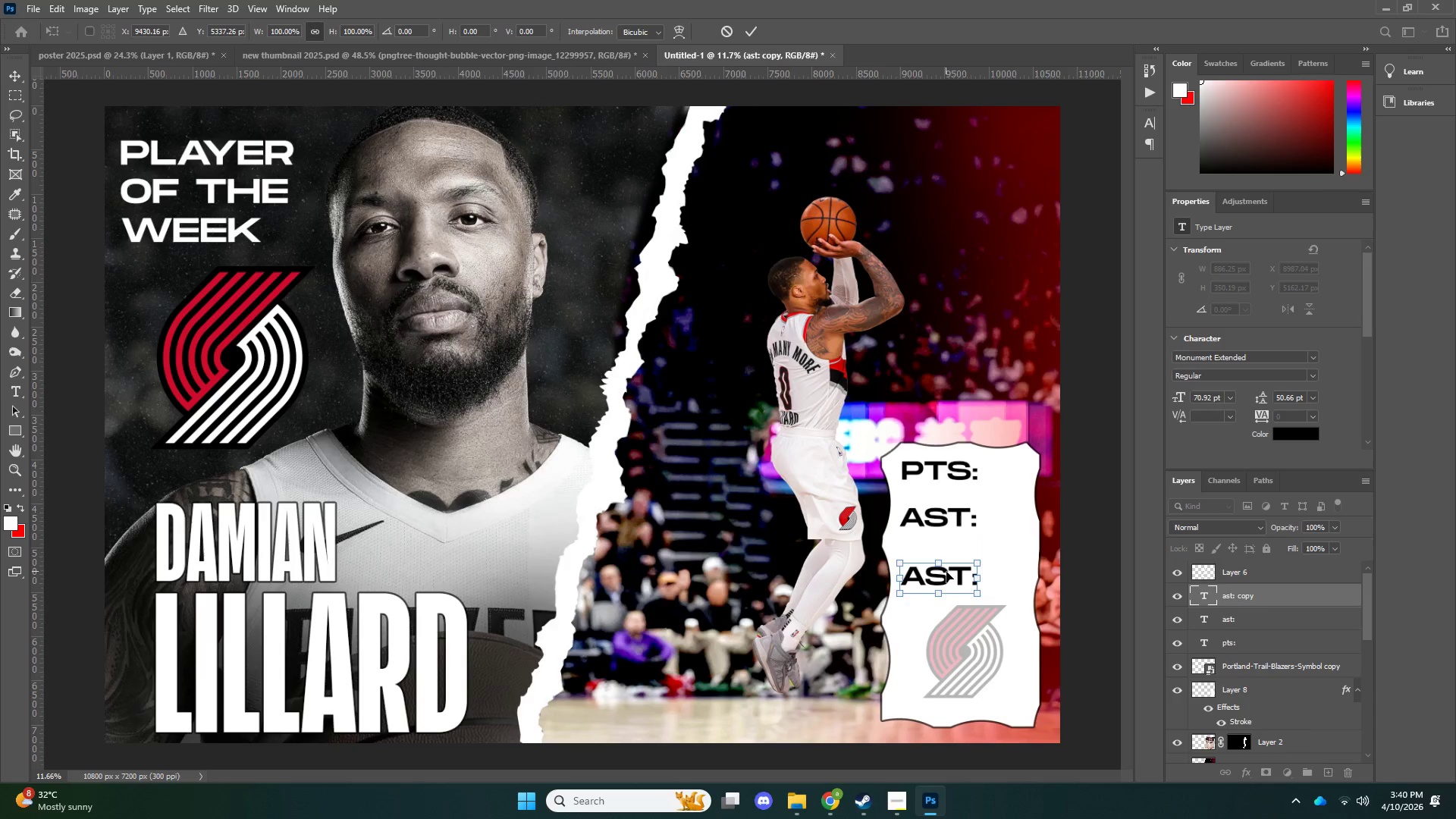 
key(NumpadEnter)
 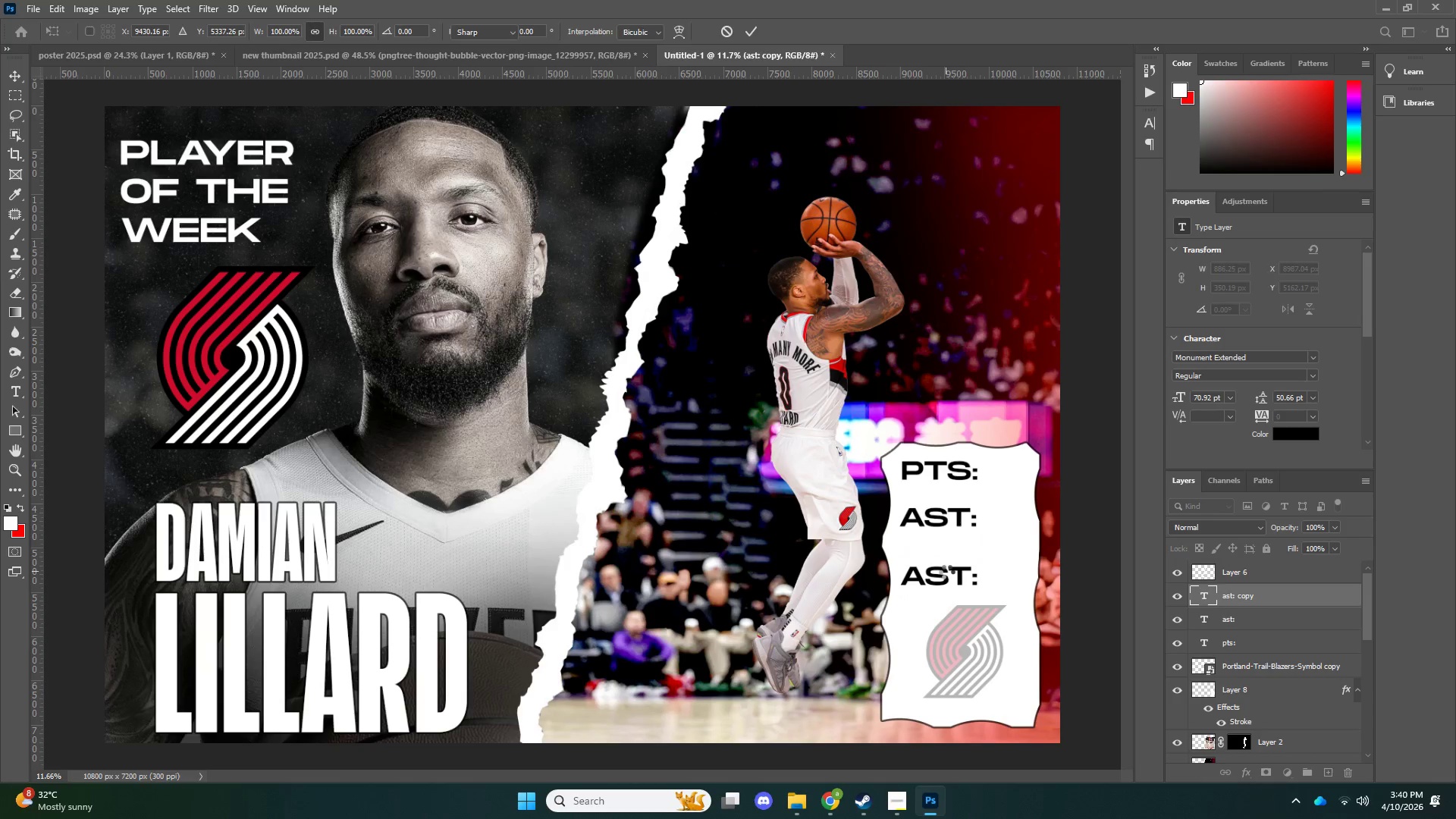 
key(T)
 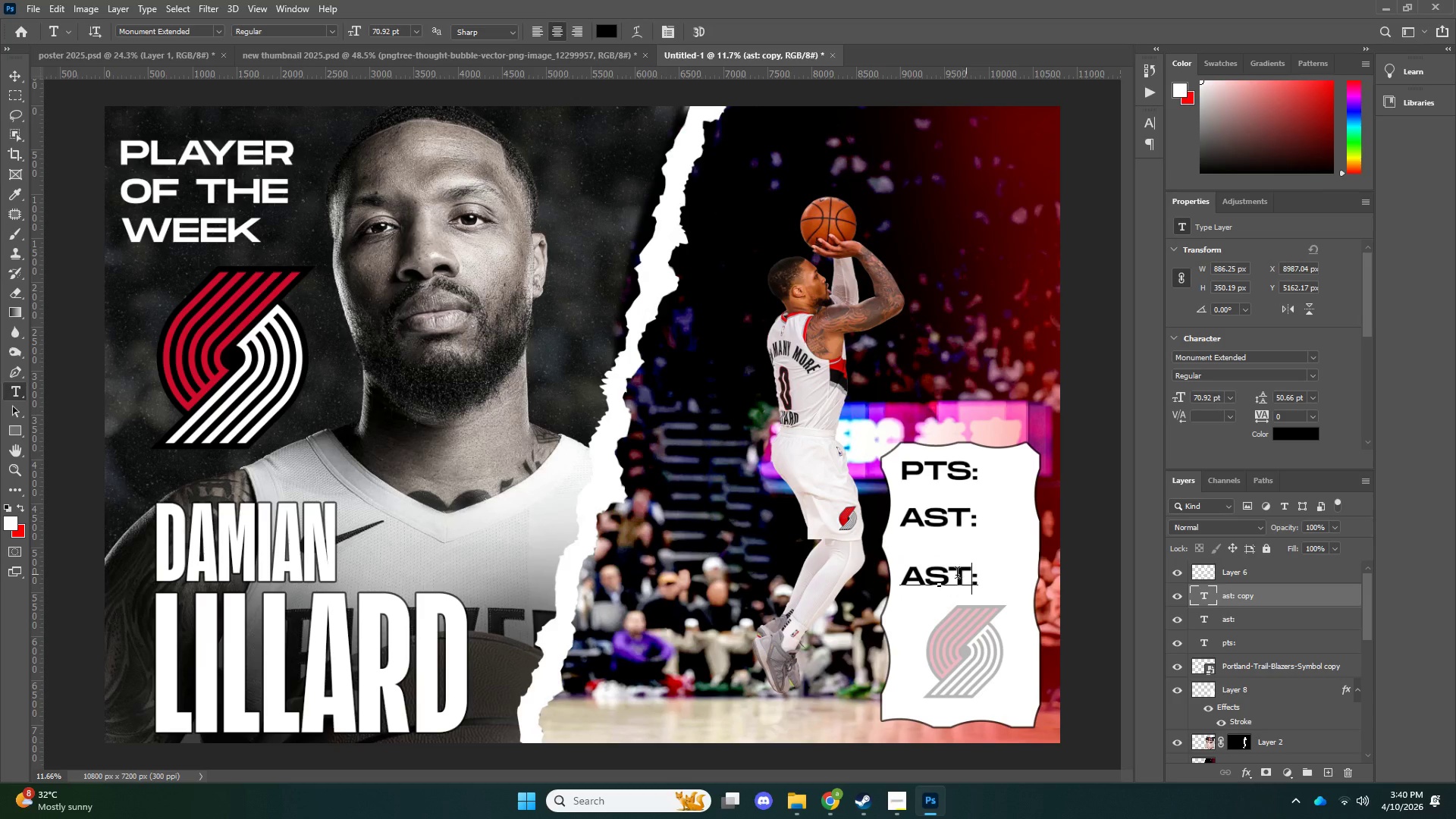 
left_click_drag(start_coordinate=[967, 575], to_coordinate=[835, 575])
 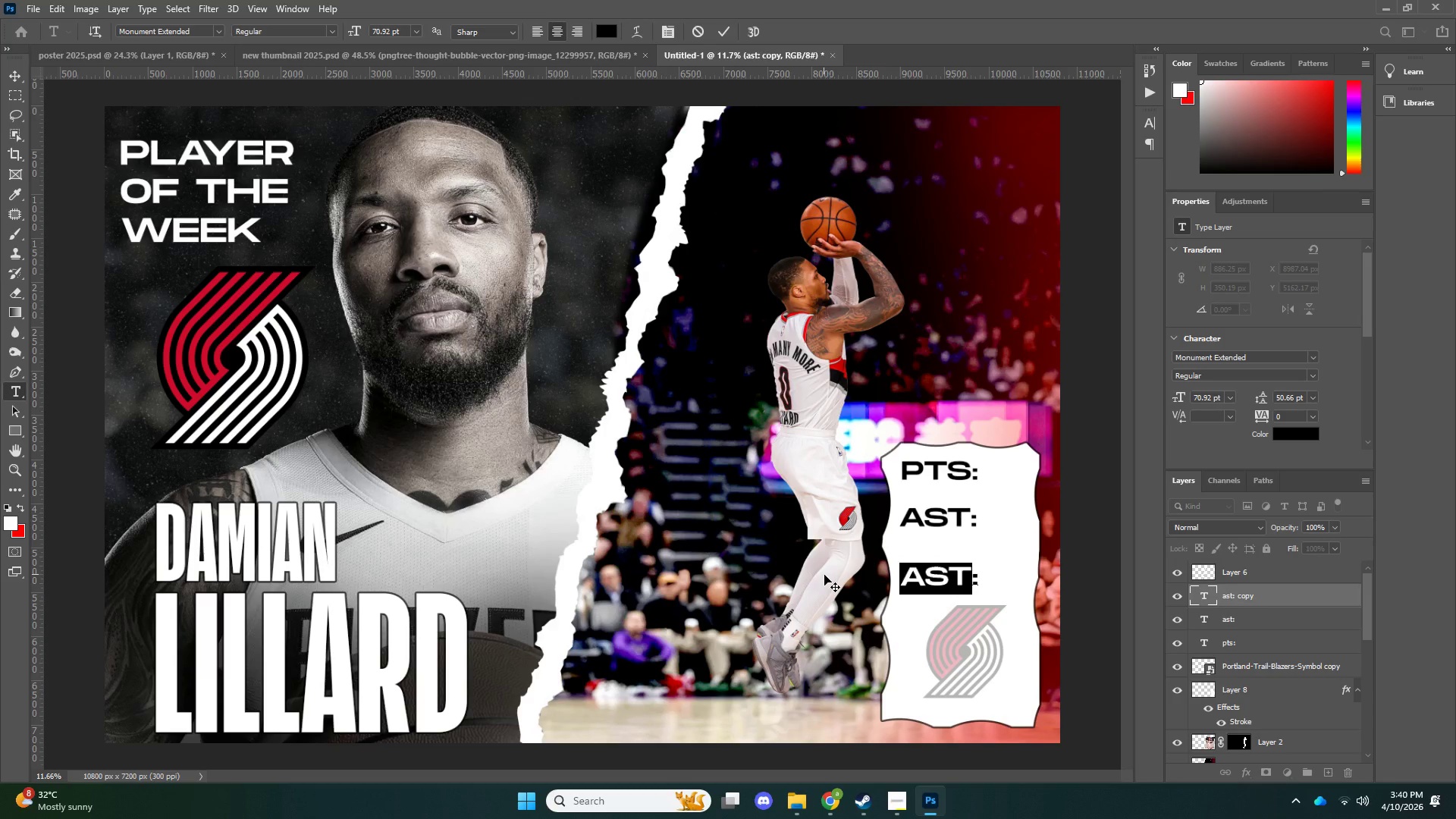 
type(reb)
key(NumpadEnter)
 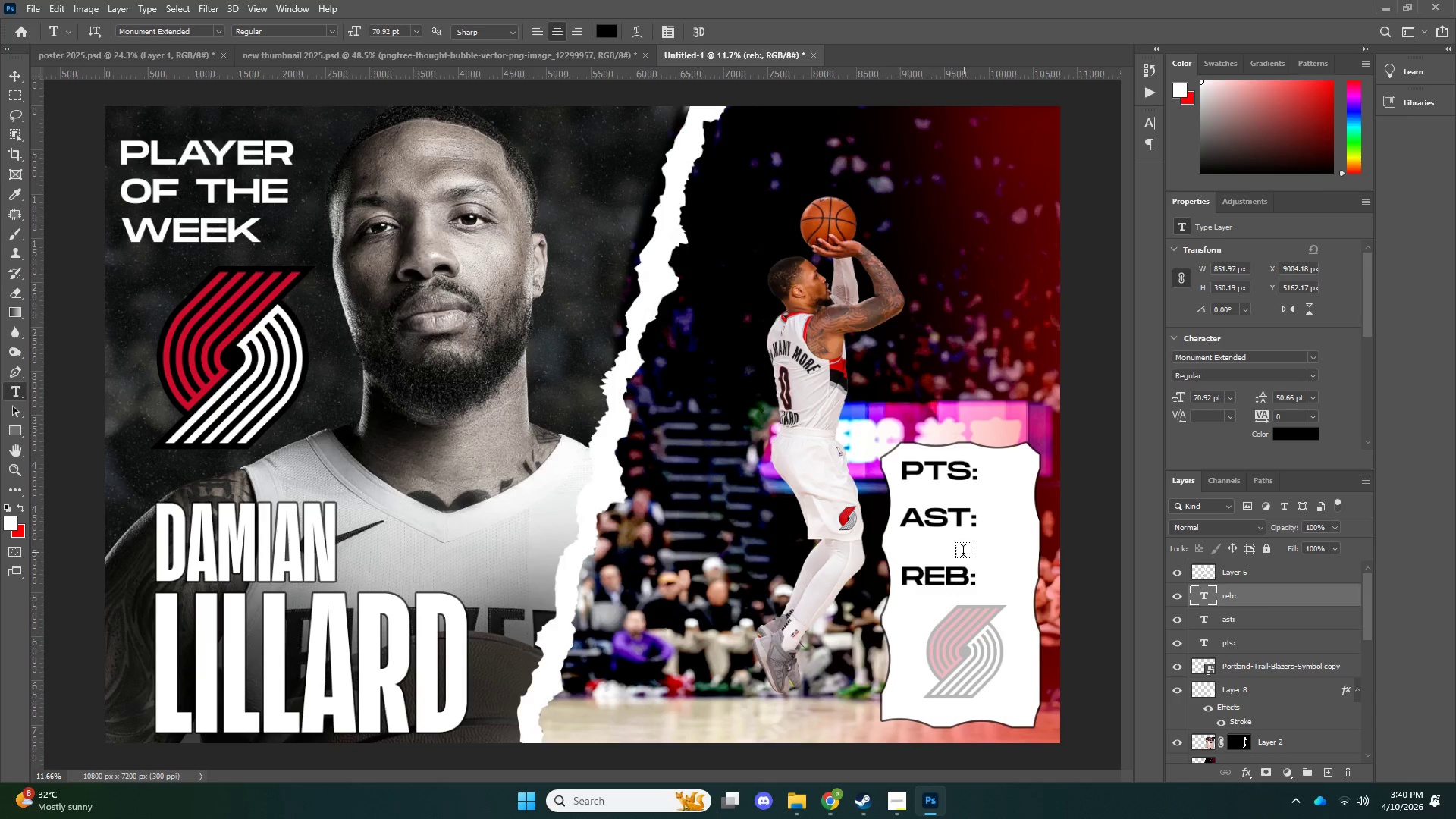 
key(V)
 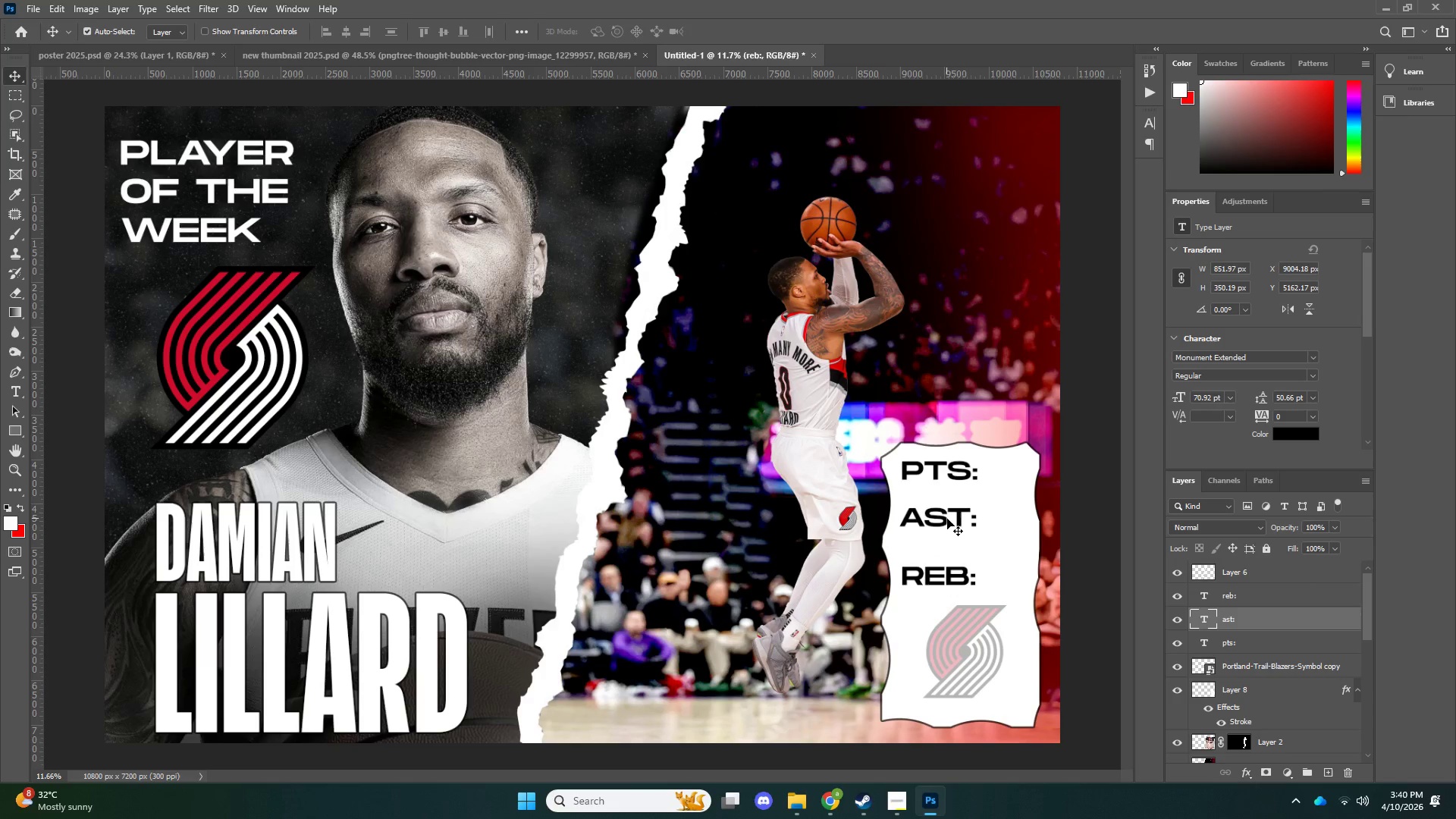 
left_click([947, 519])
 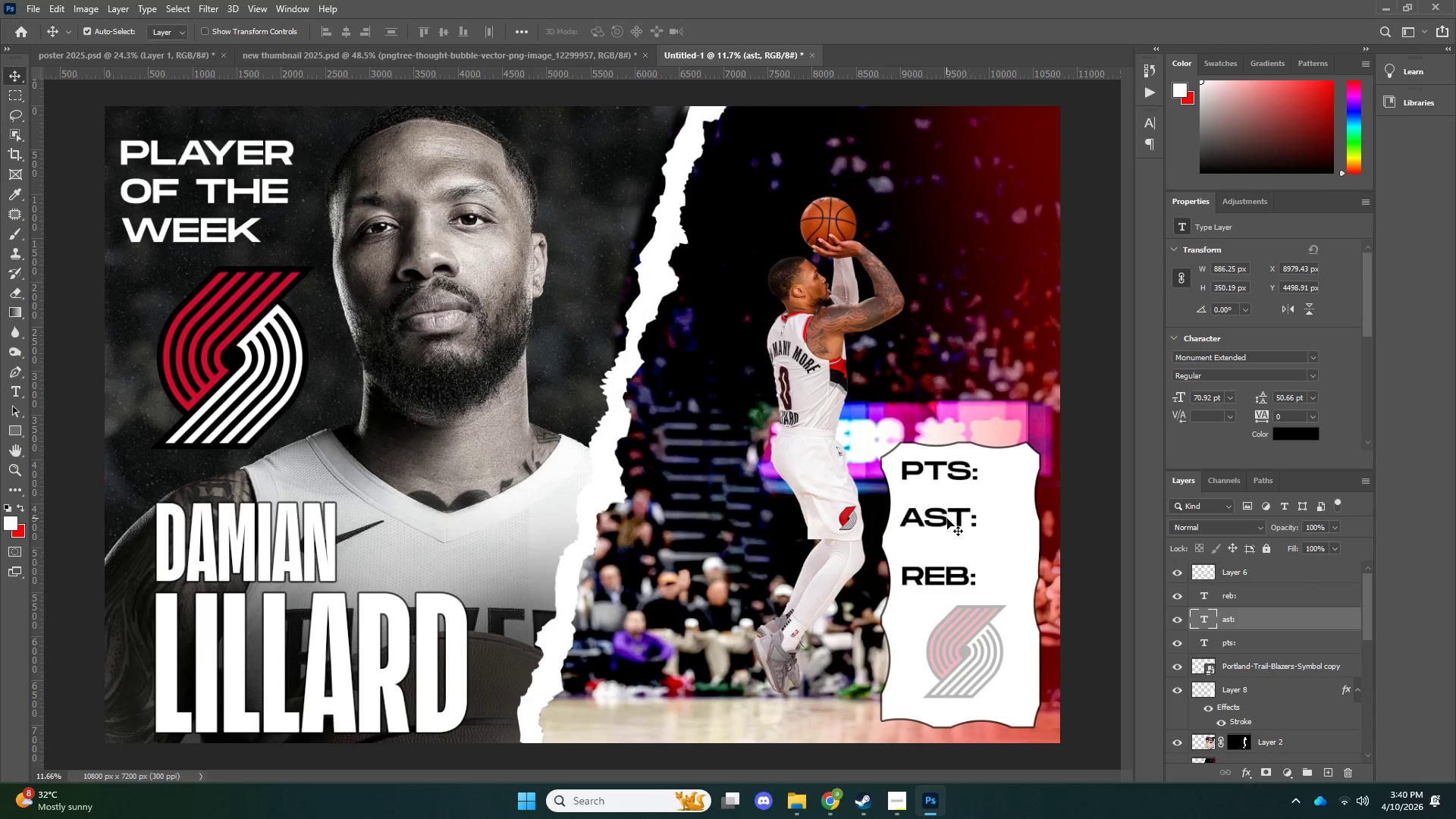 
key(ArrowDown)
 